 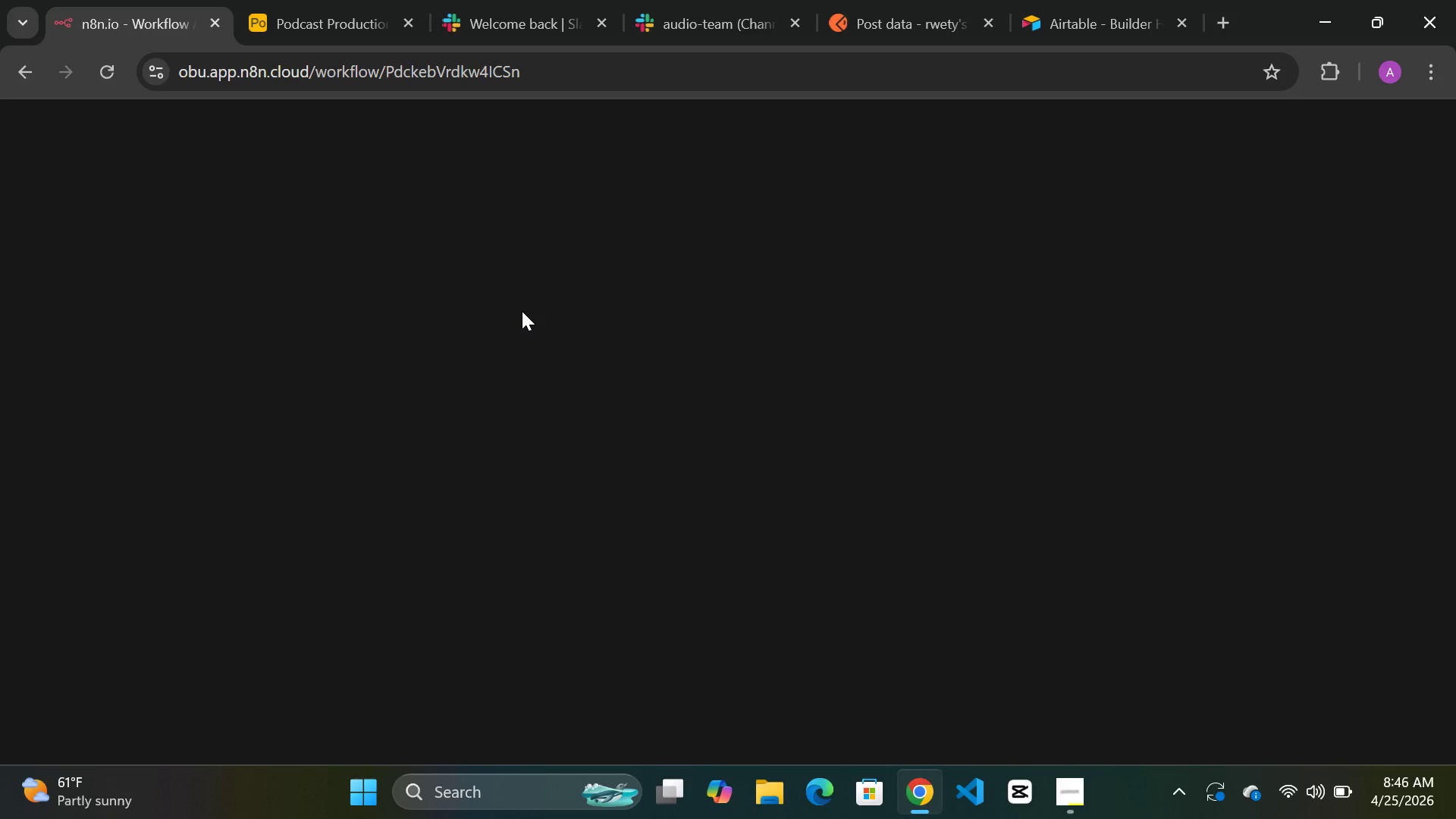 
double_click([105, 63])
 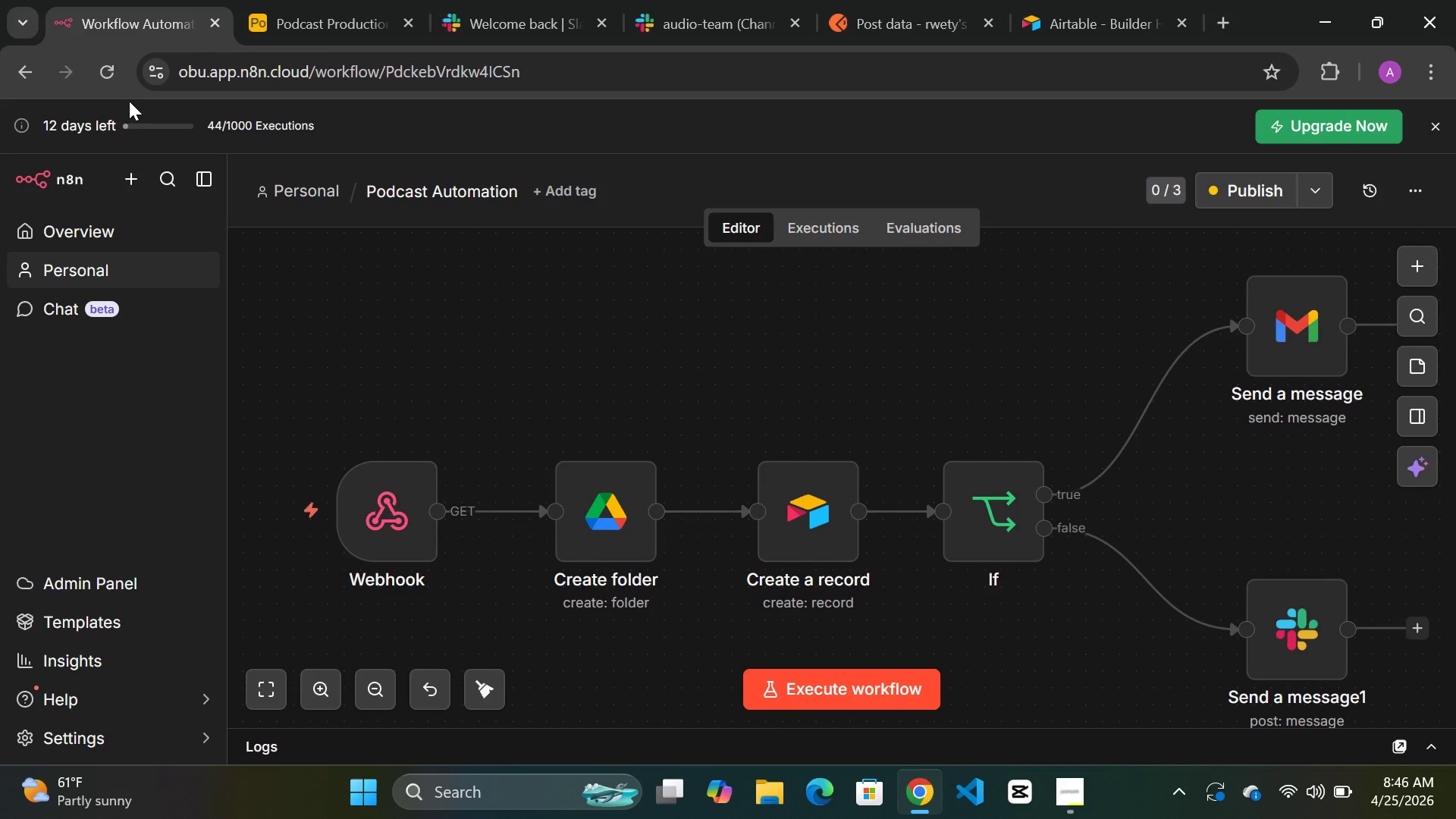 
wait(26.28)
 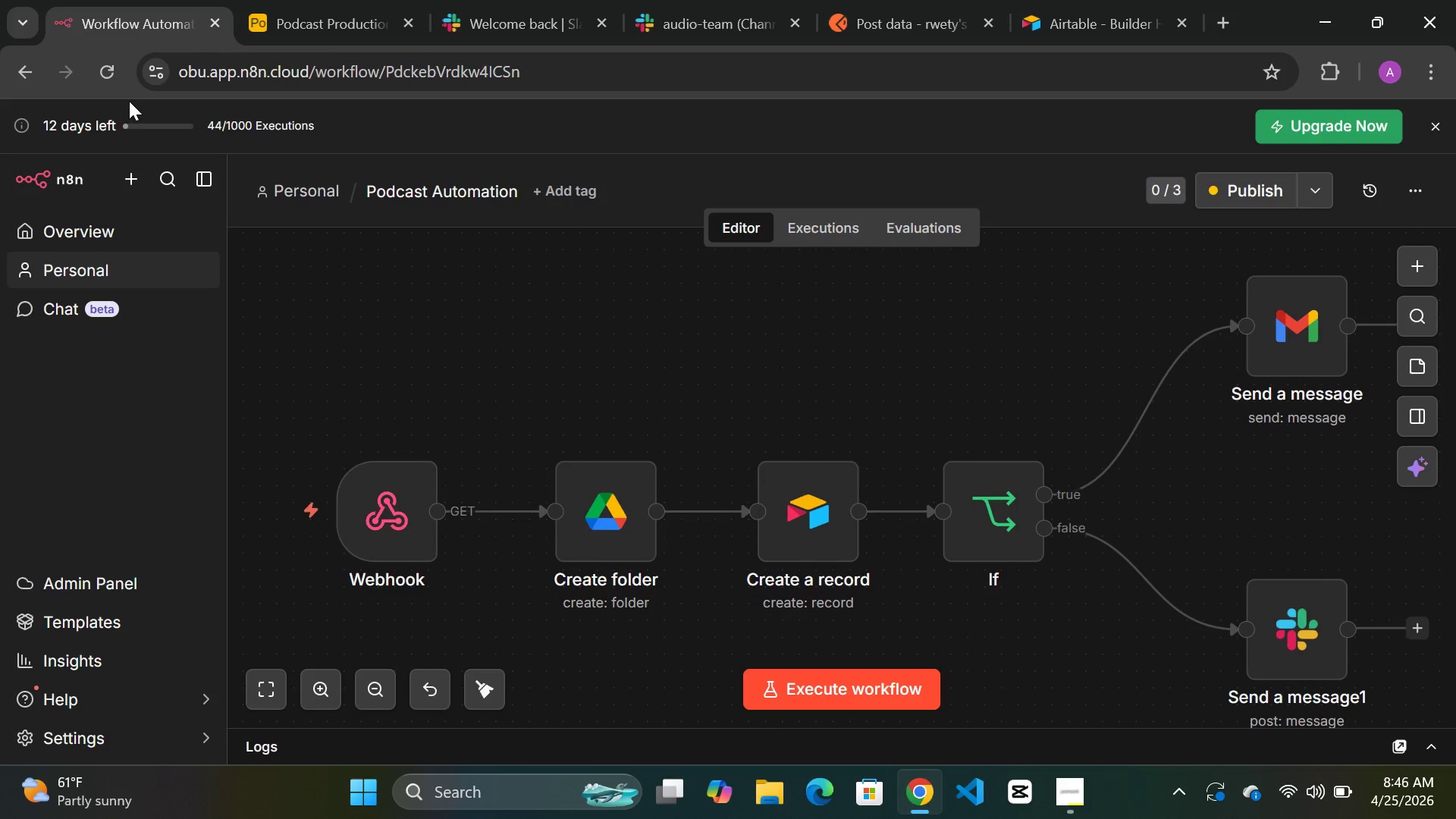 
left_click([839, 687])
 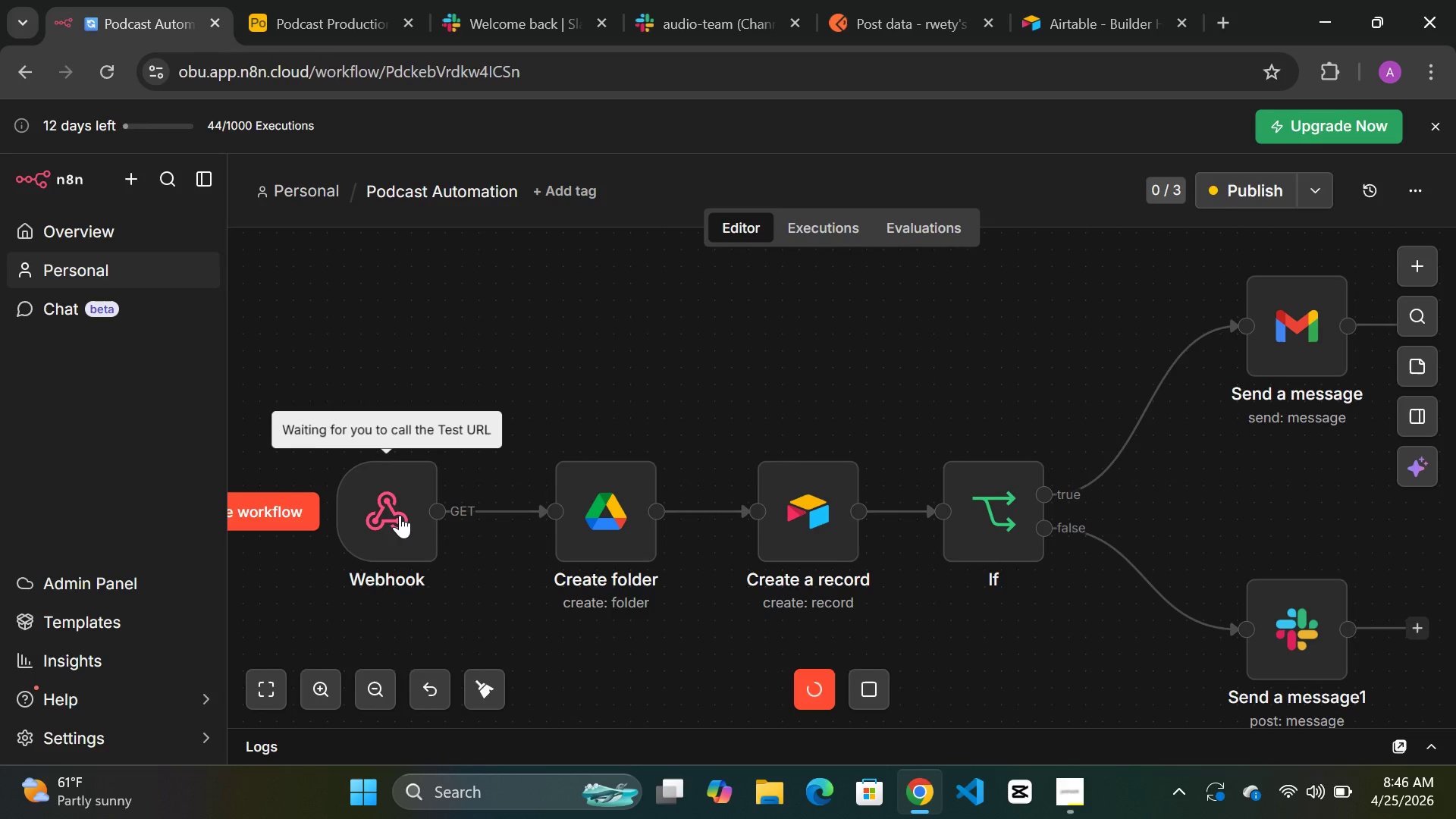 
double_click([400, 515])
 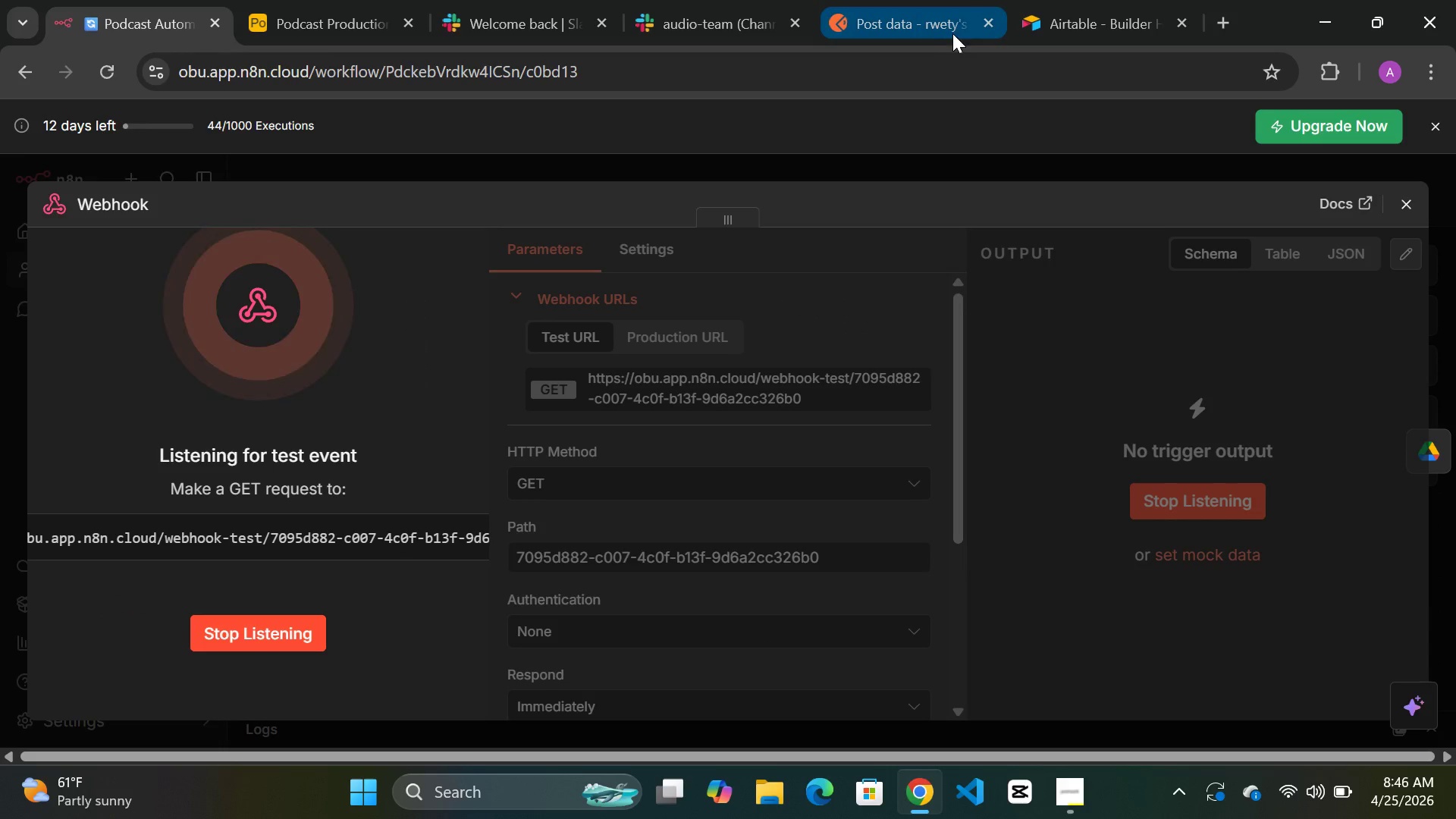 
left_click([896, 22])
 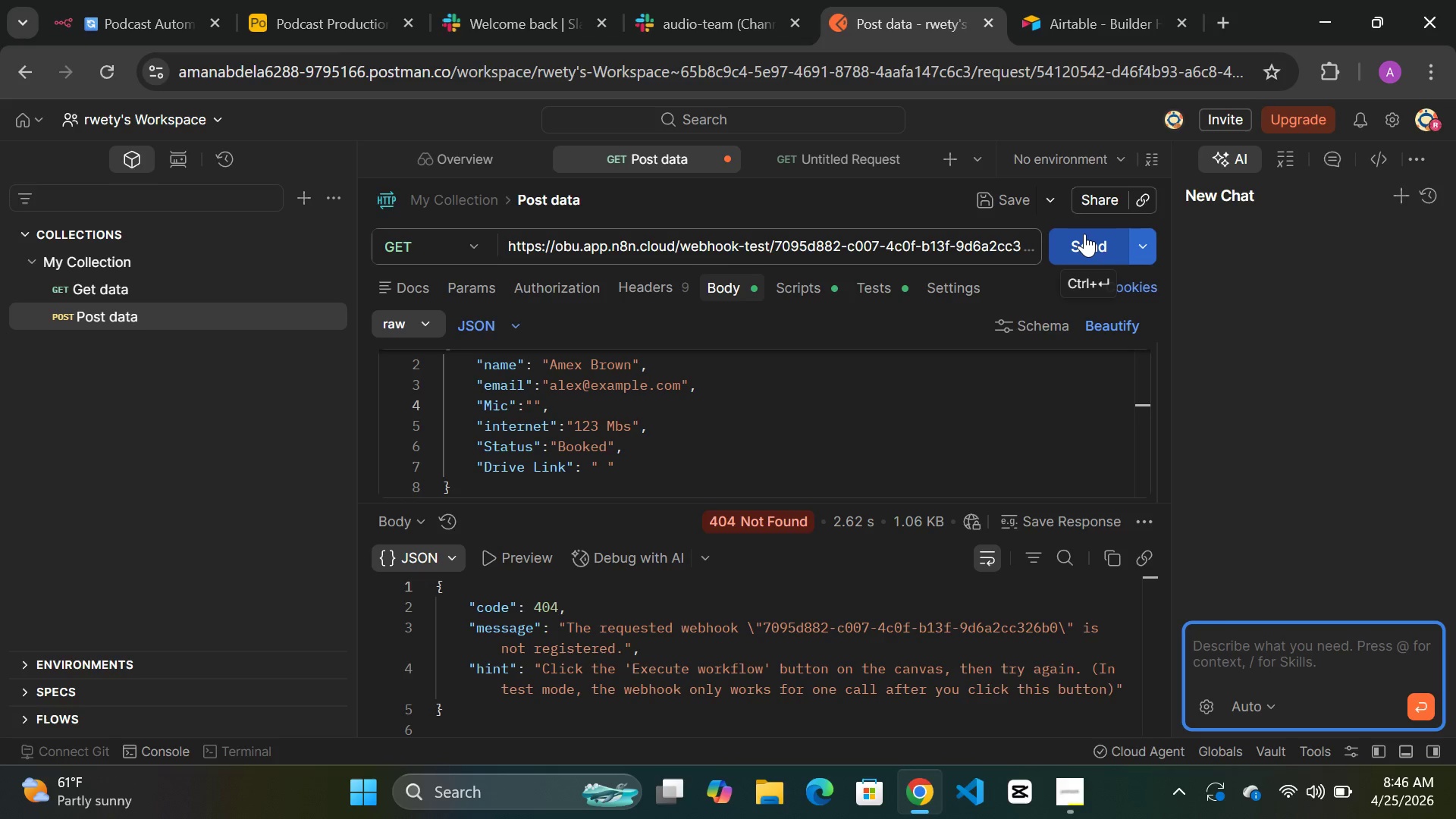 
left_click([1084, 234])
 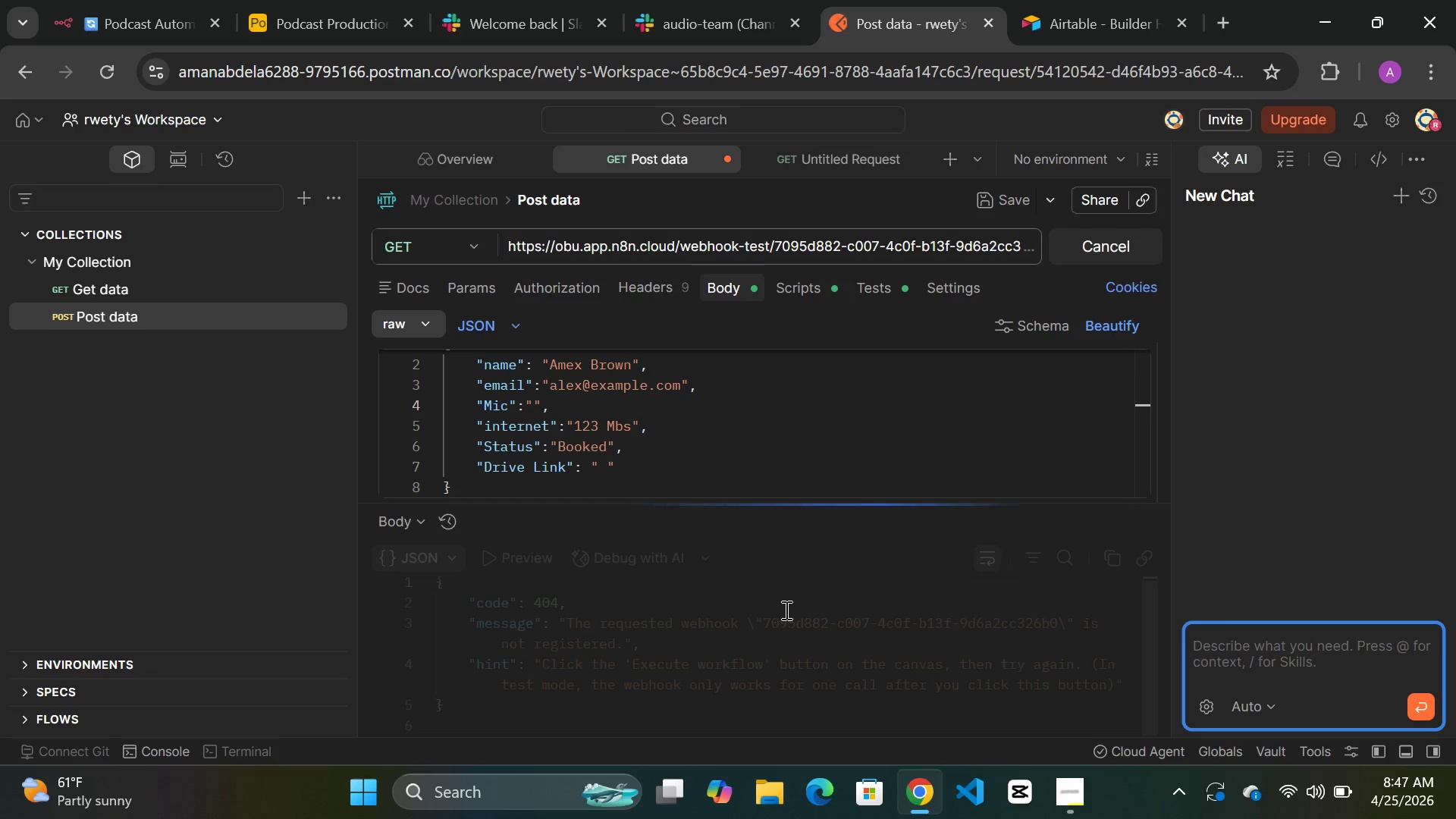 
wait(19.47)
 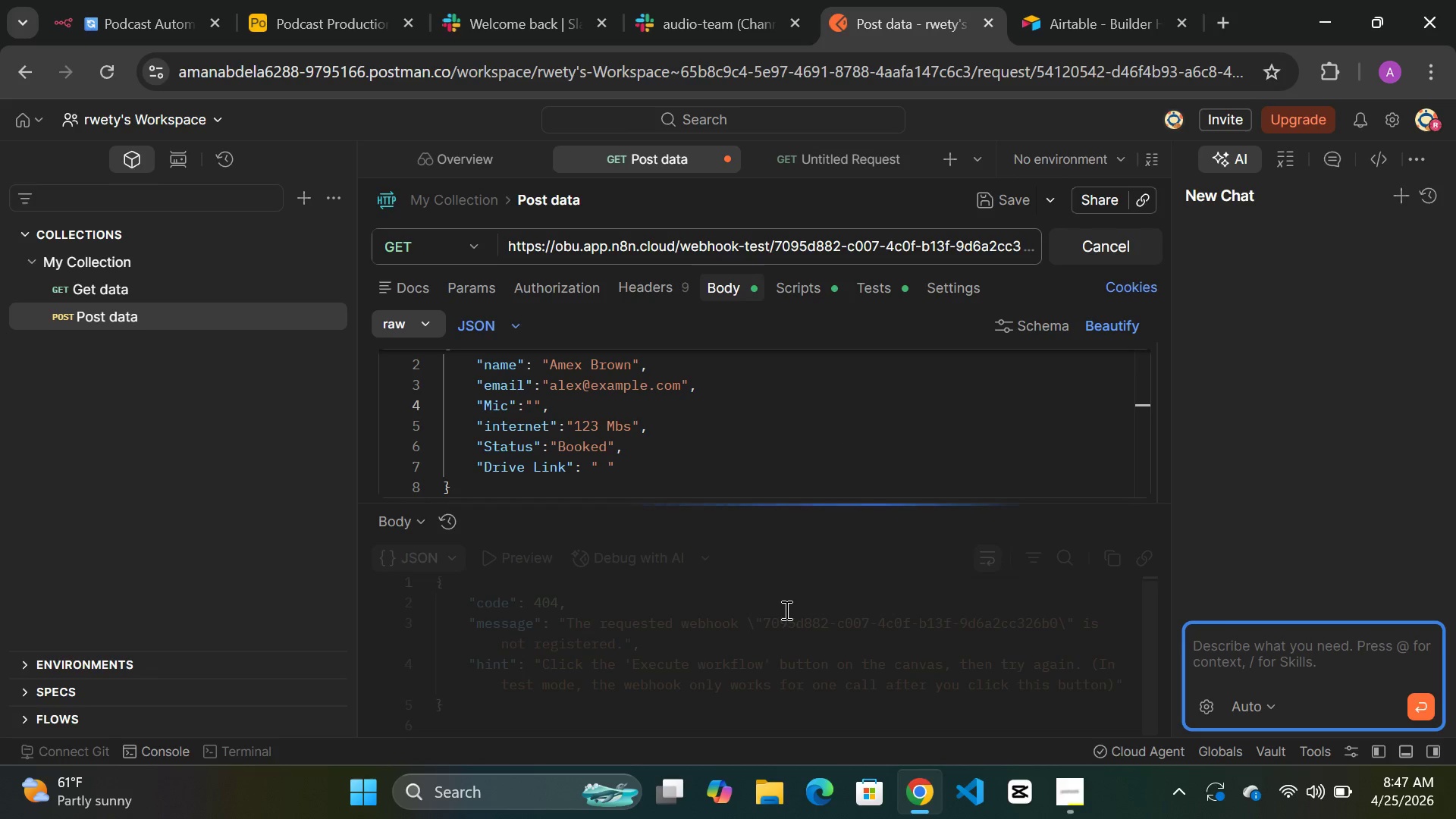 
left_click([126, 16])
 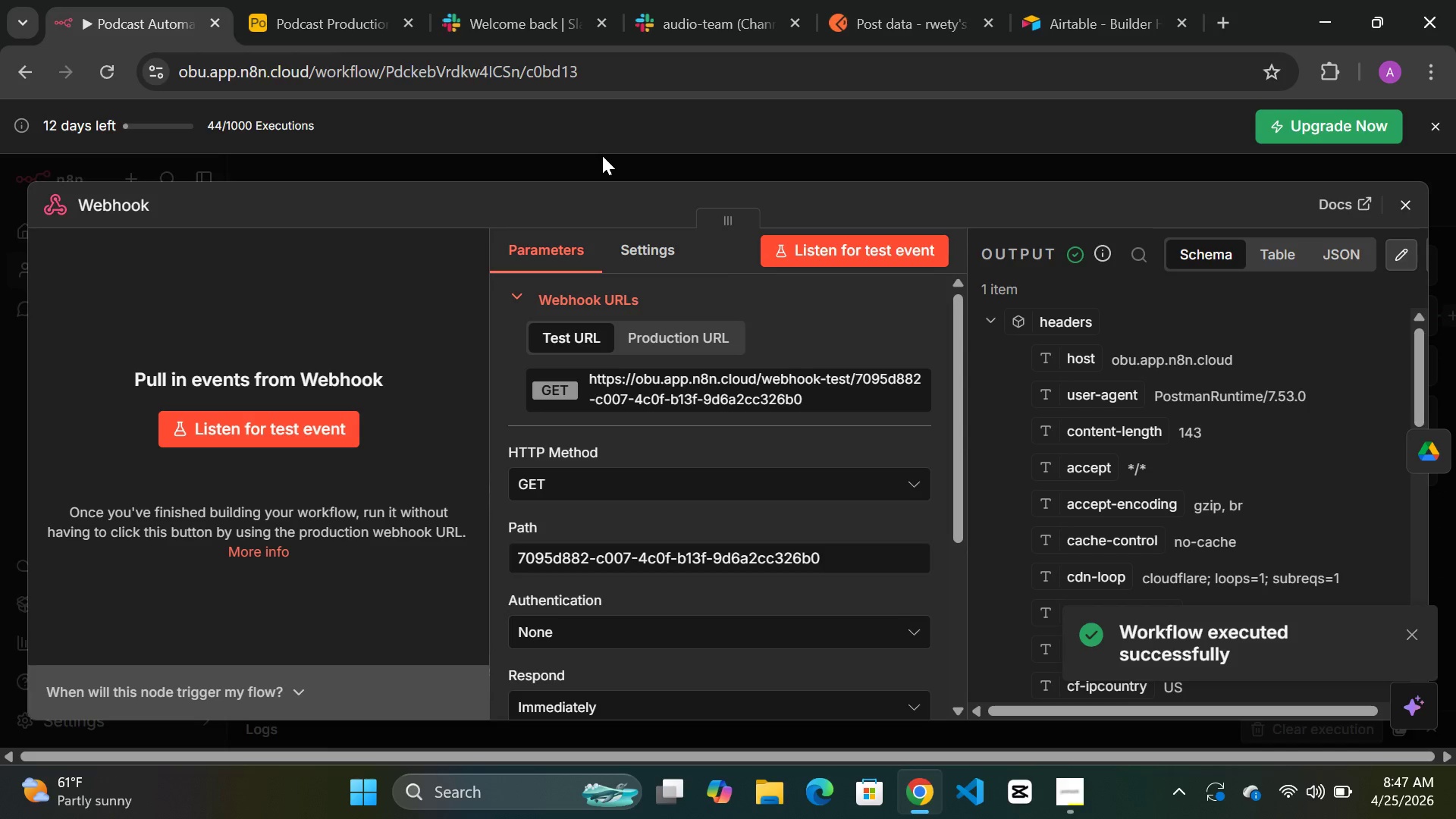 
left_click([602, 155])
 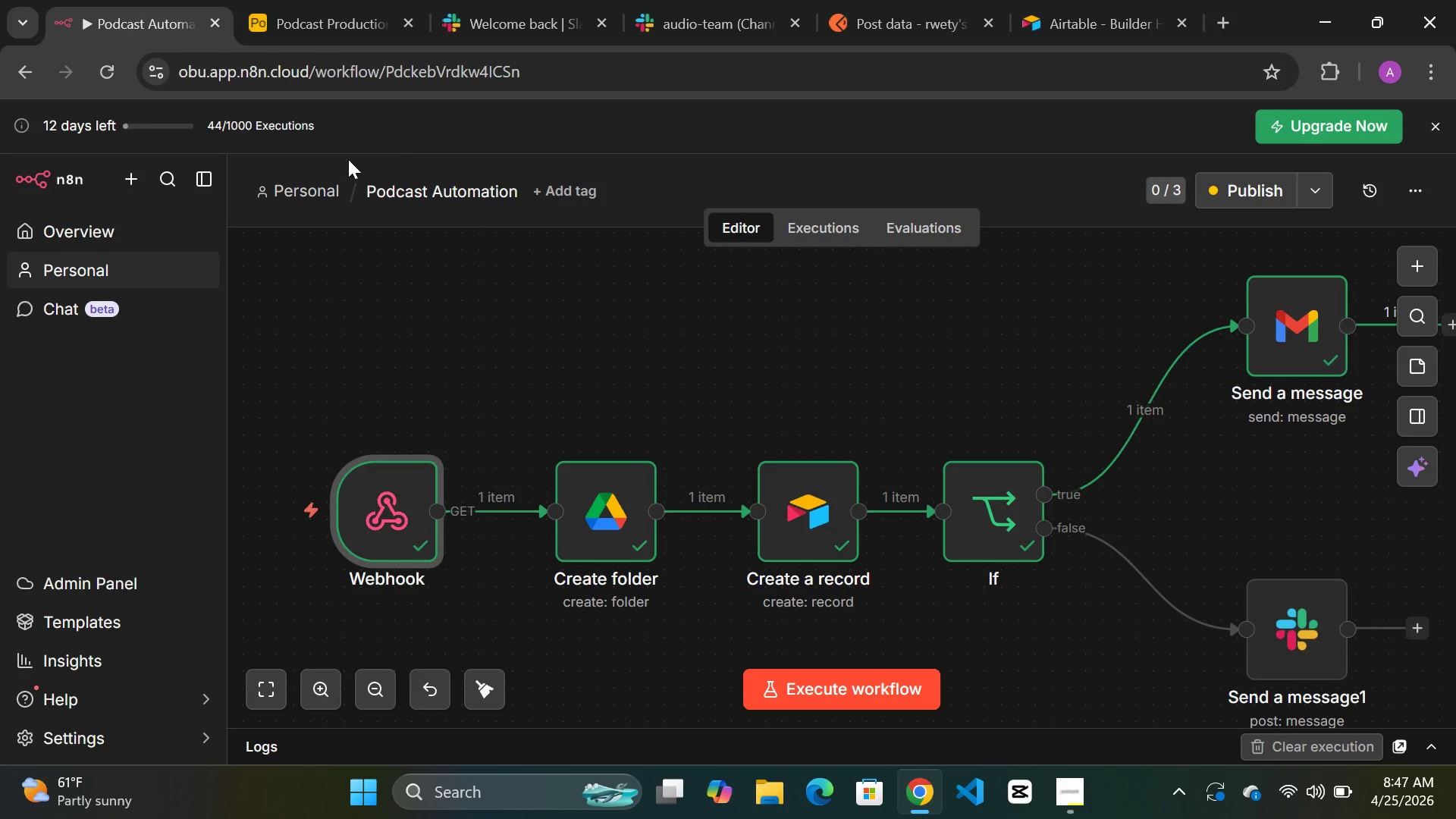 
double_click([303, 193])
 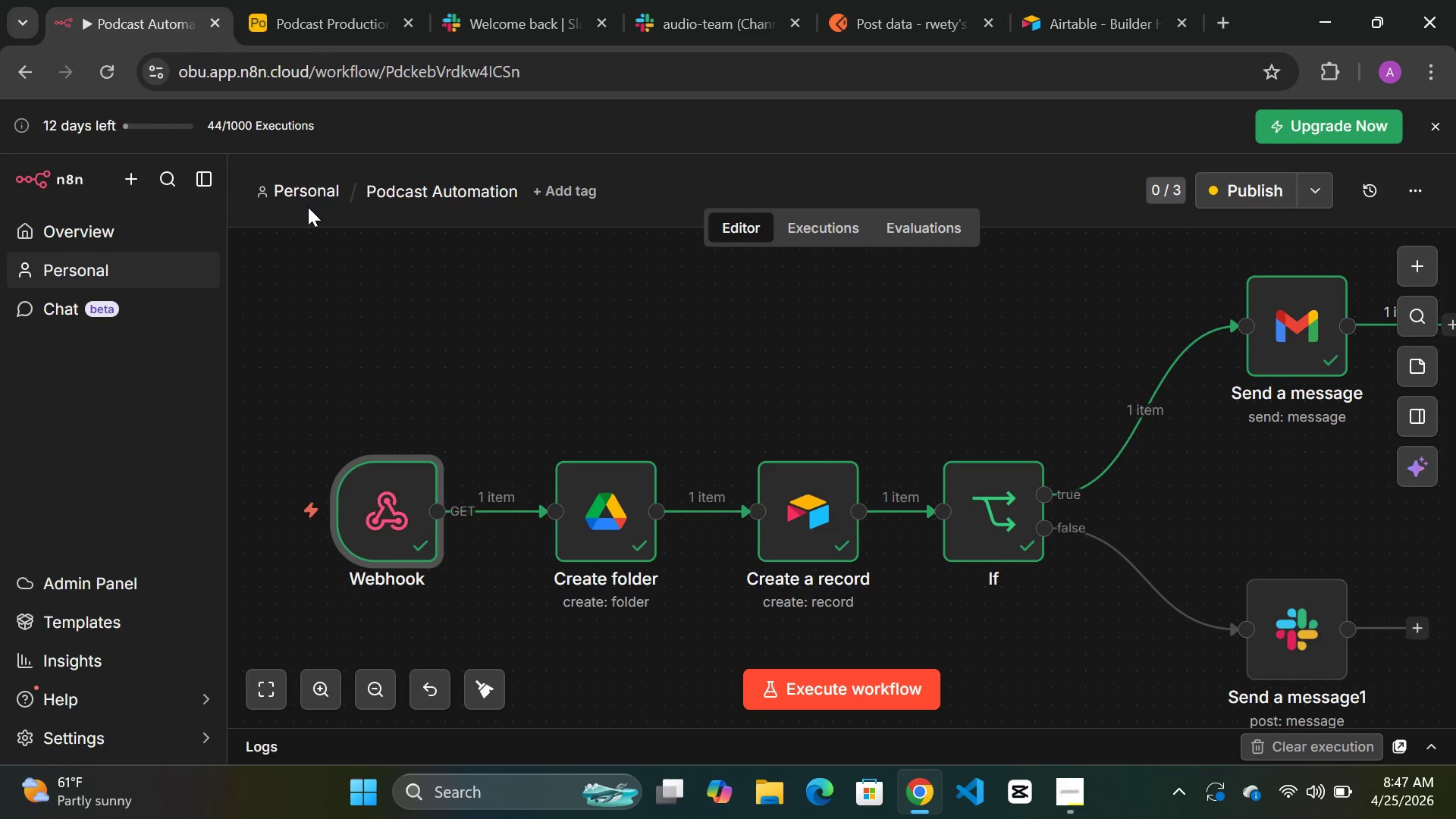 
double_click([303, 186])
 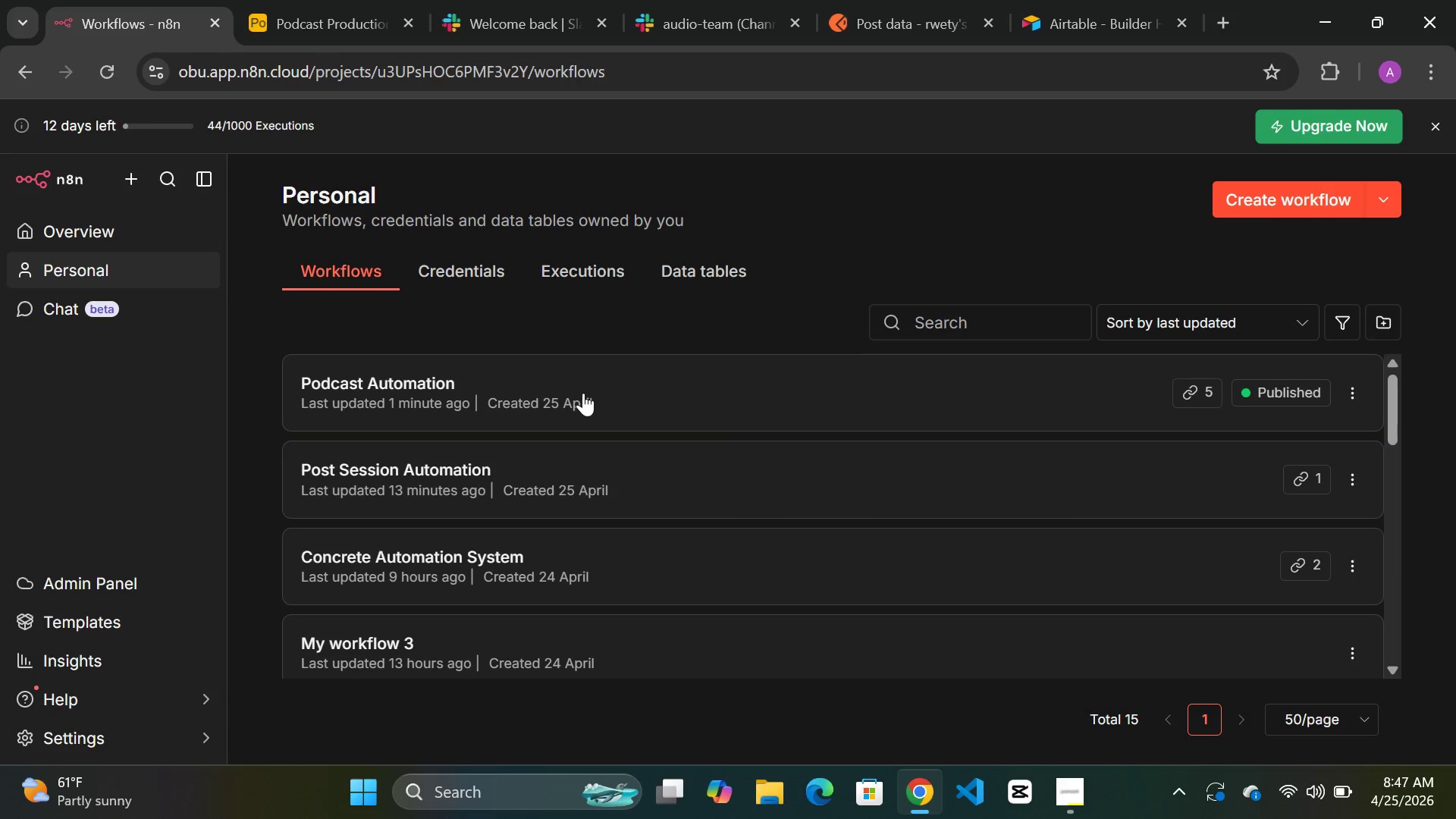 
wait(7.56)
 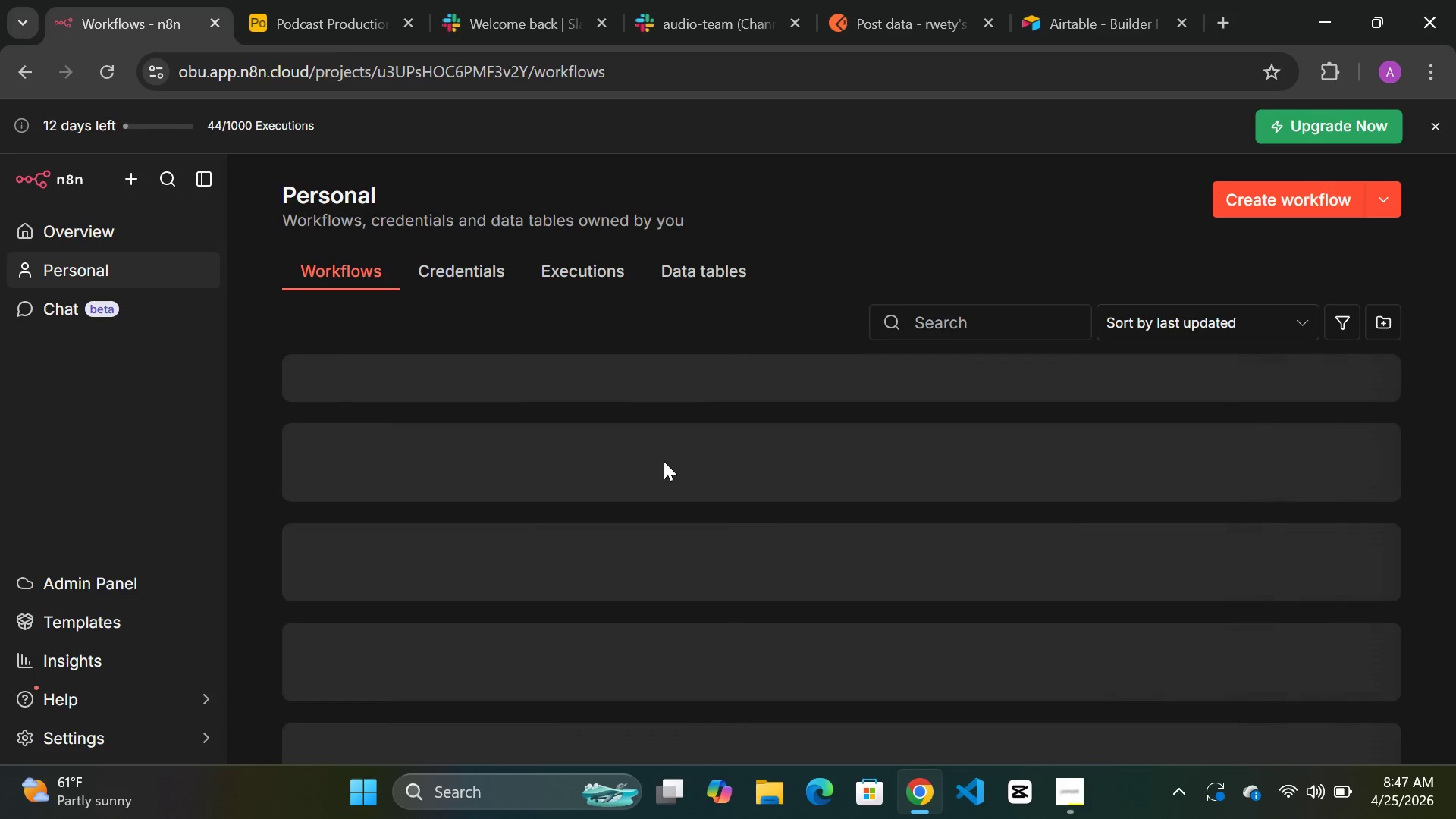 
double_click([646, 478])
 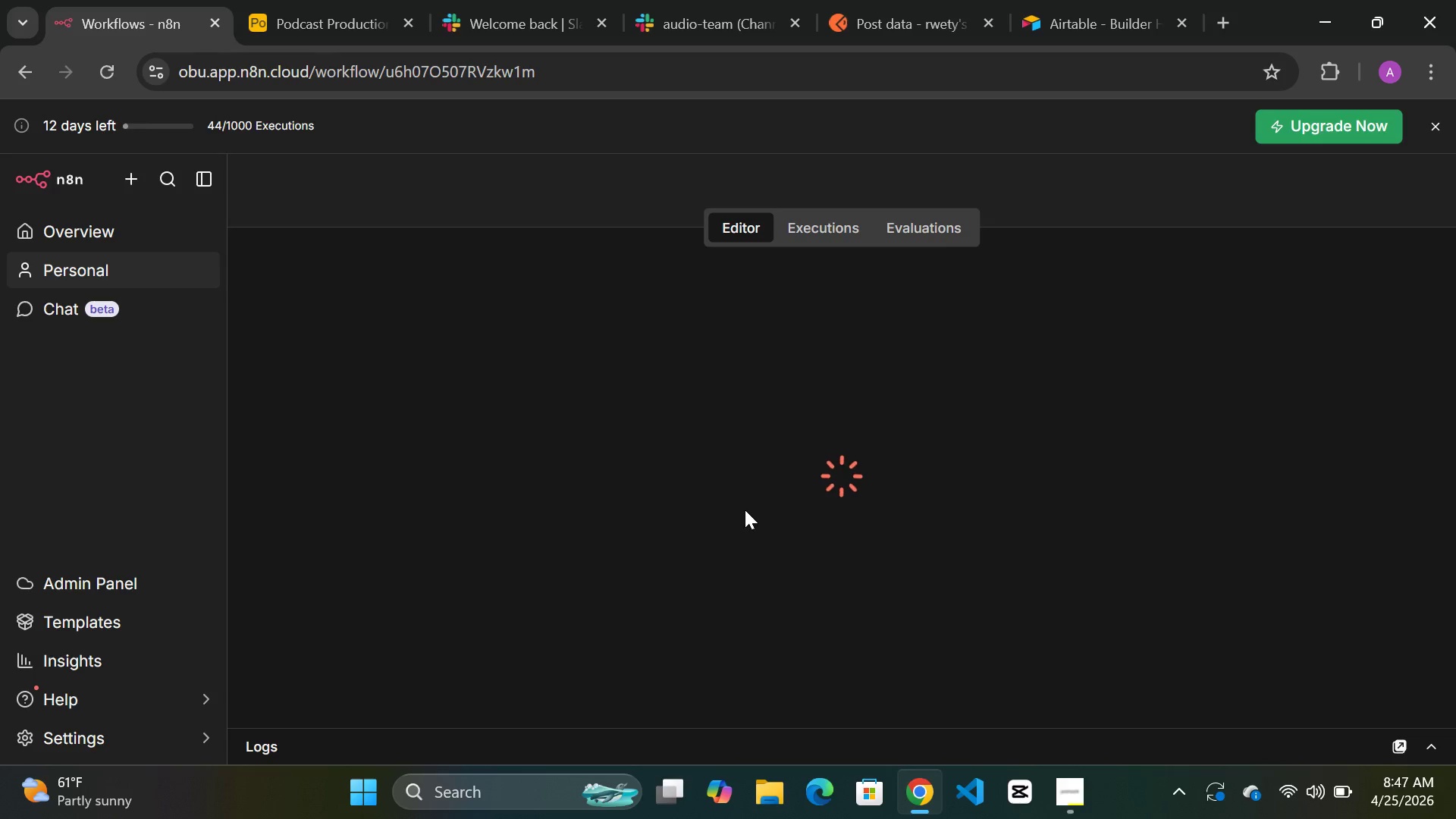 
wait(12.0)
 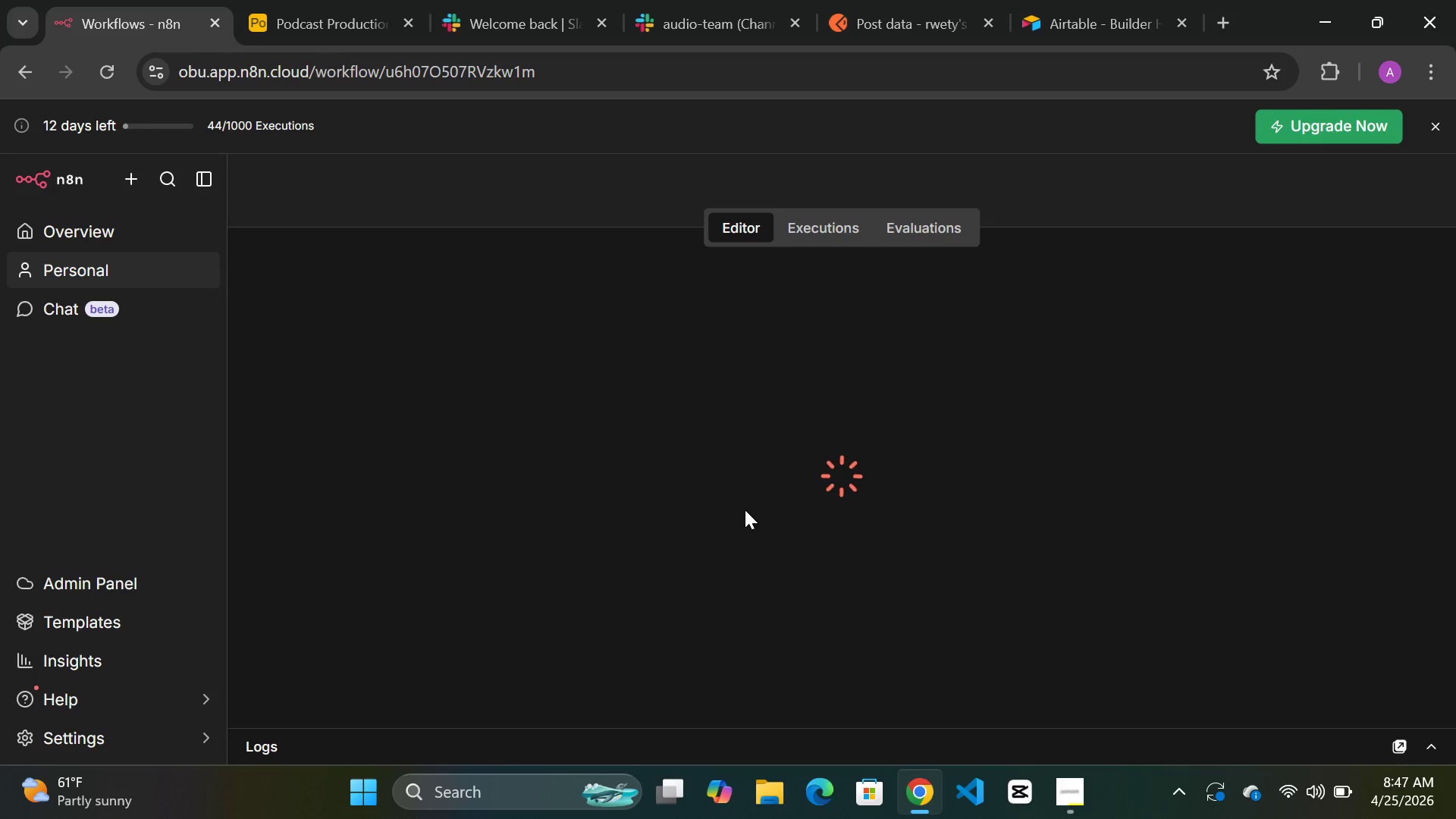 
double_click([854, 476])
 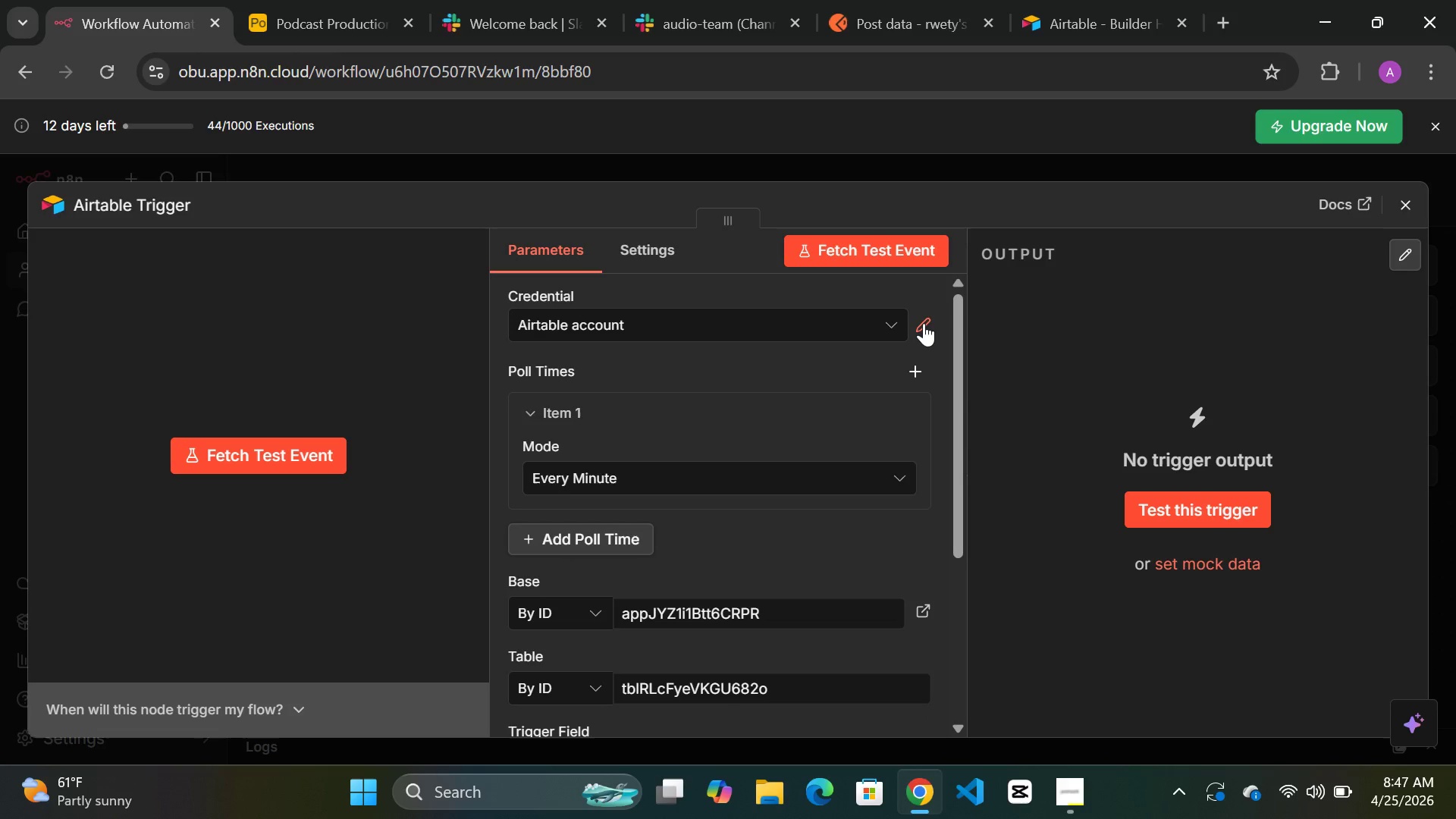 
left_click([924, 323])
 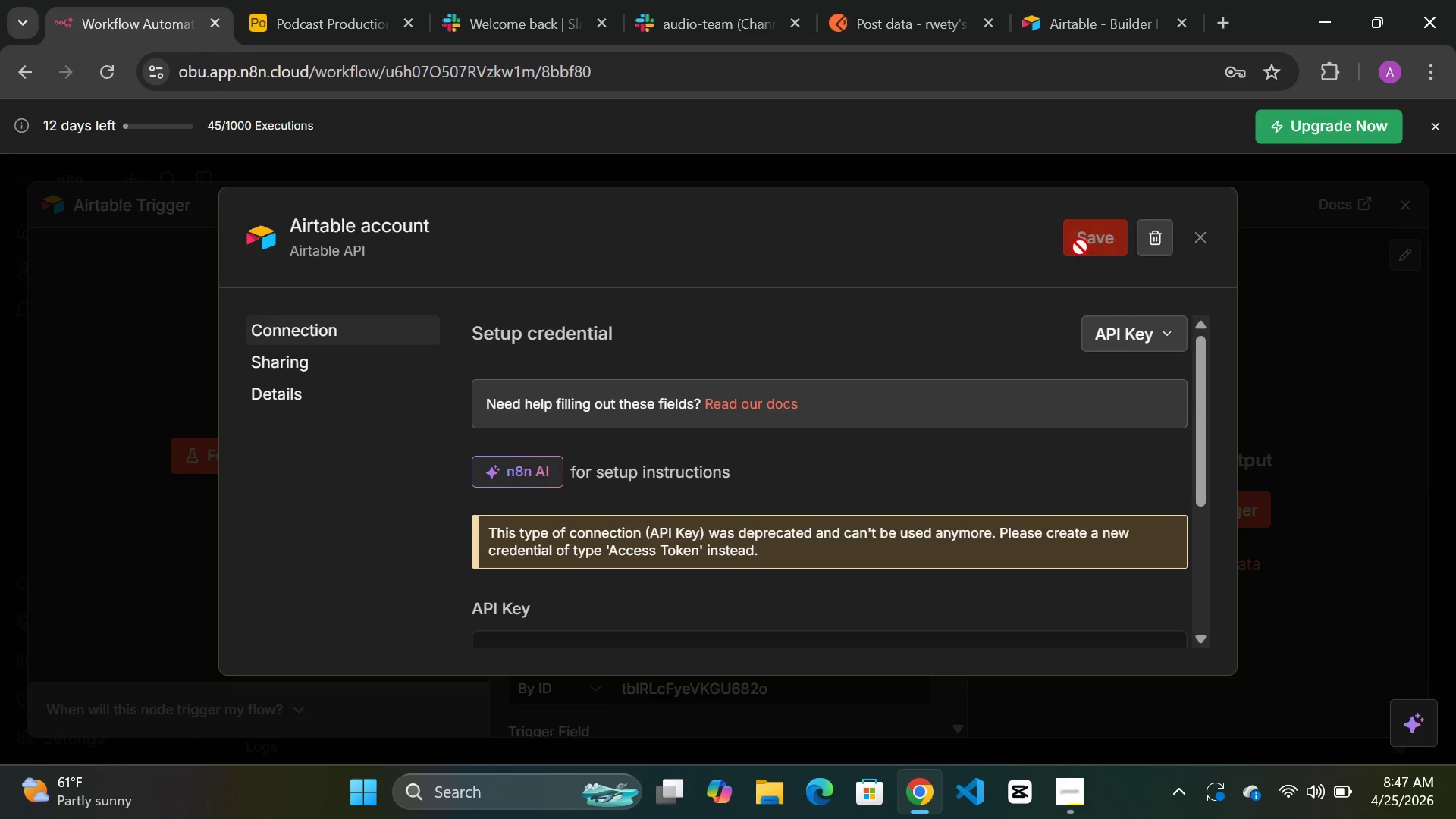 
left_click([1154, 234])
 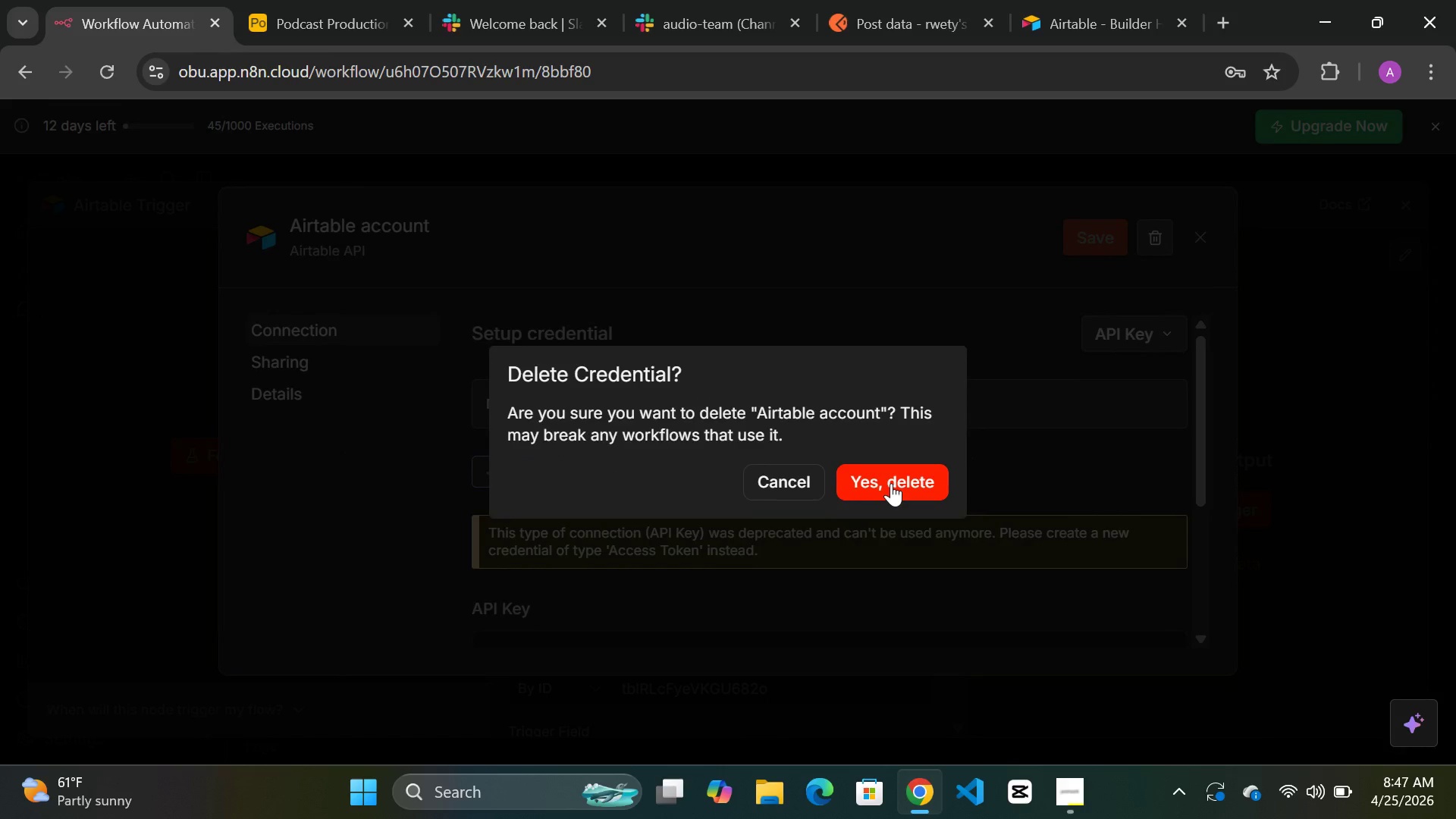 
left_click([890, 483])
 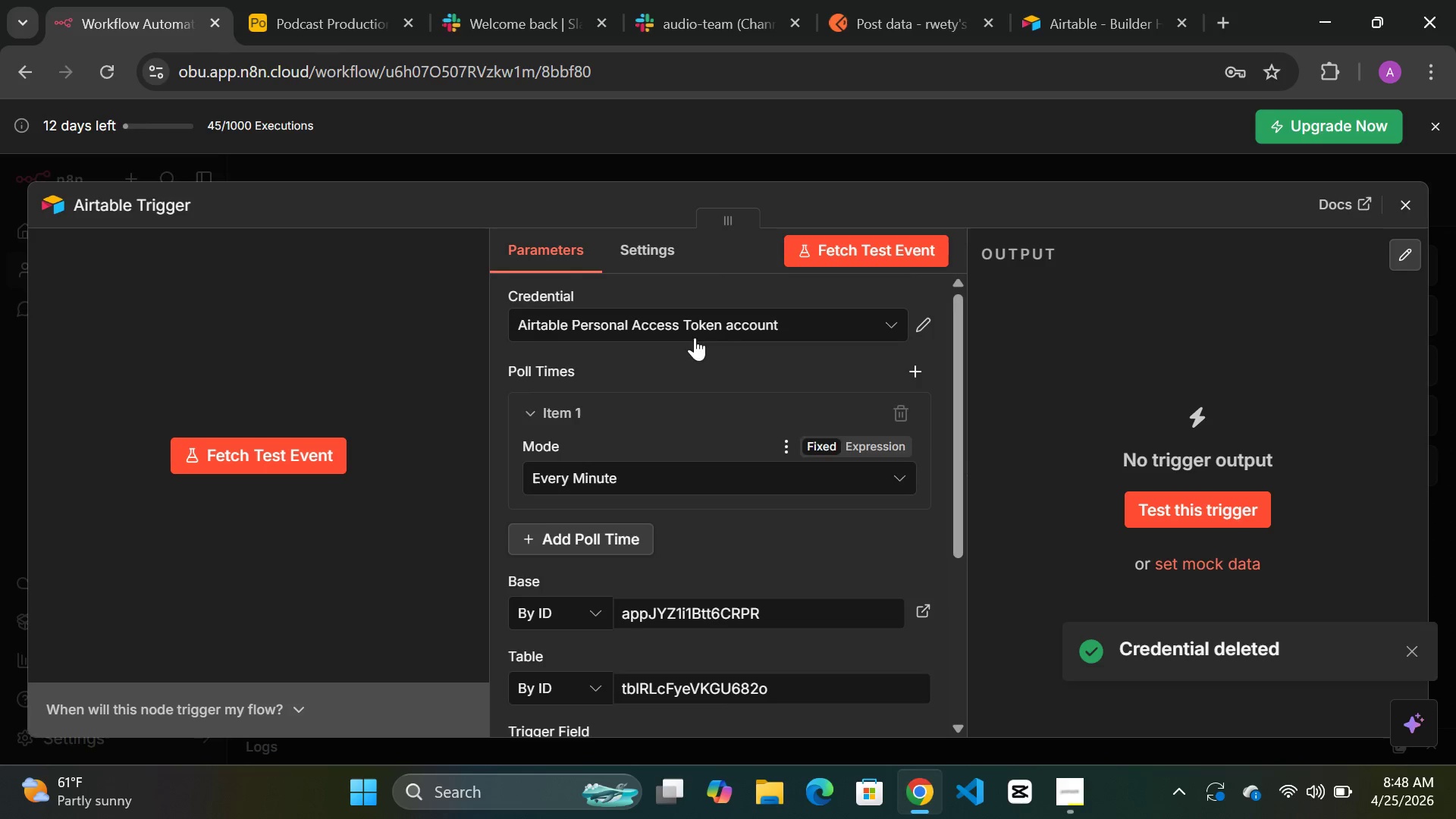 
left_click([780, 319])
 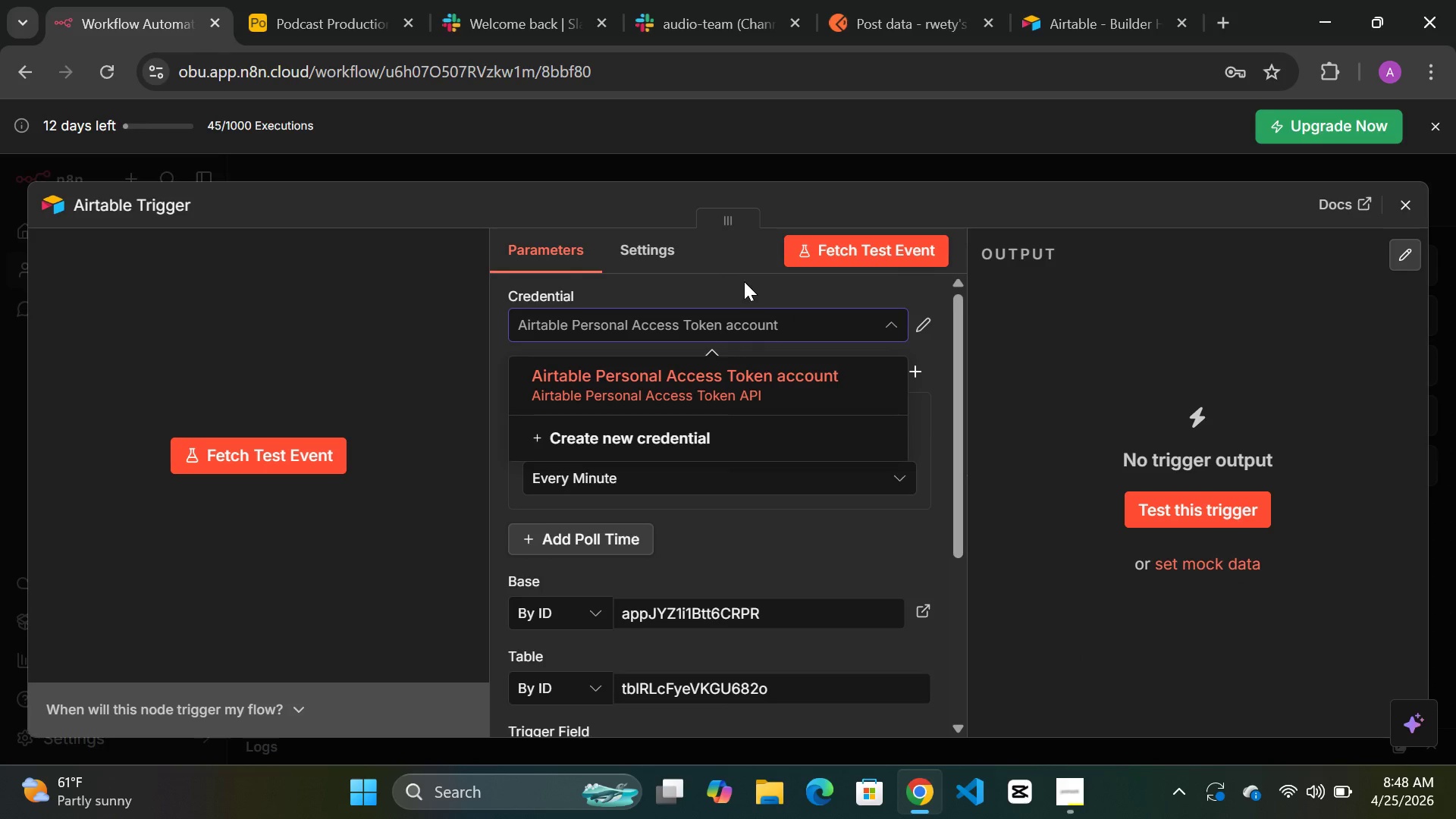 
left_click([736, 276])
 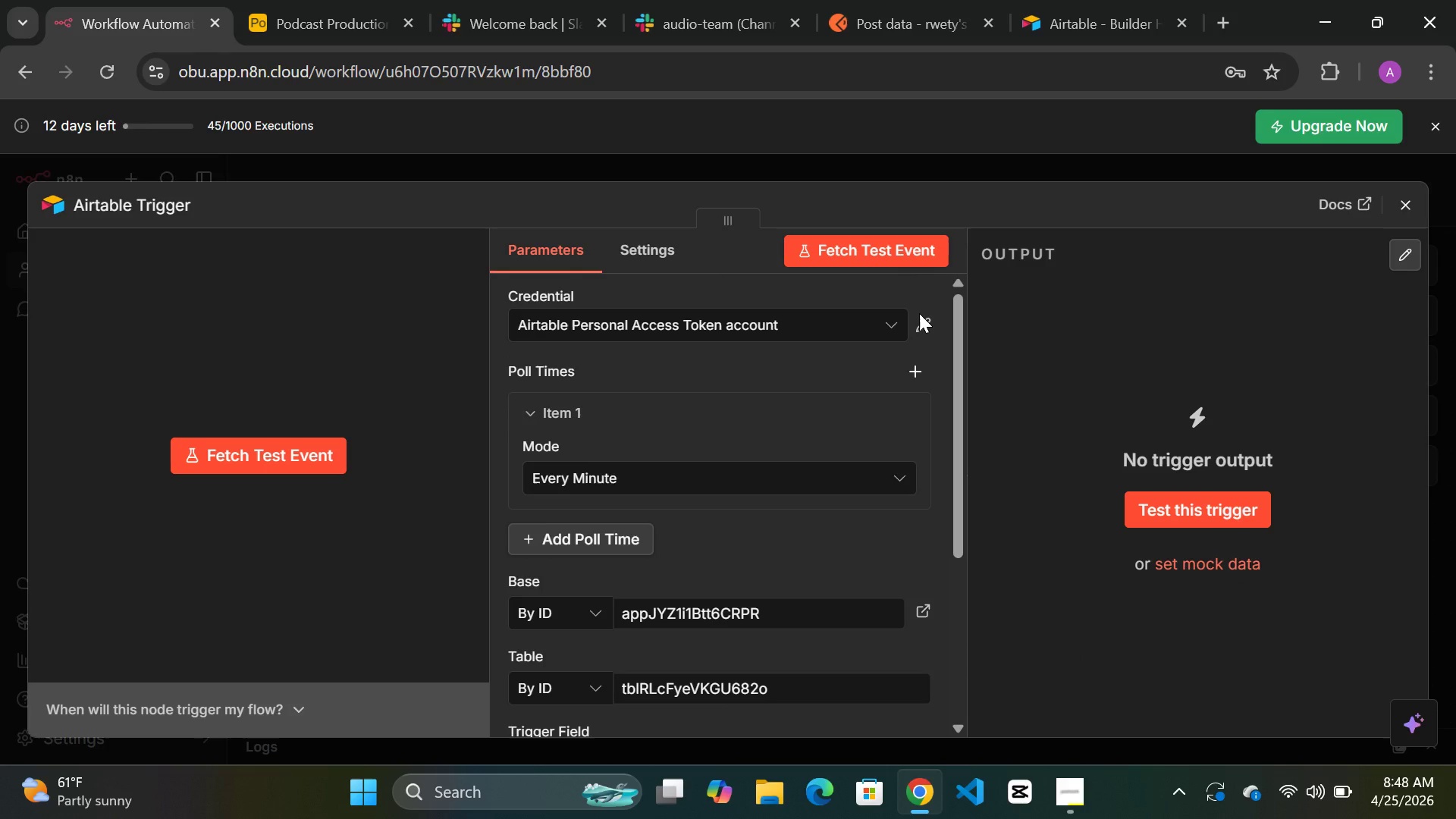 
left_click_drag(start_coordinate=[919, 314], to_coordinate=[919, 328])
 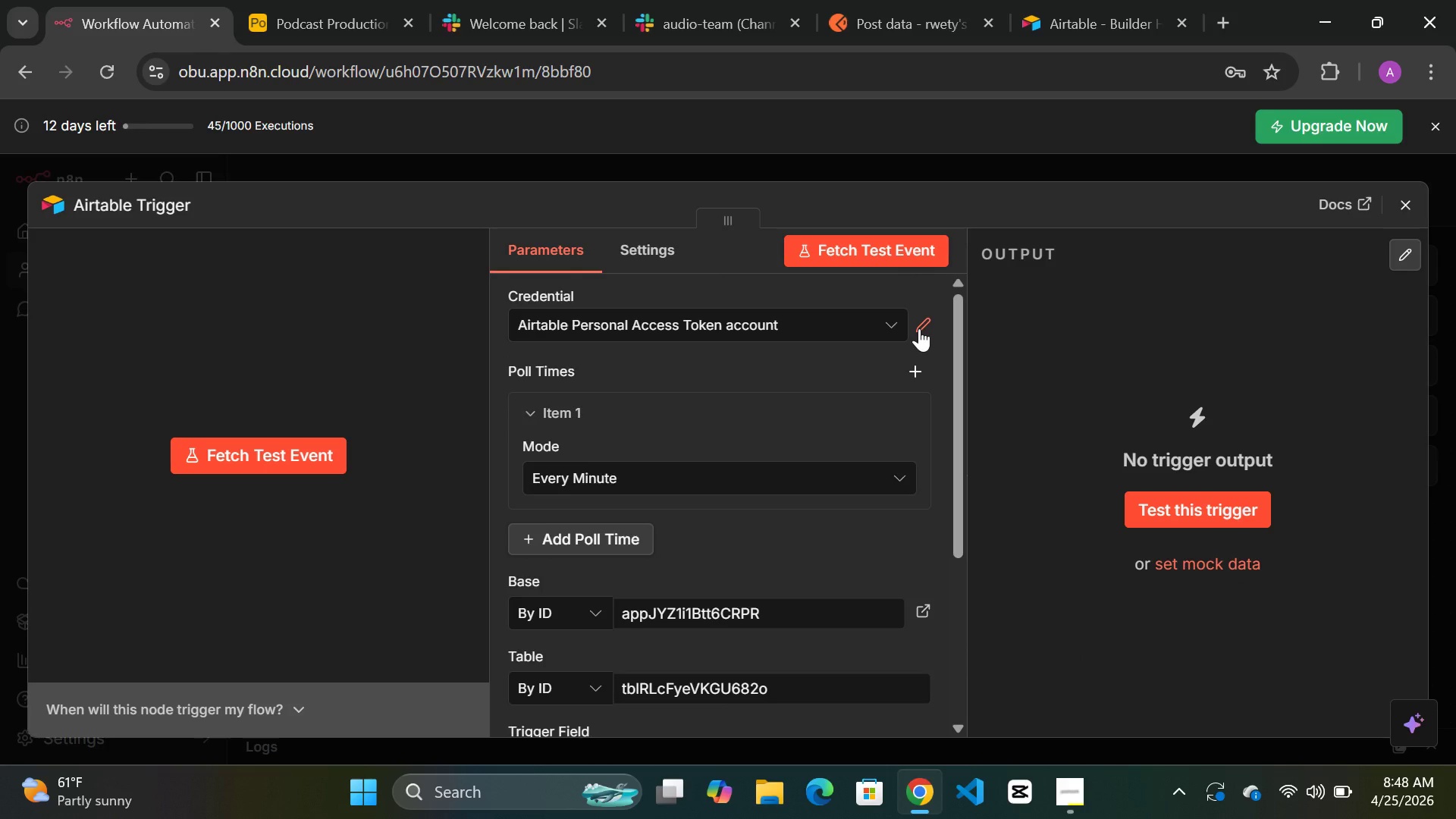 
left_click([919, 328])
 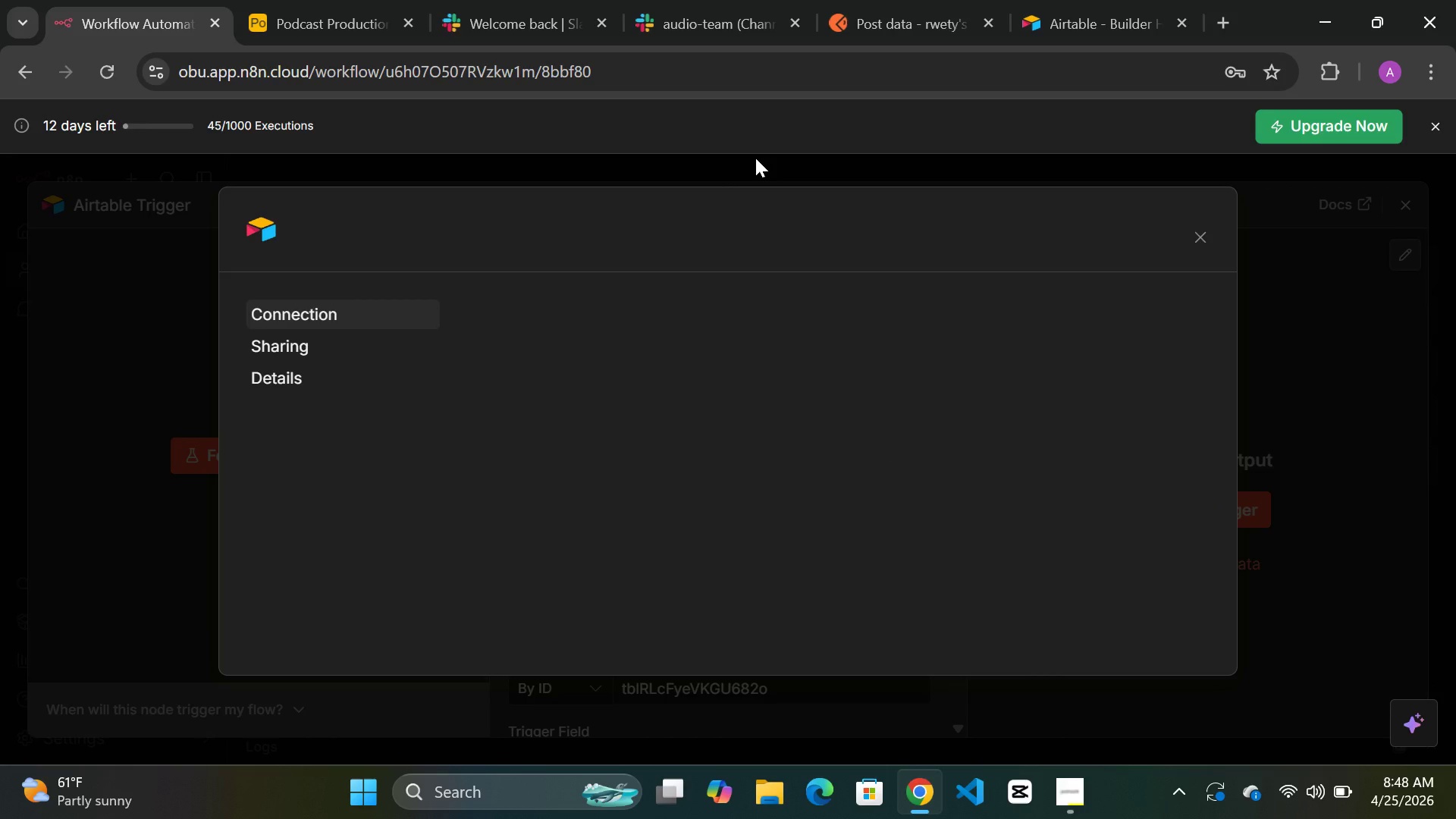 
left_click([755, 158])
 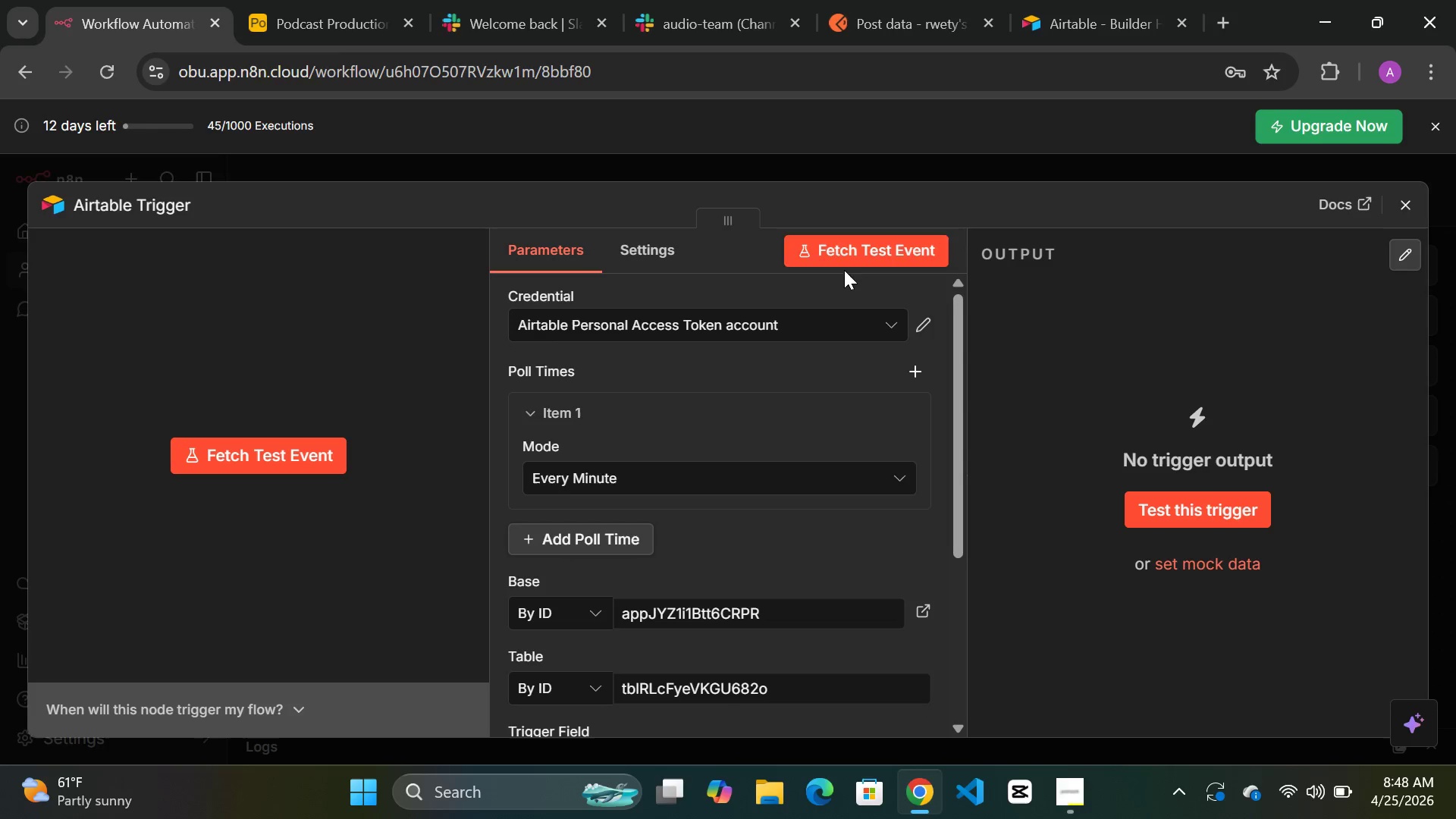 
left_click([844, 249])
 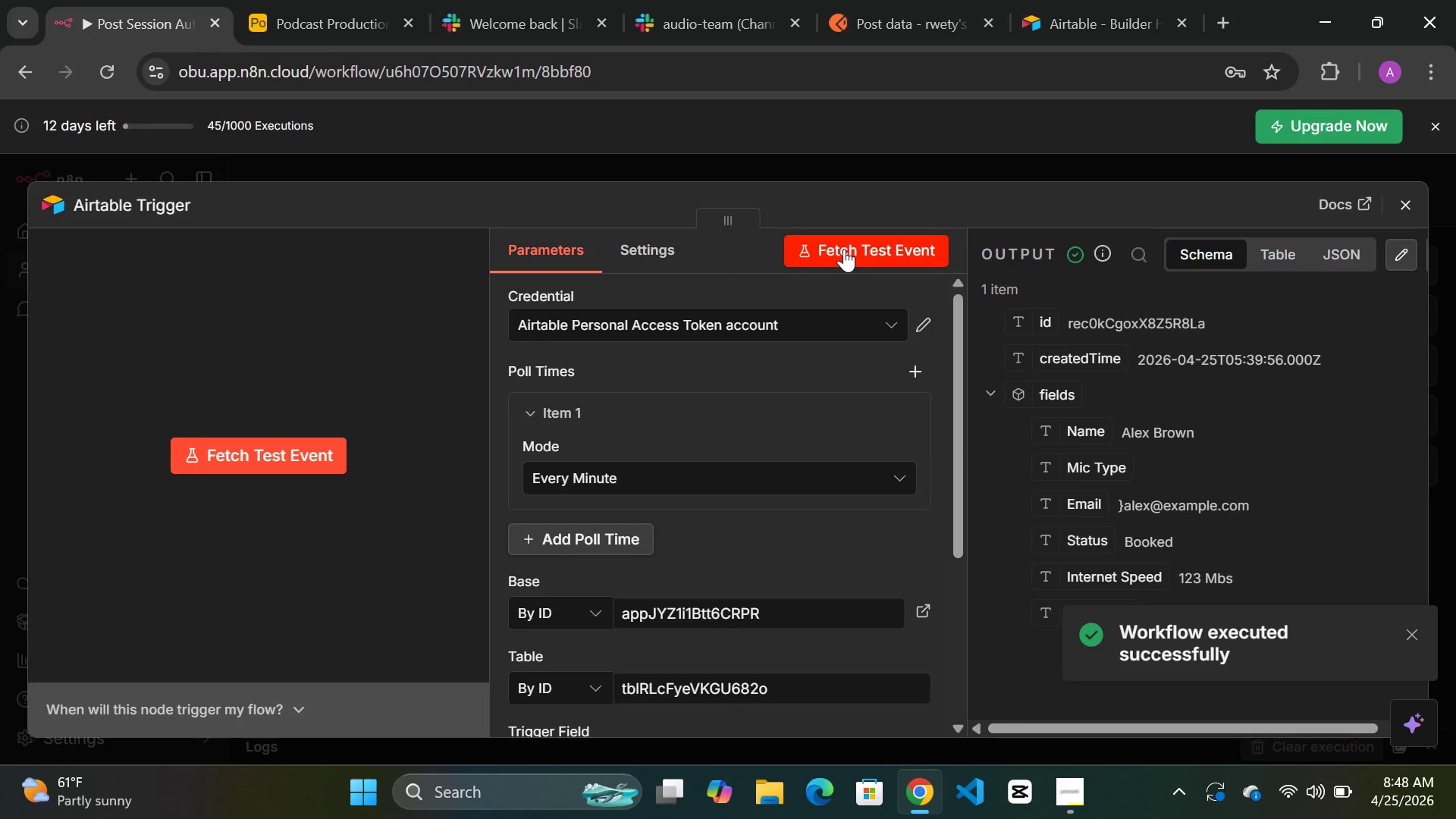 
wait(7.09)
 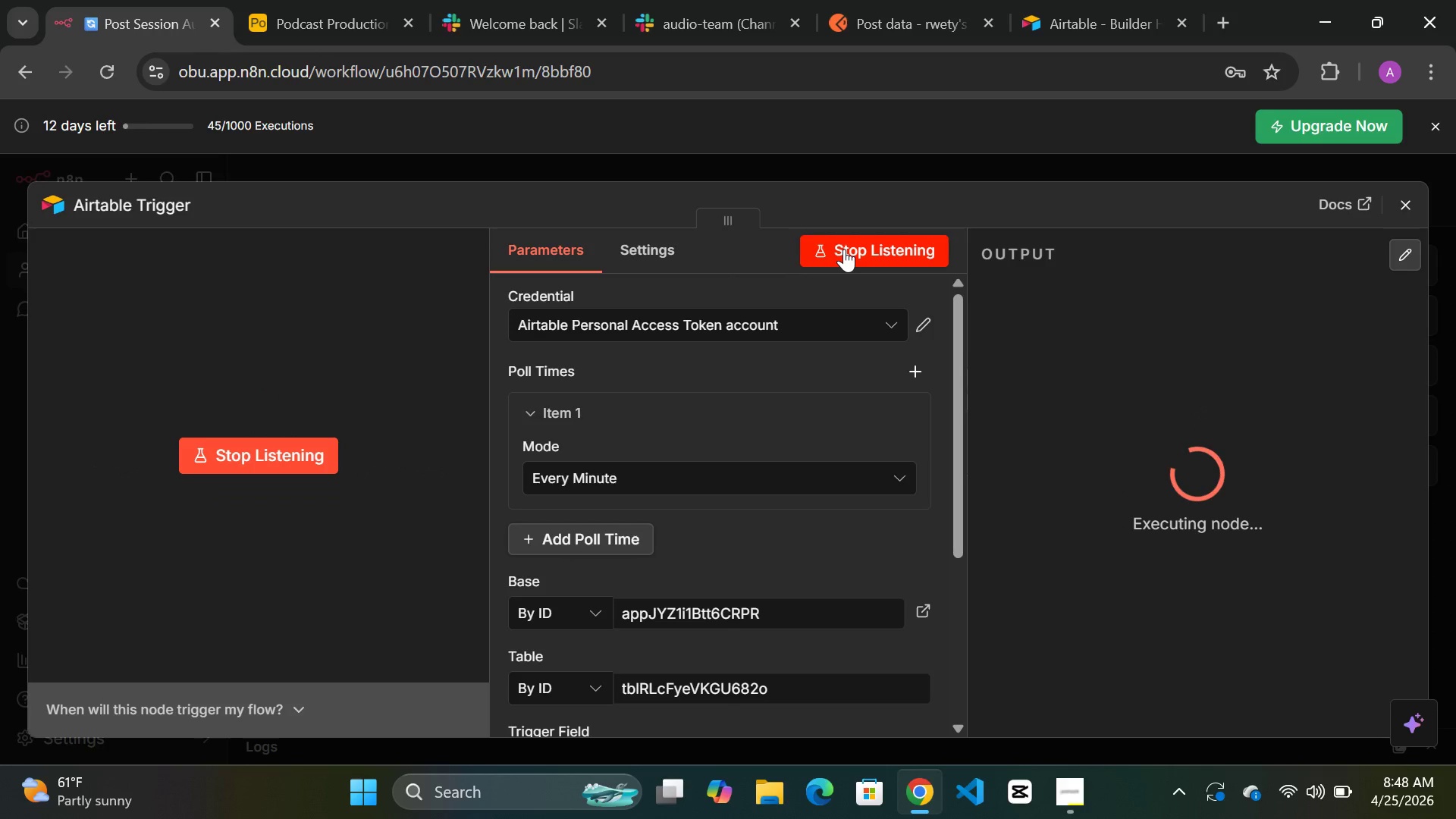 
left_click([793, 167])
 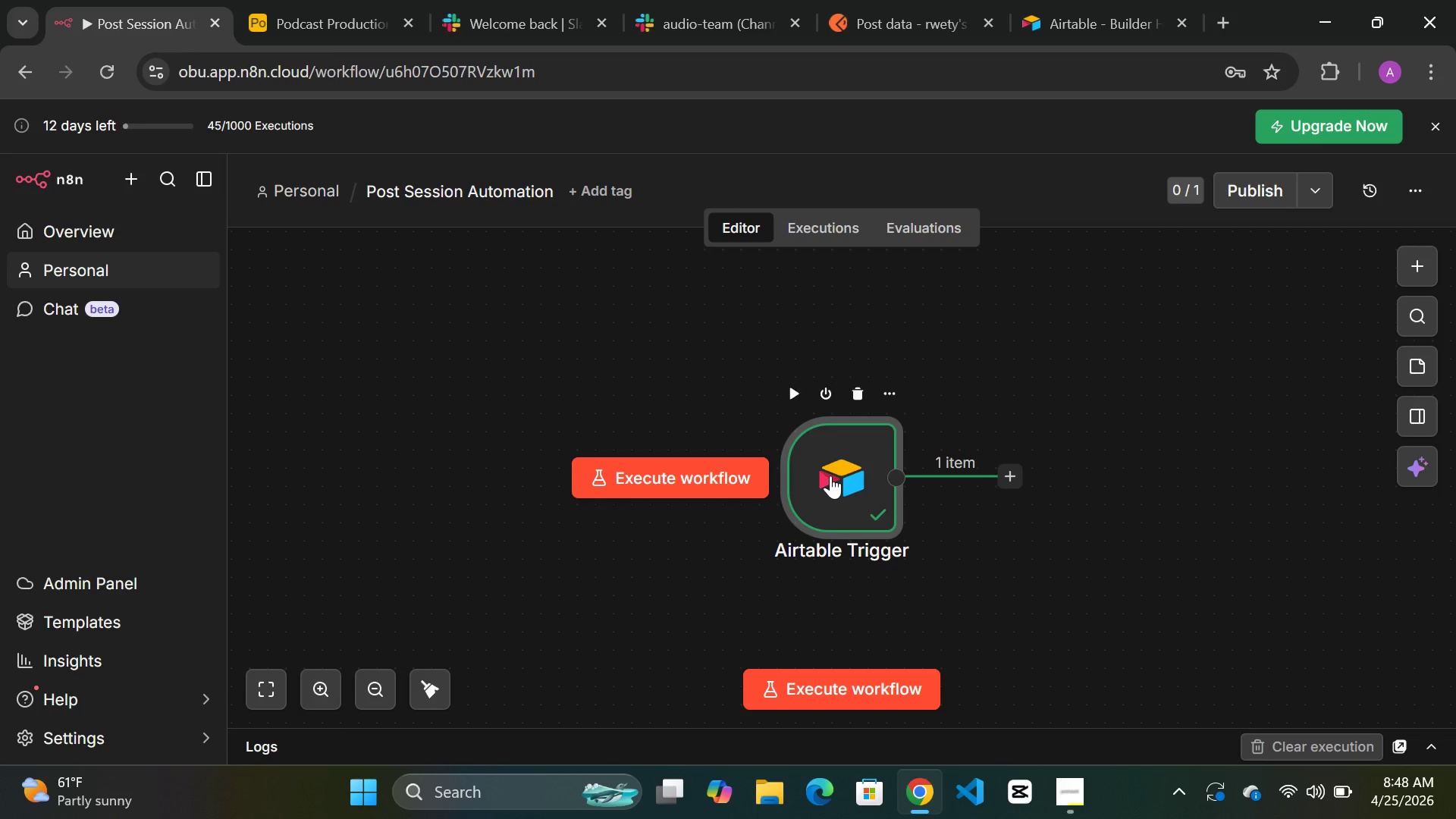 
left_click_drag(start_coordinate=[830, 475], to_coordinate=[491, 470])
 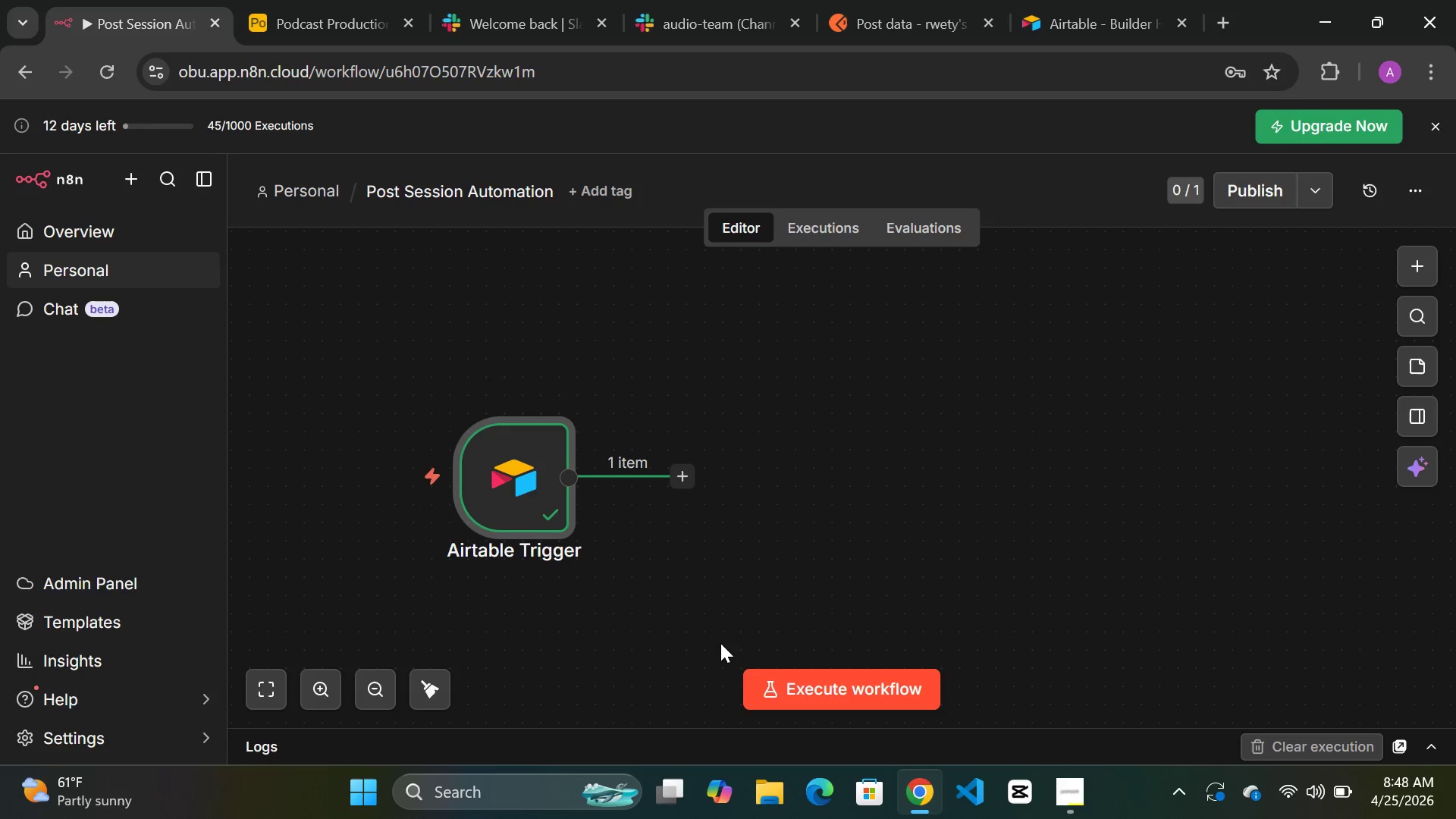 
wait(38.17)
 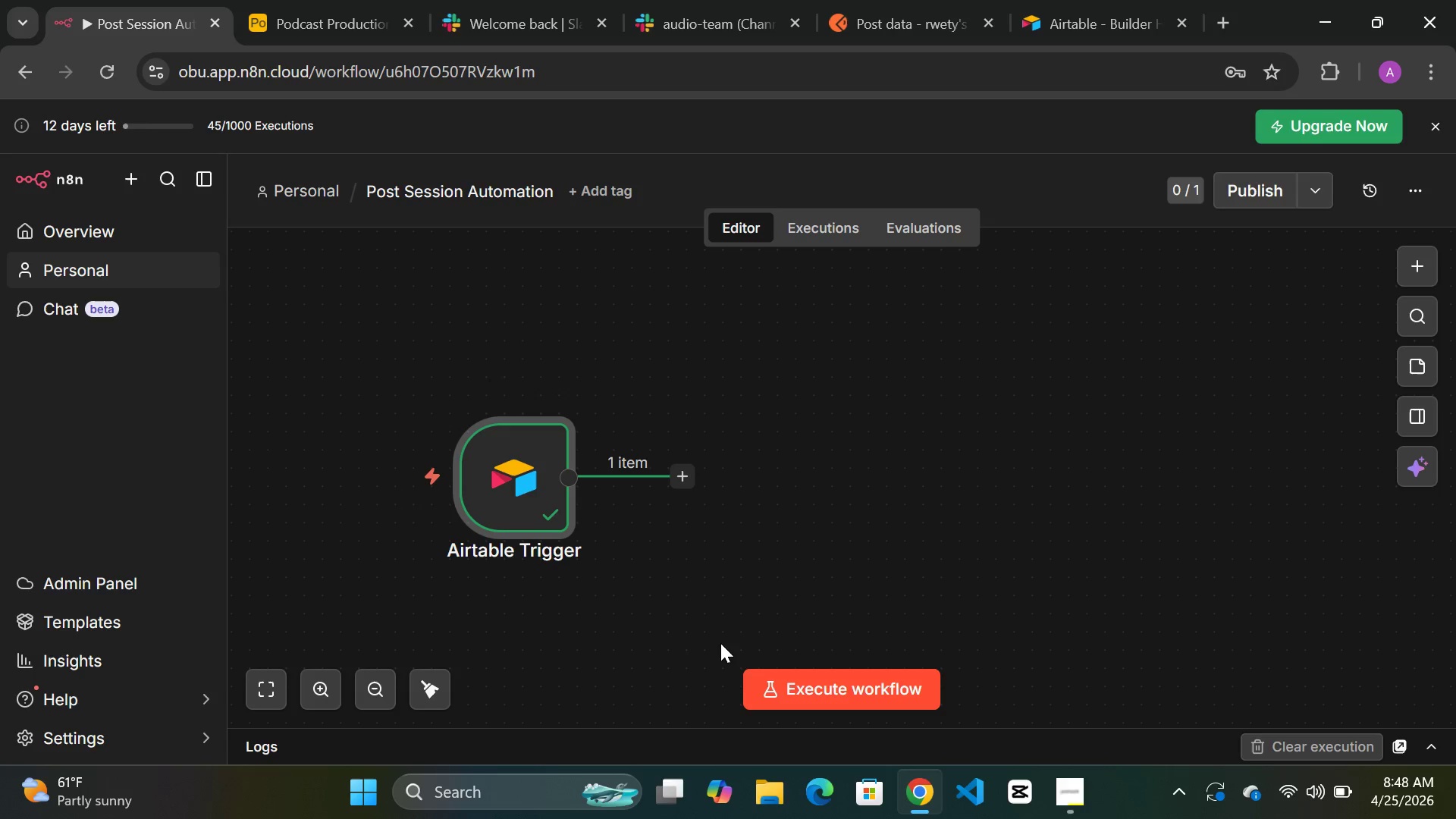 
left_click([681, 475])
 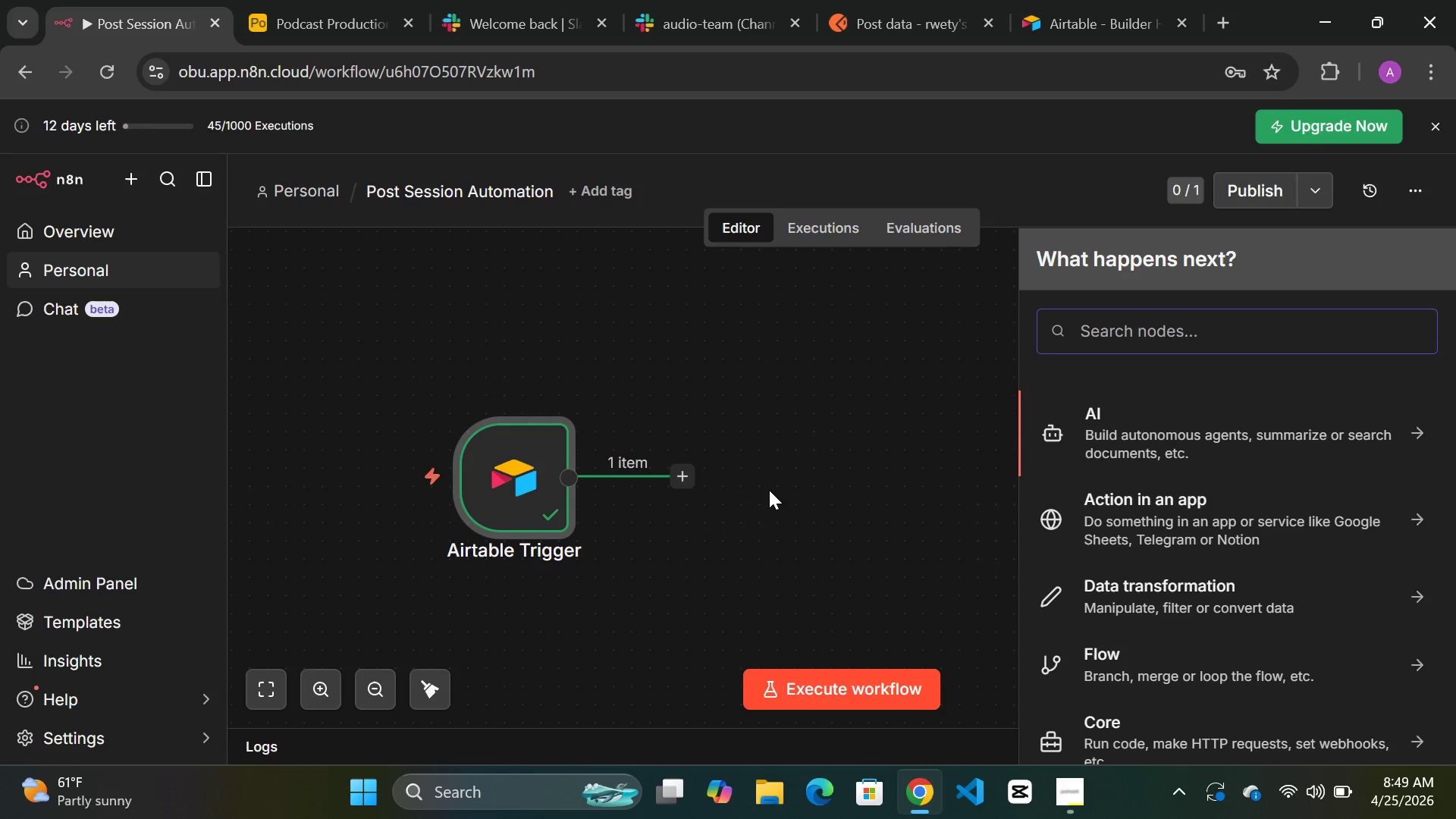 
wait(37.81)
 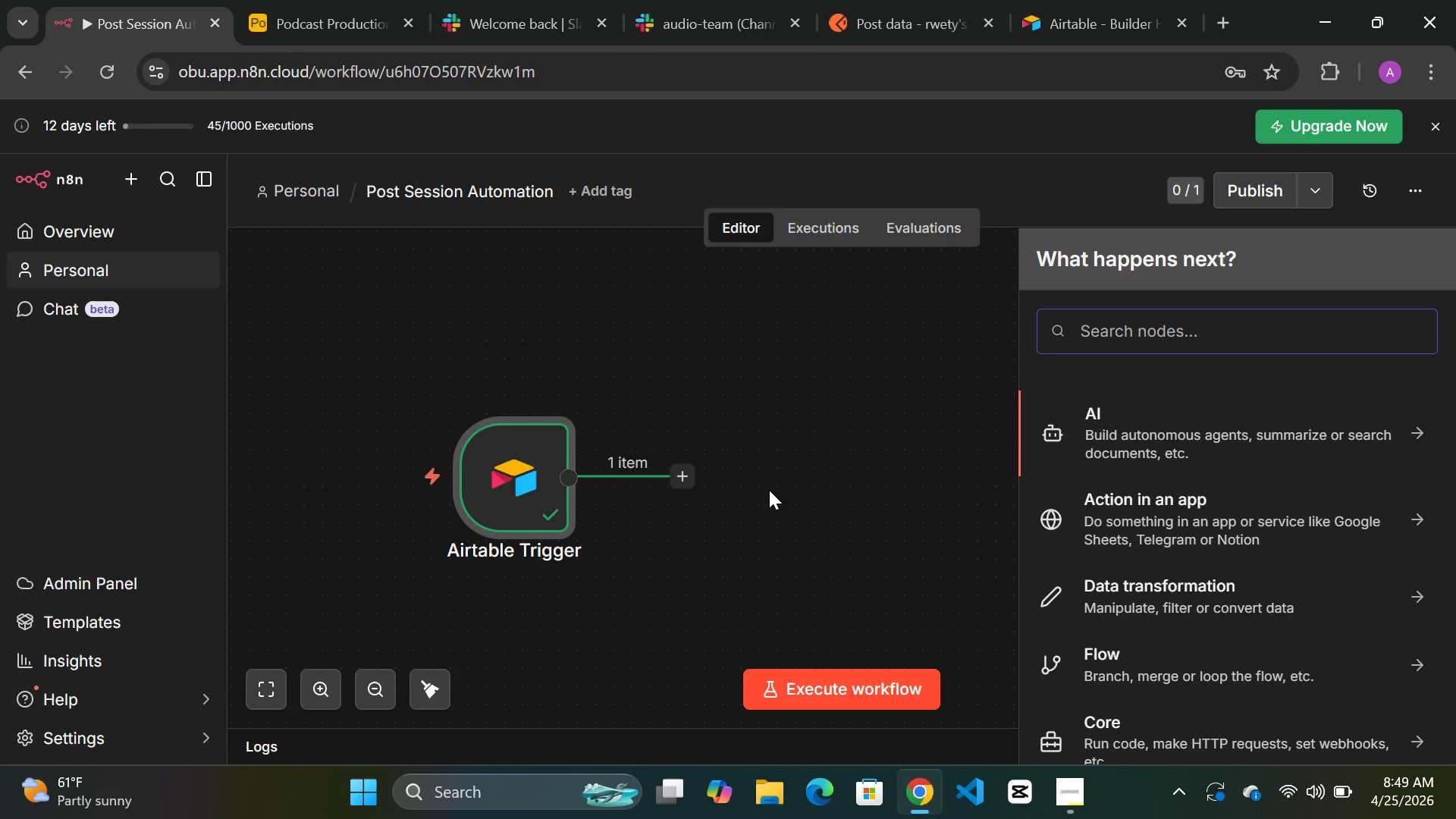 
type(if)
 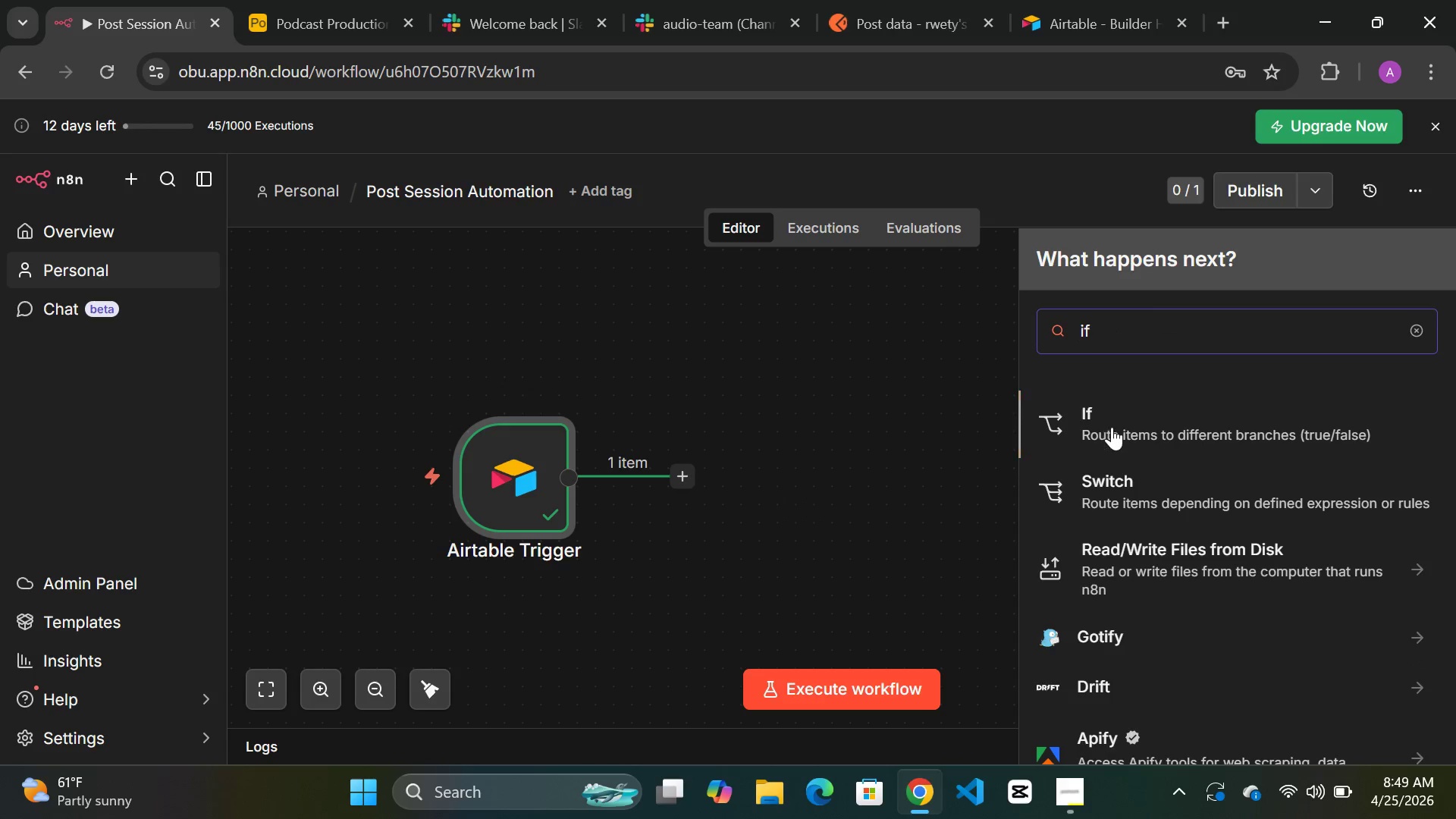 
left_click([1112, 437])
 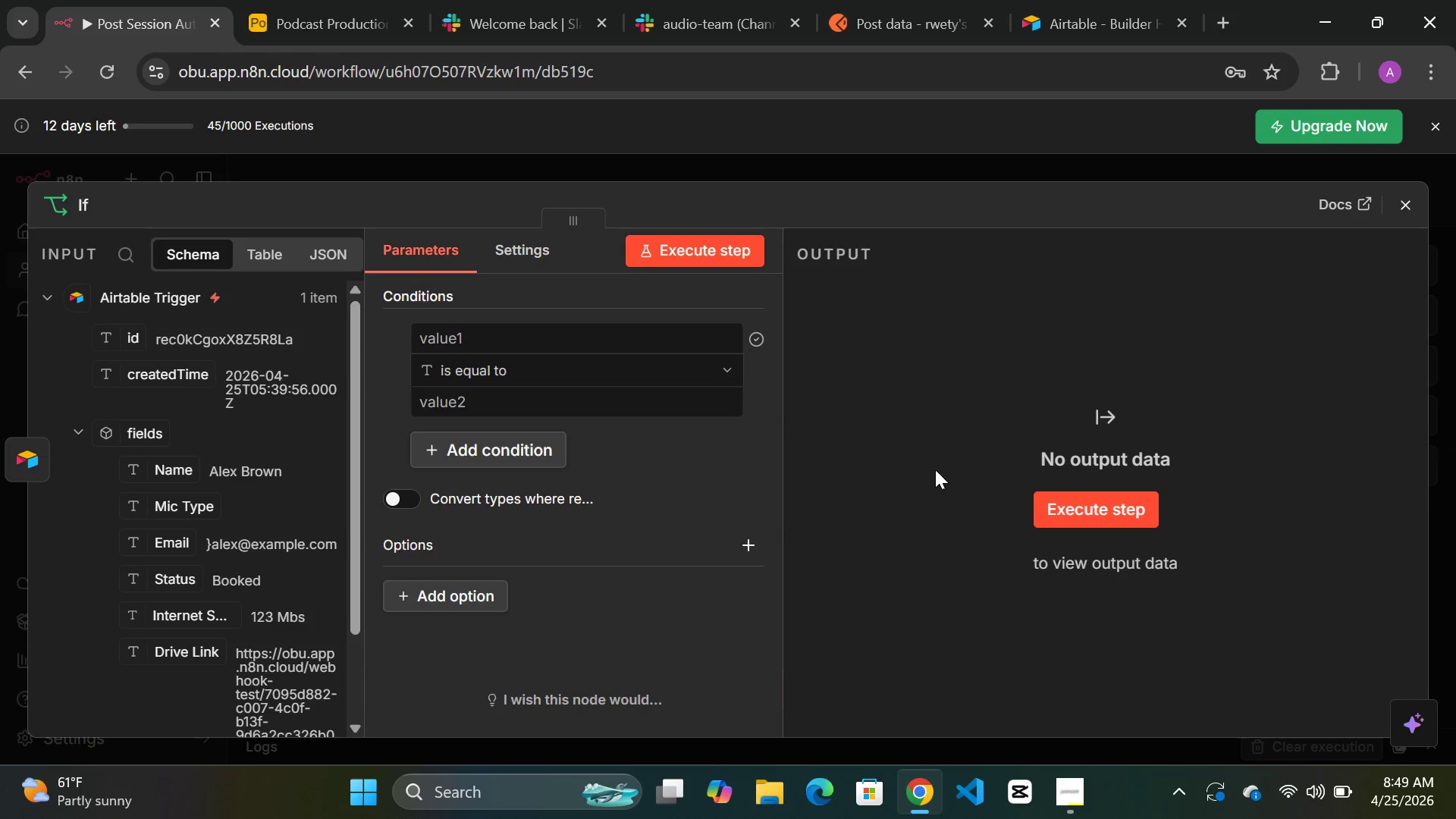 
wait(14.16)
 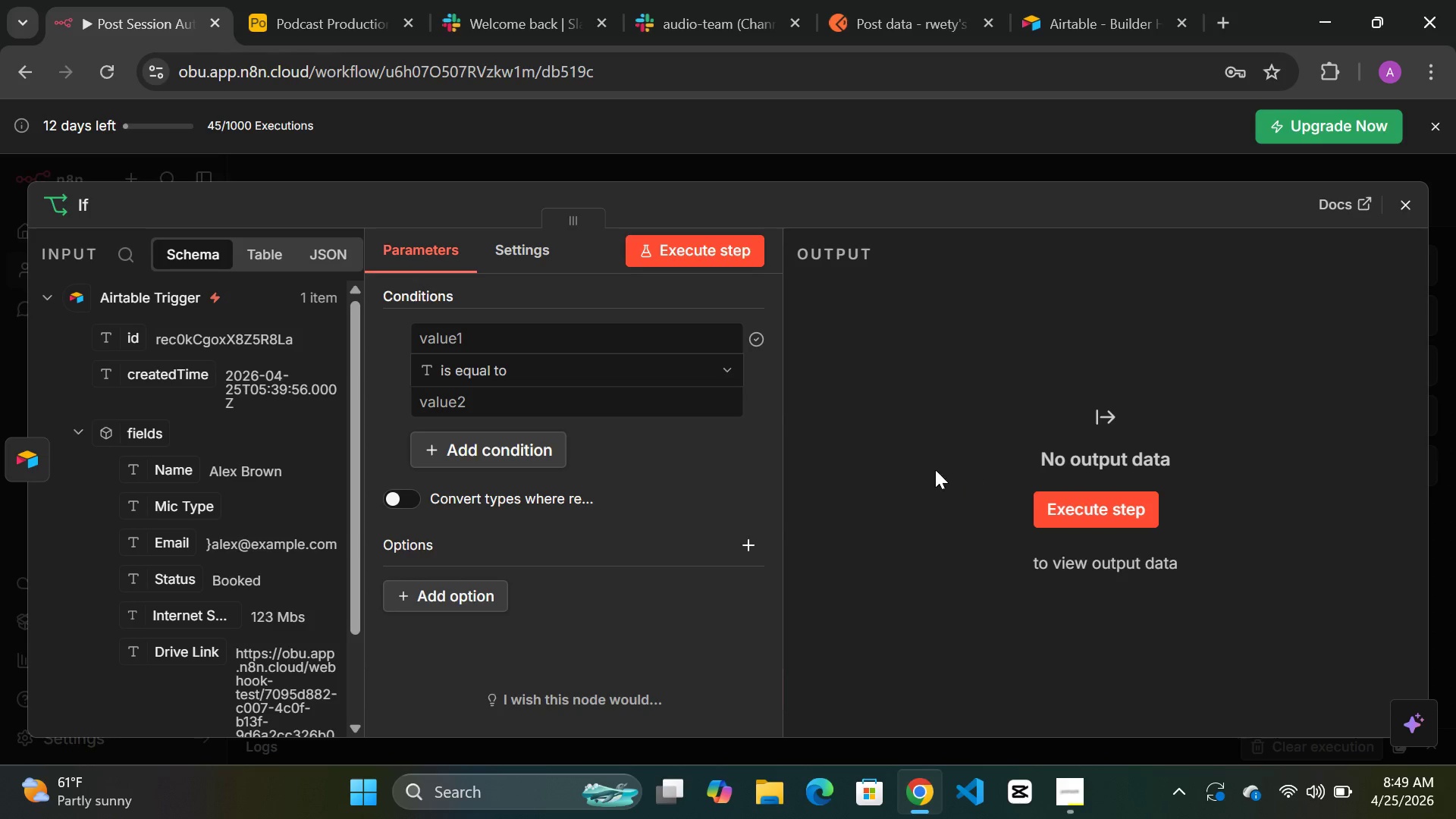 
left_click([491, 333])
 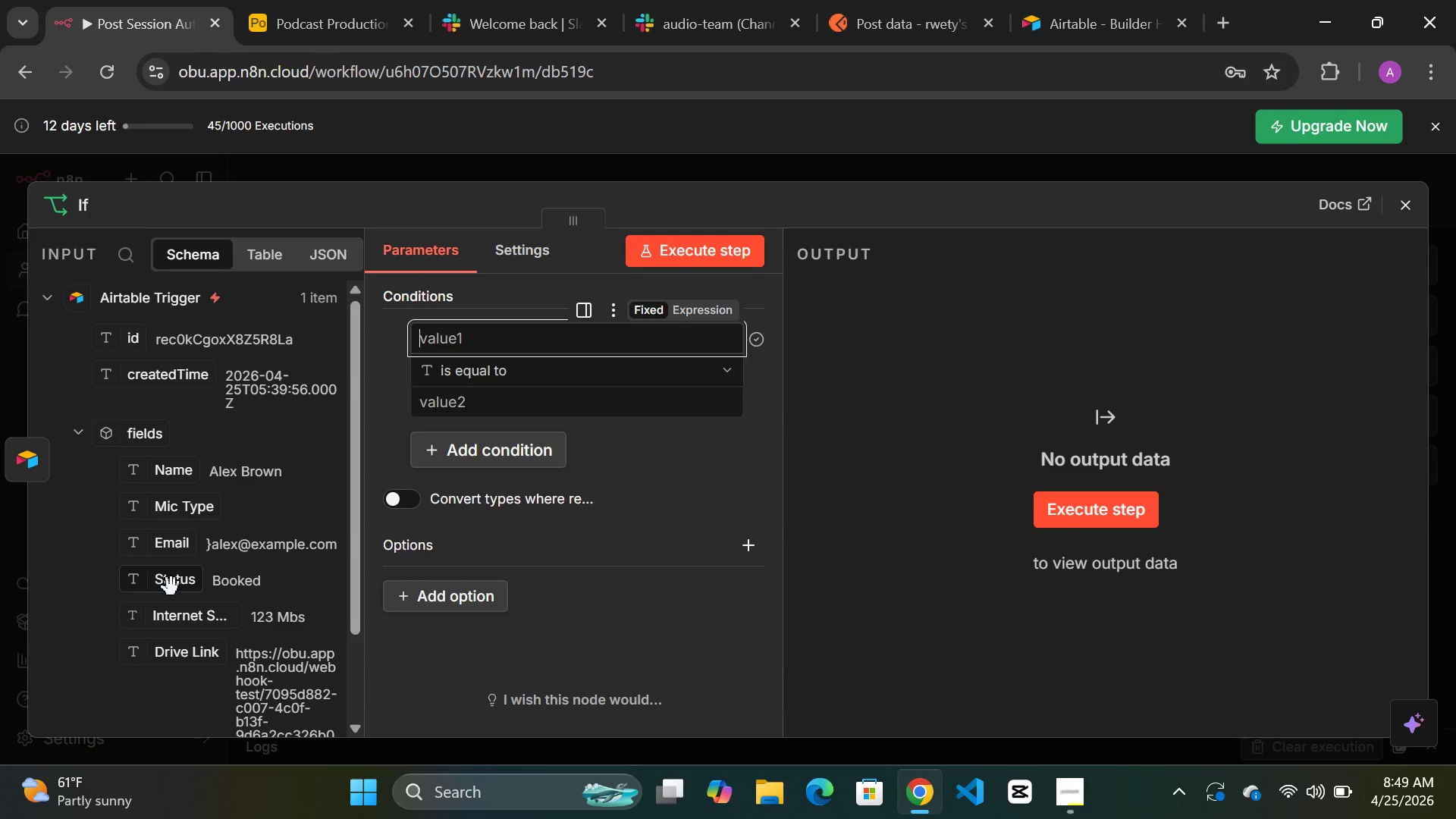 
left_click_drag(start_coordinate=[171, 587], to_coordinate=[484, 341])
 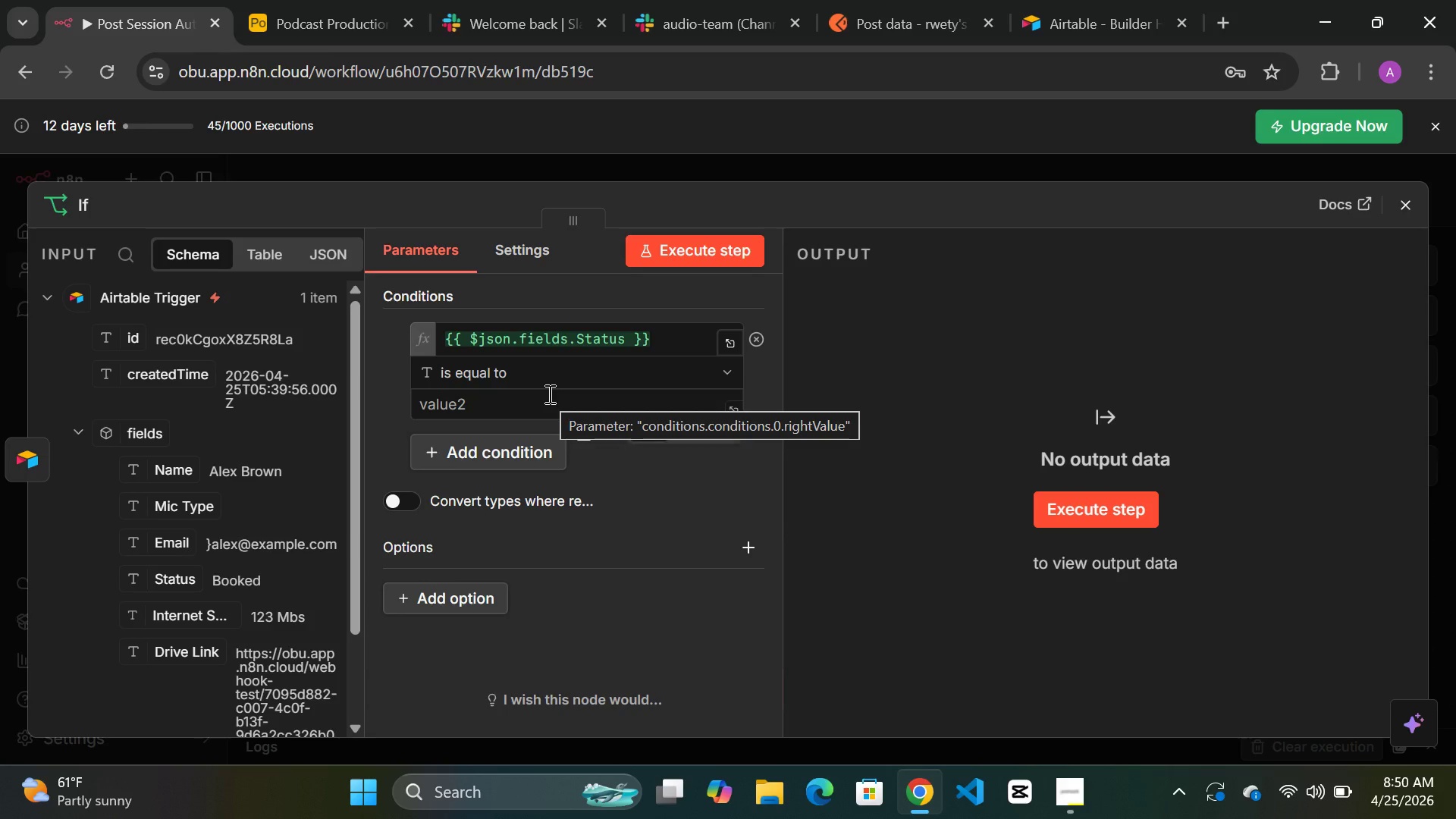 
wait(7.64)
 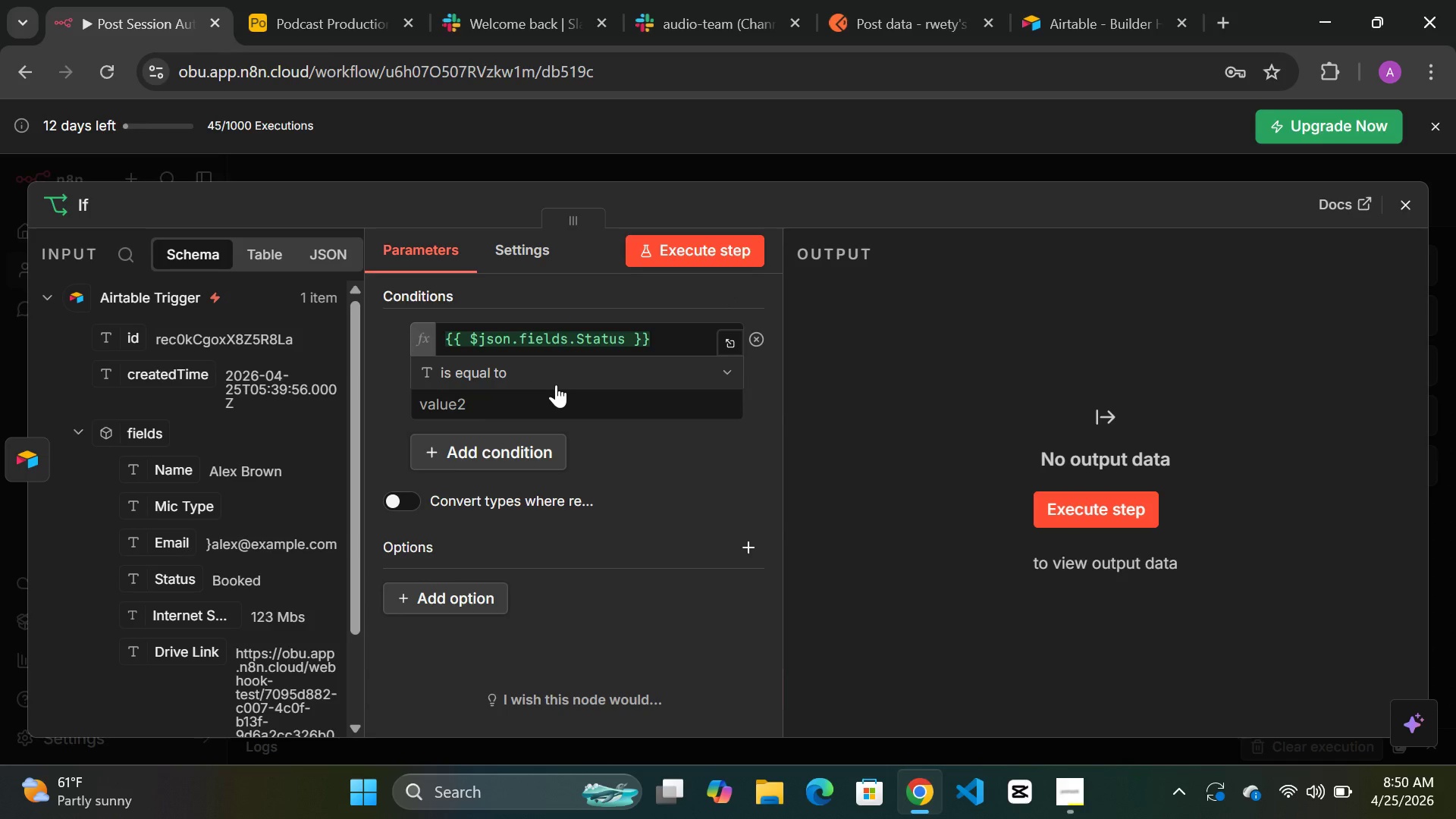 
left_click([468, 404])
 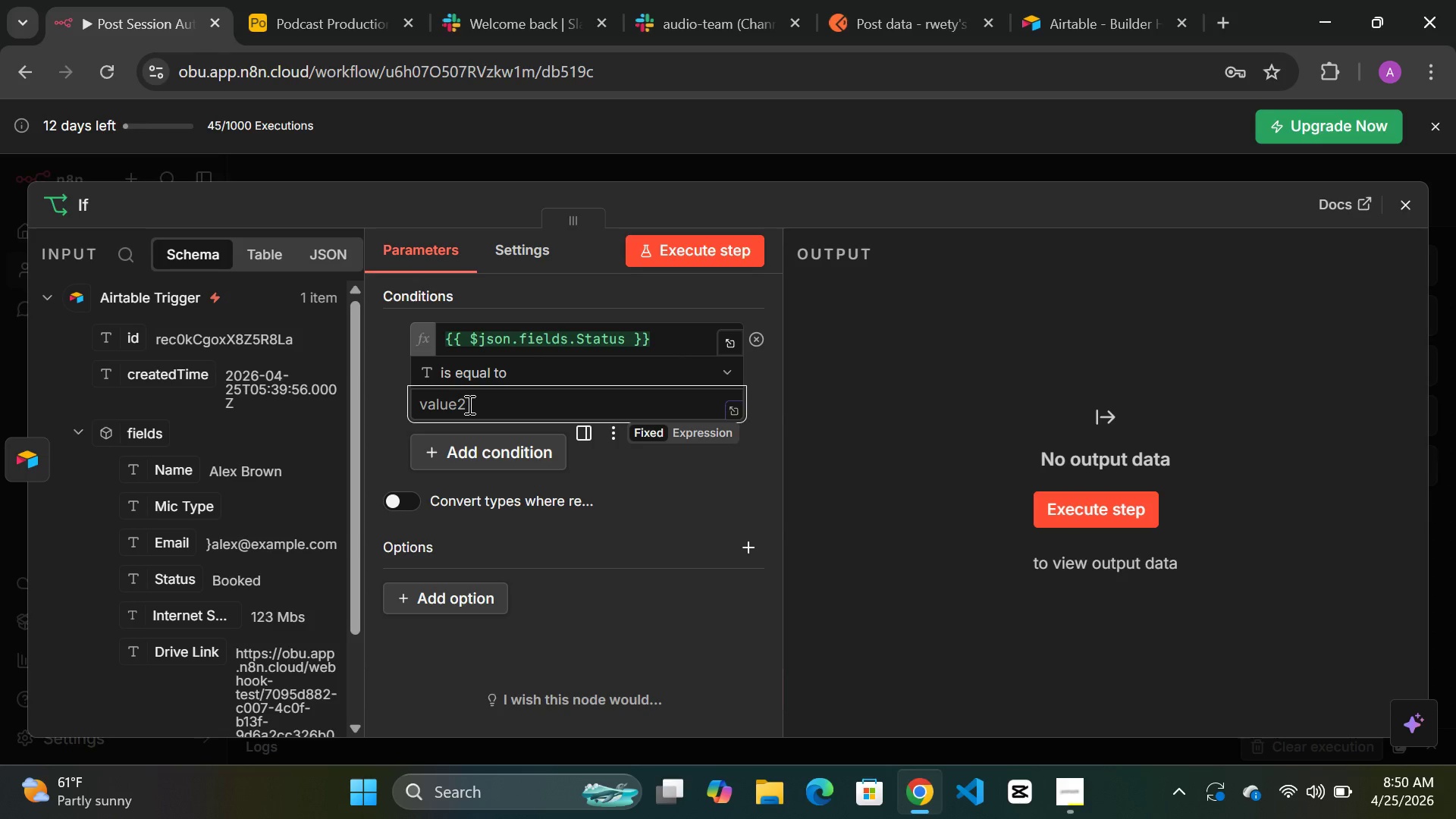 
type(Raw)
 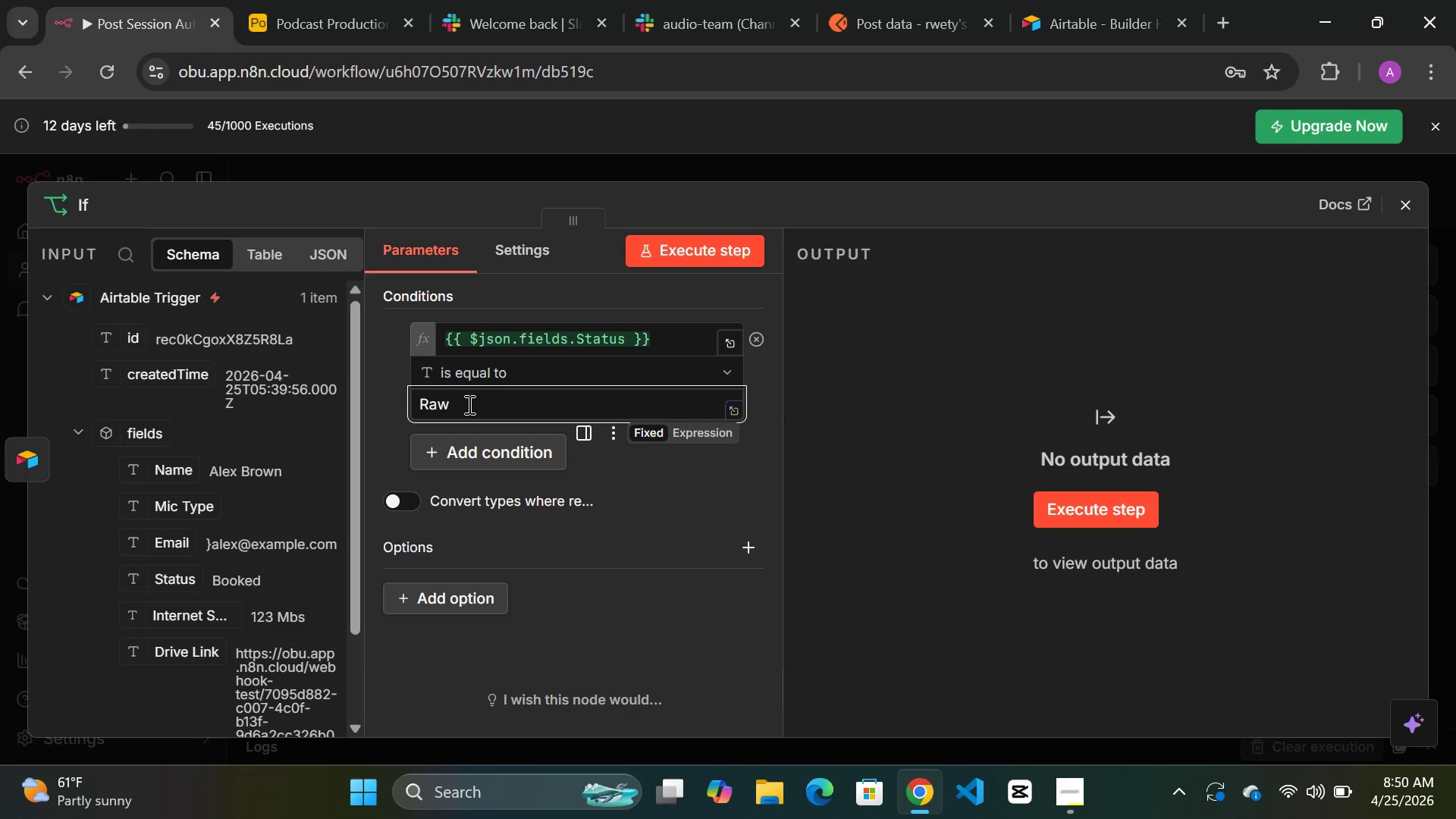 
key(Backspace)
type(w Uploaded)
 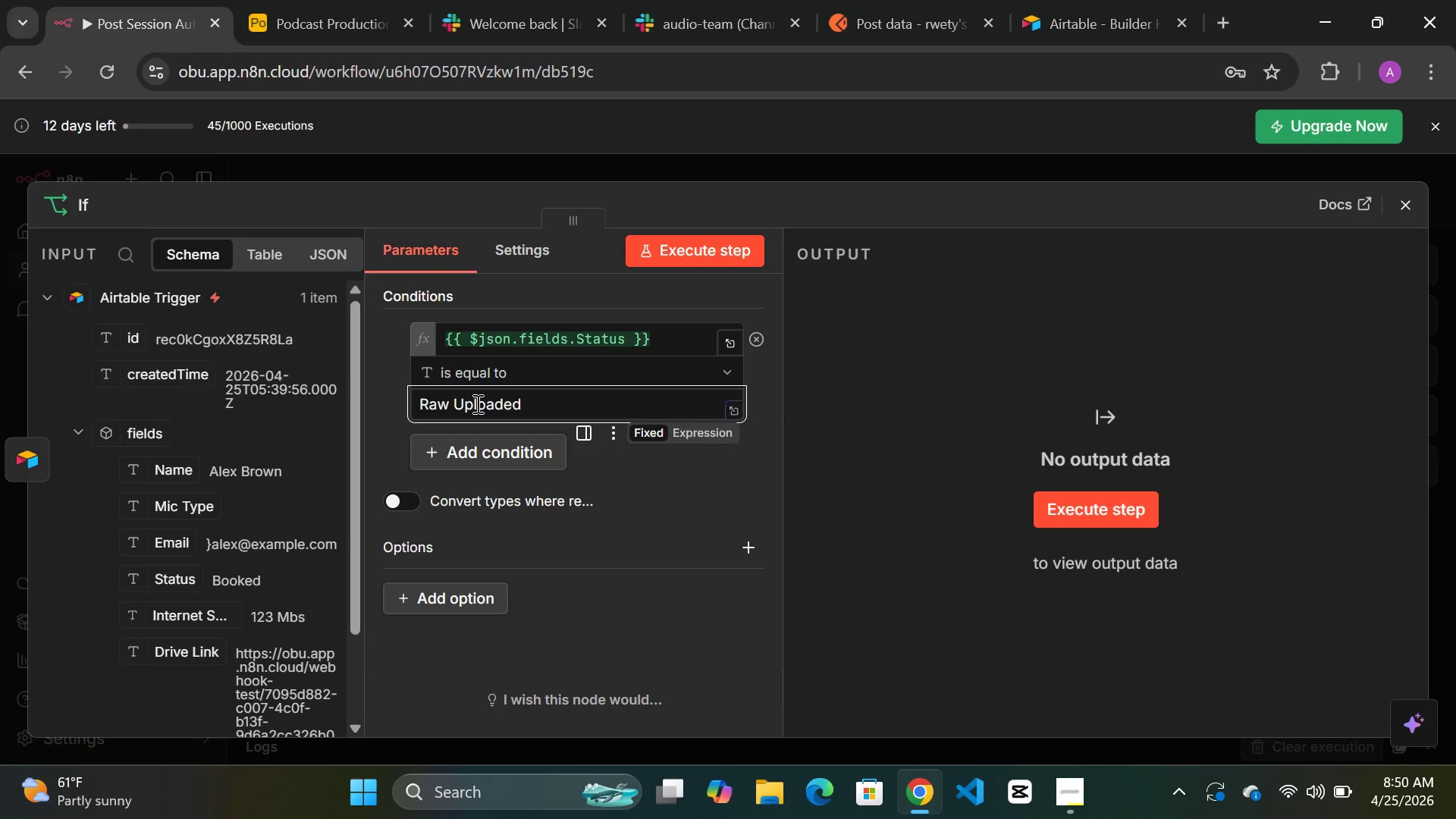 
left_click([701, 252])
 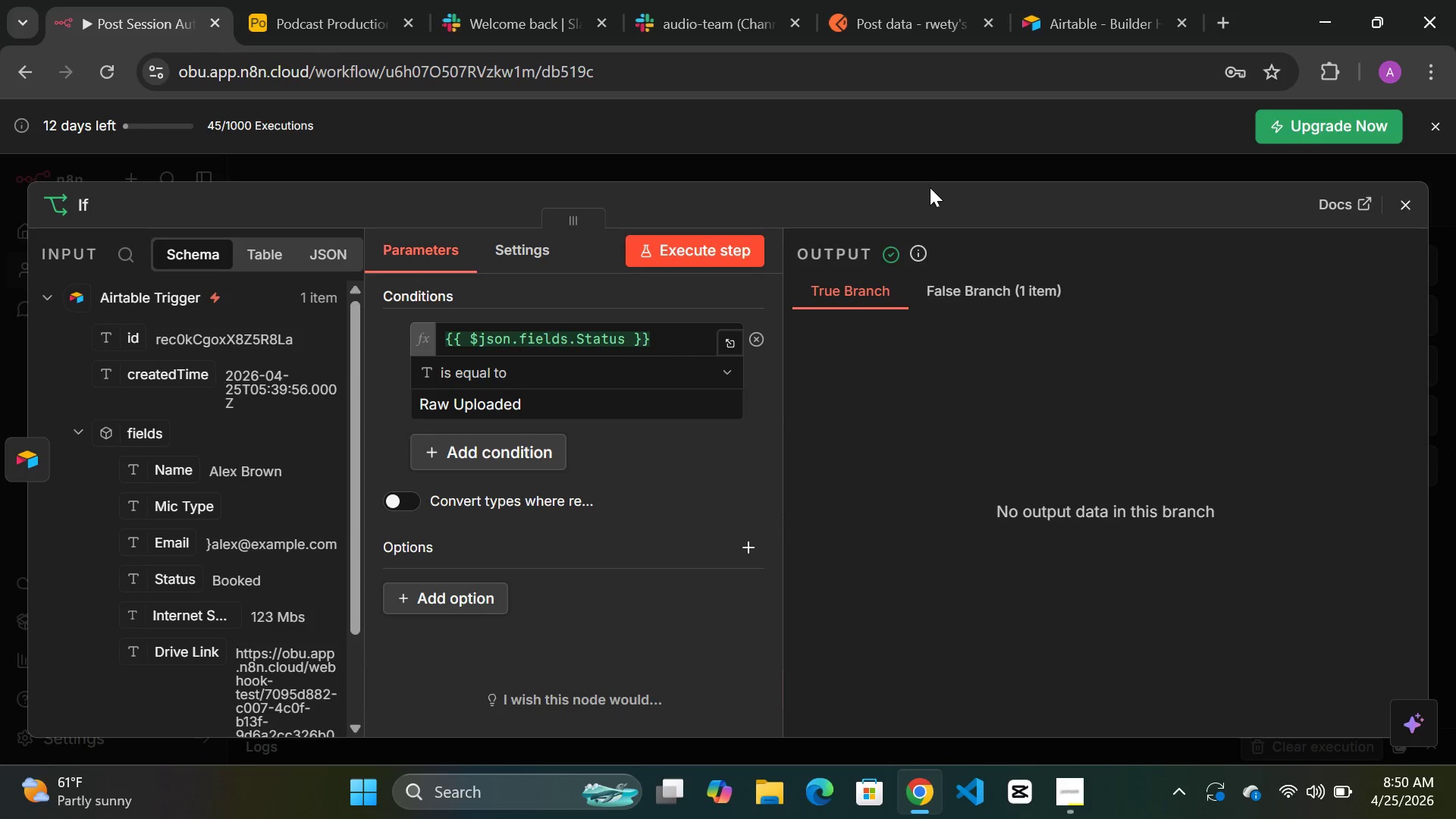 
wait(10.5)
 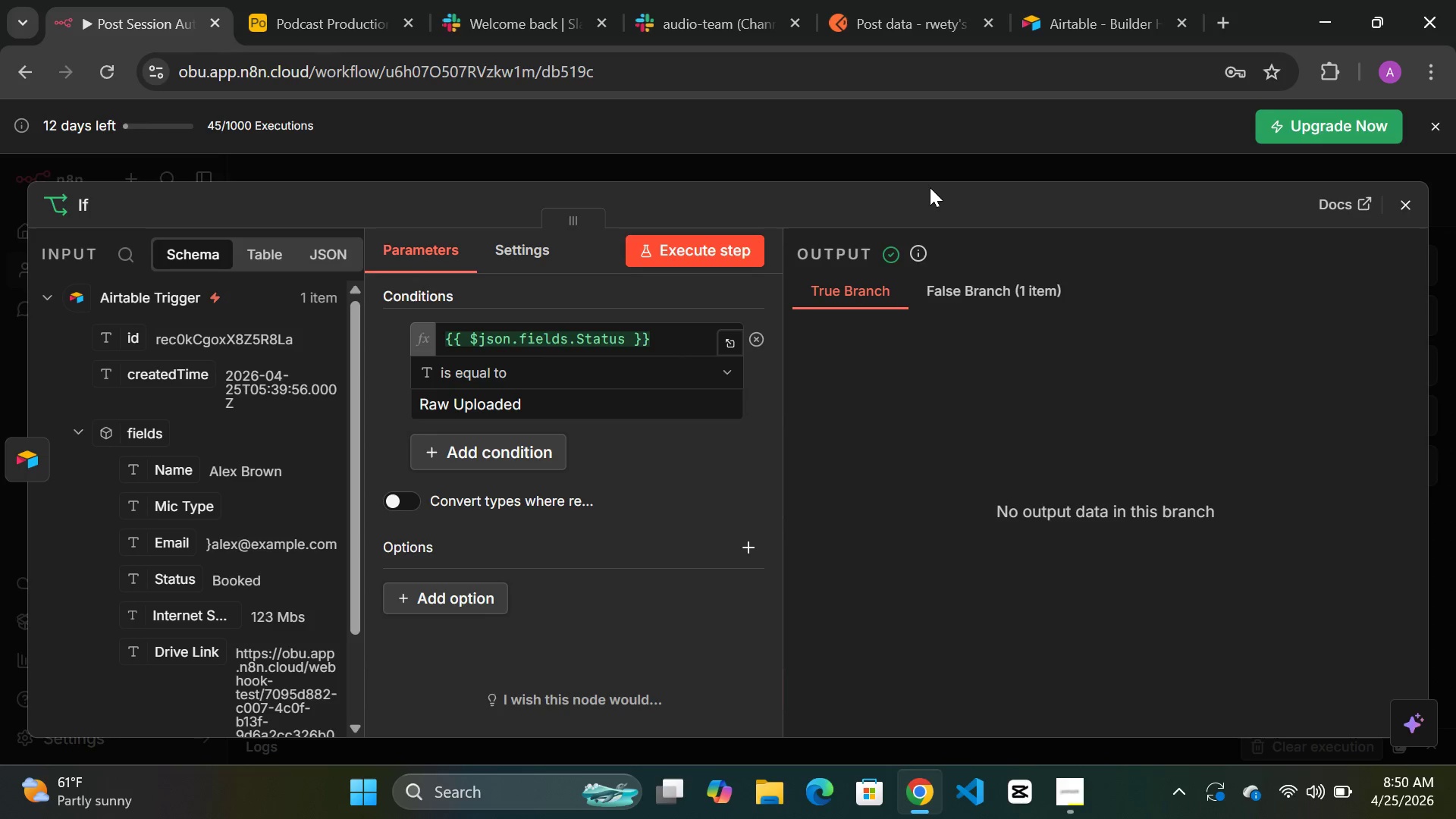 
left_click([796, 168])
 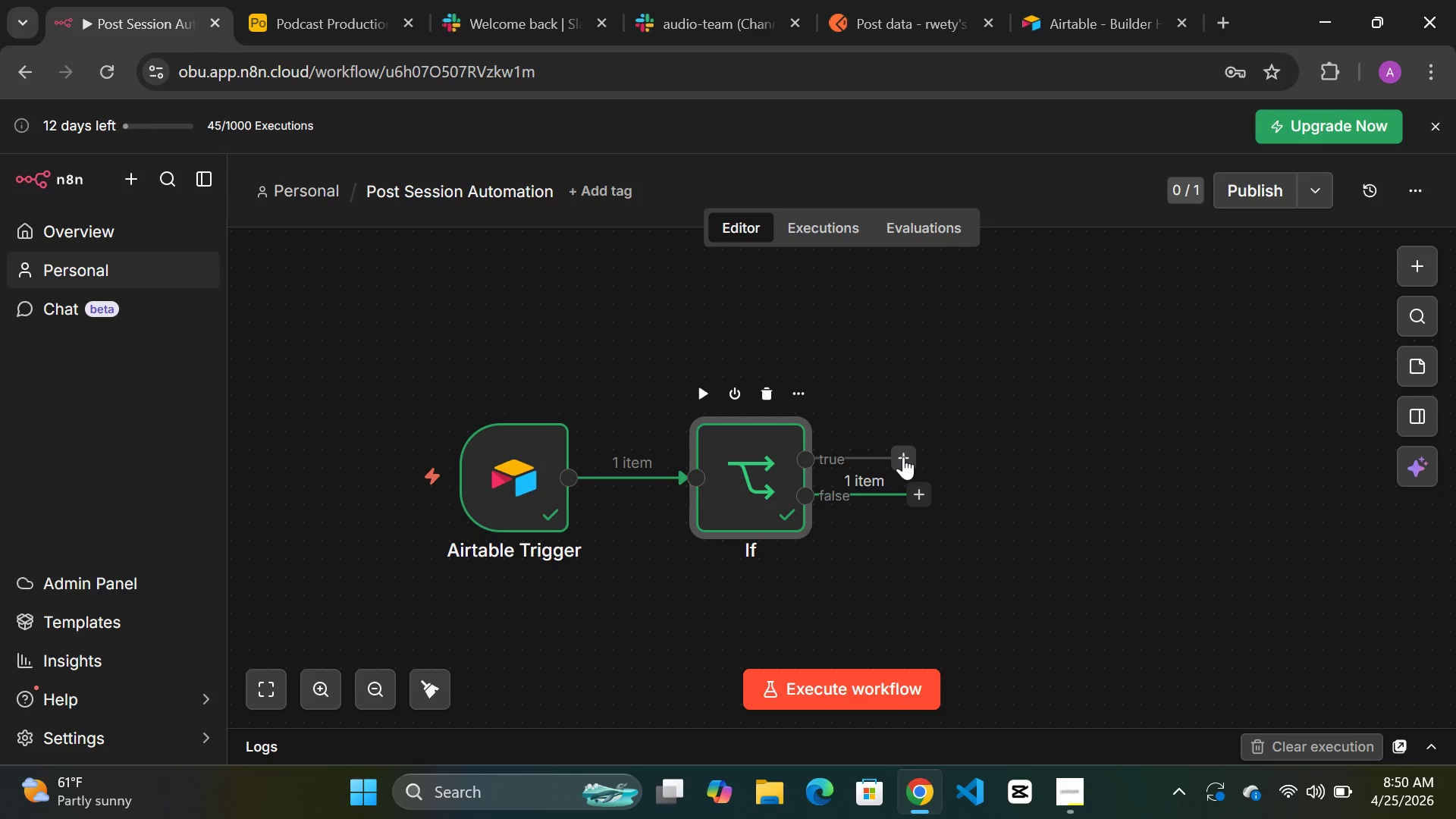 
wait(7.58)
 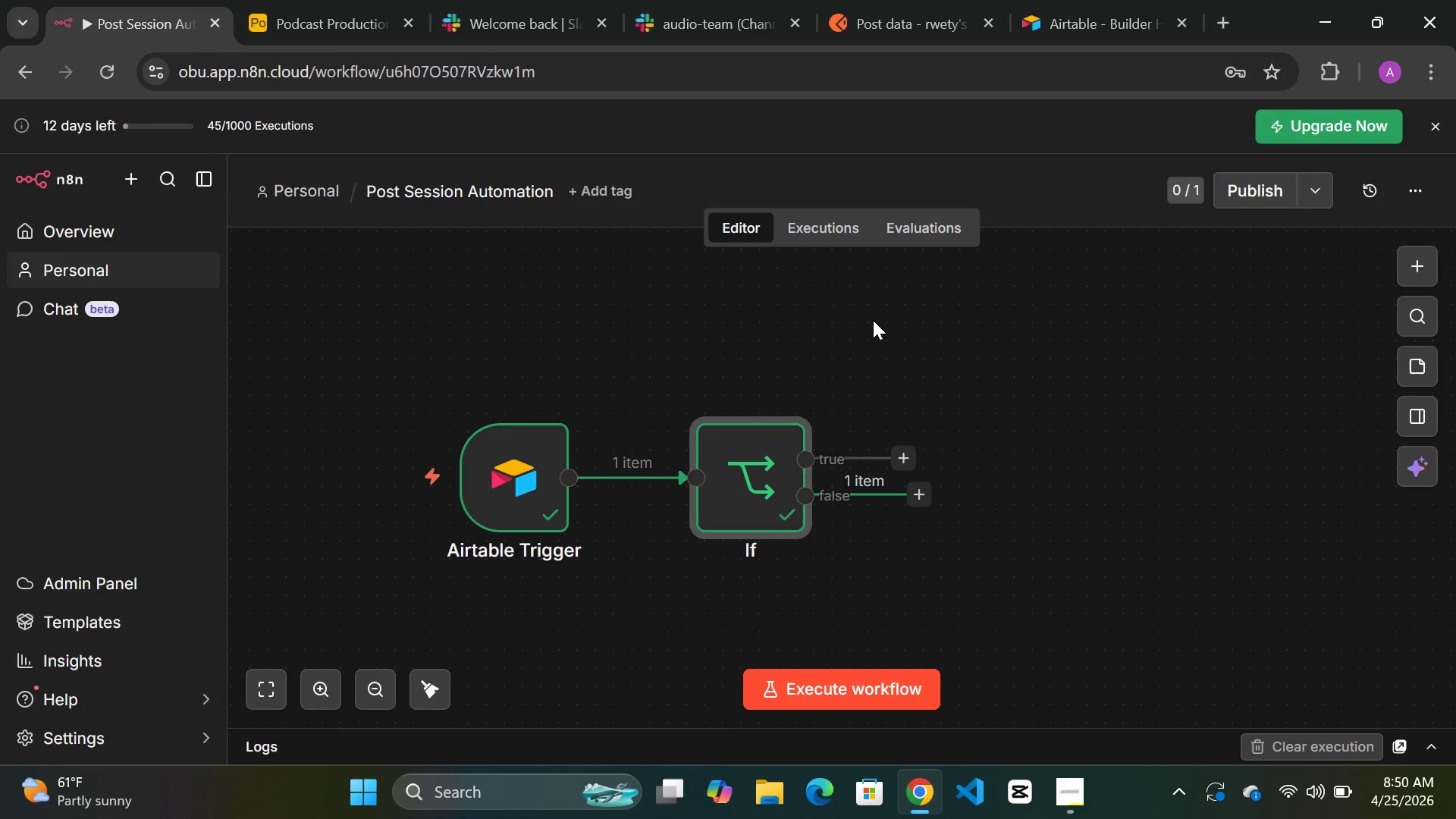 
double_click([761, 472])
 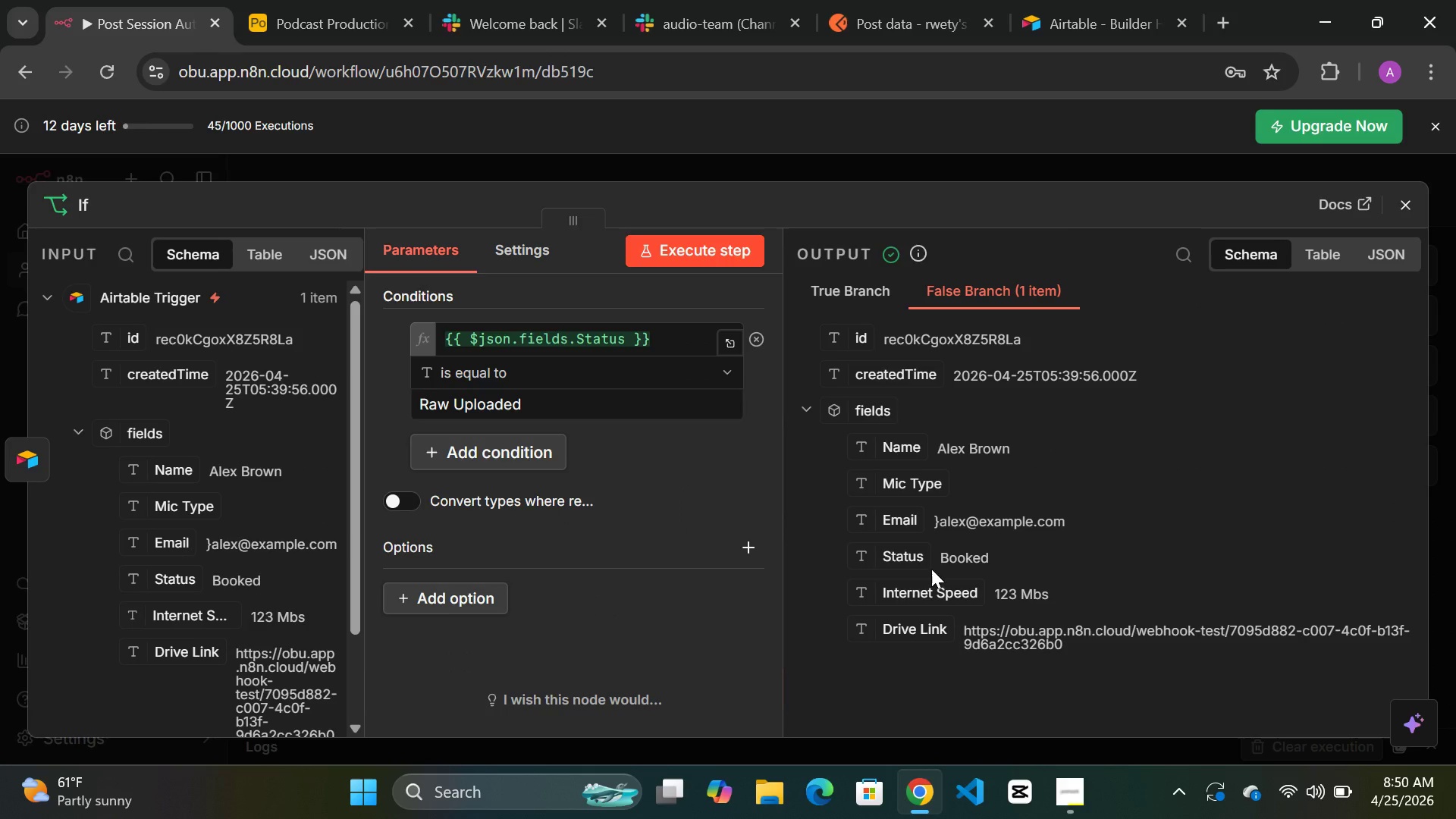 
wait(9.0)
 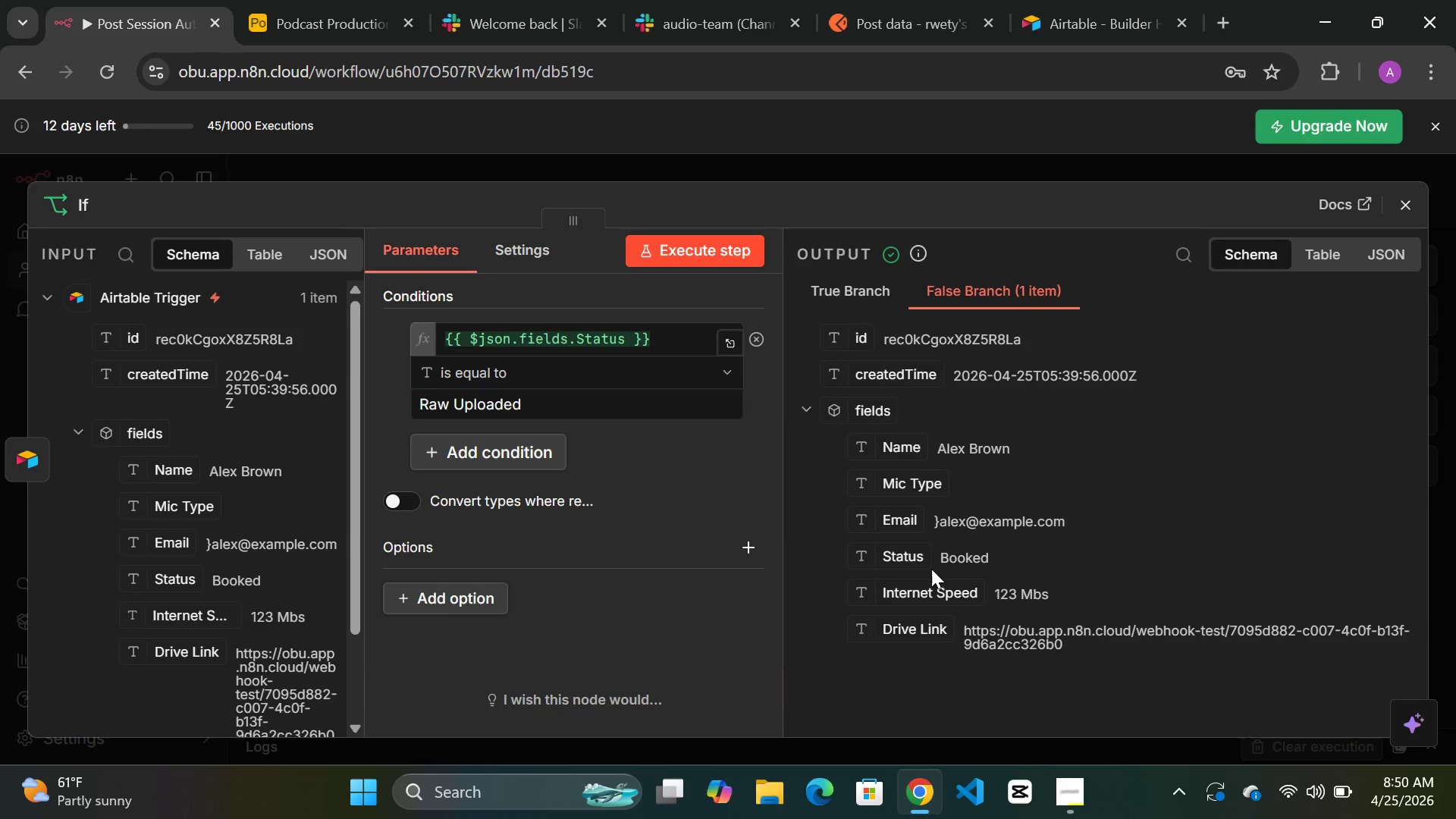 
left_click([683, 247])
 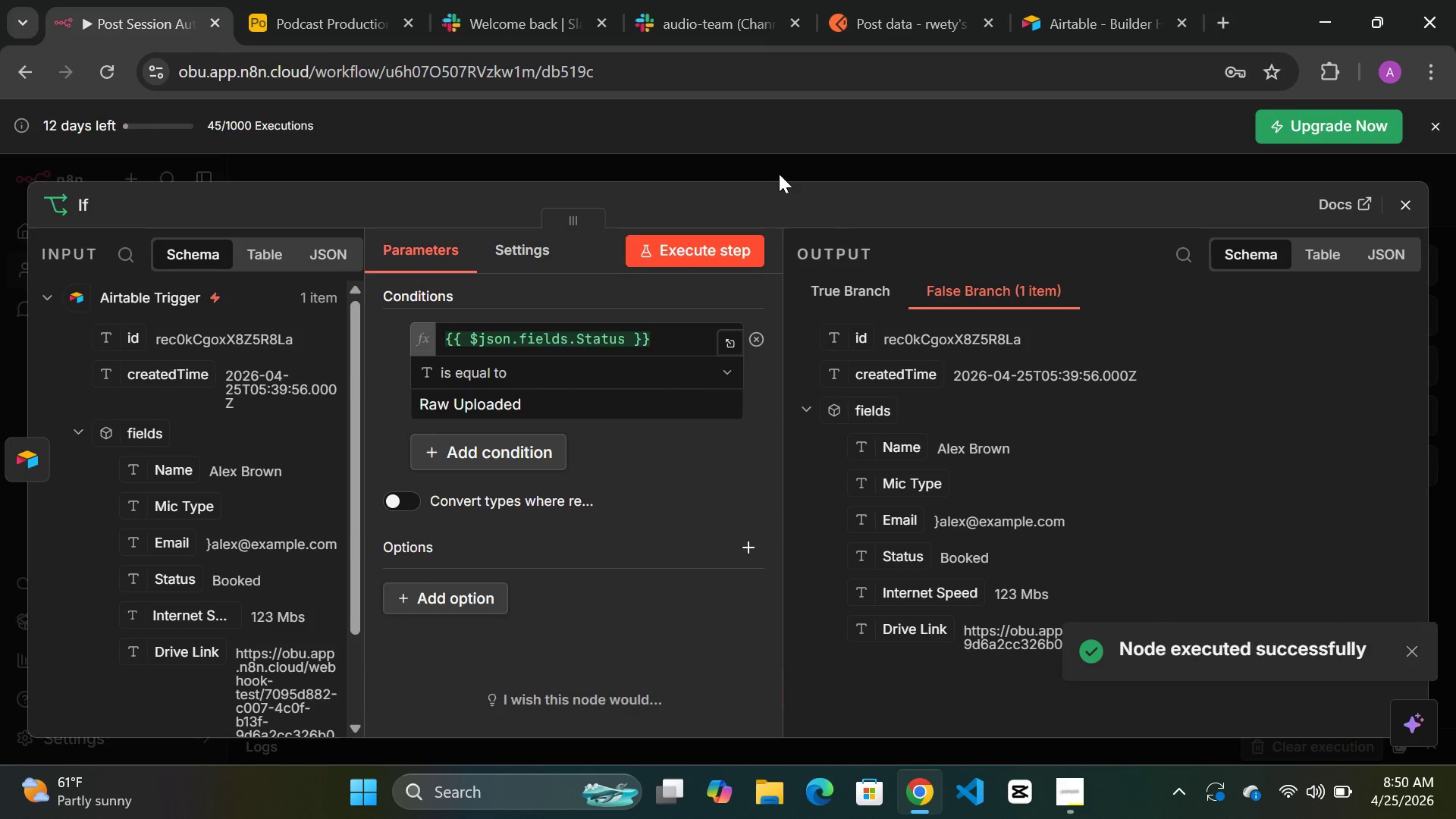 
left_click([763, 165])
 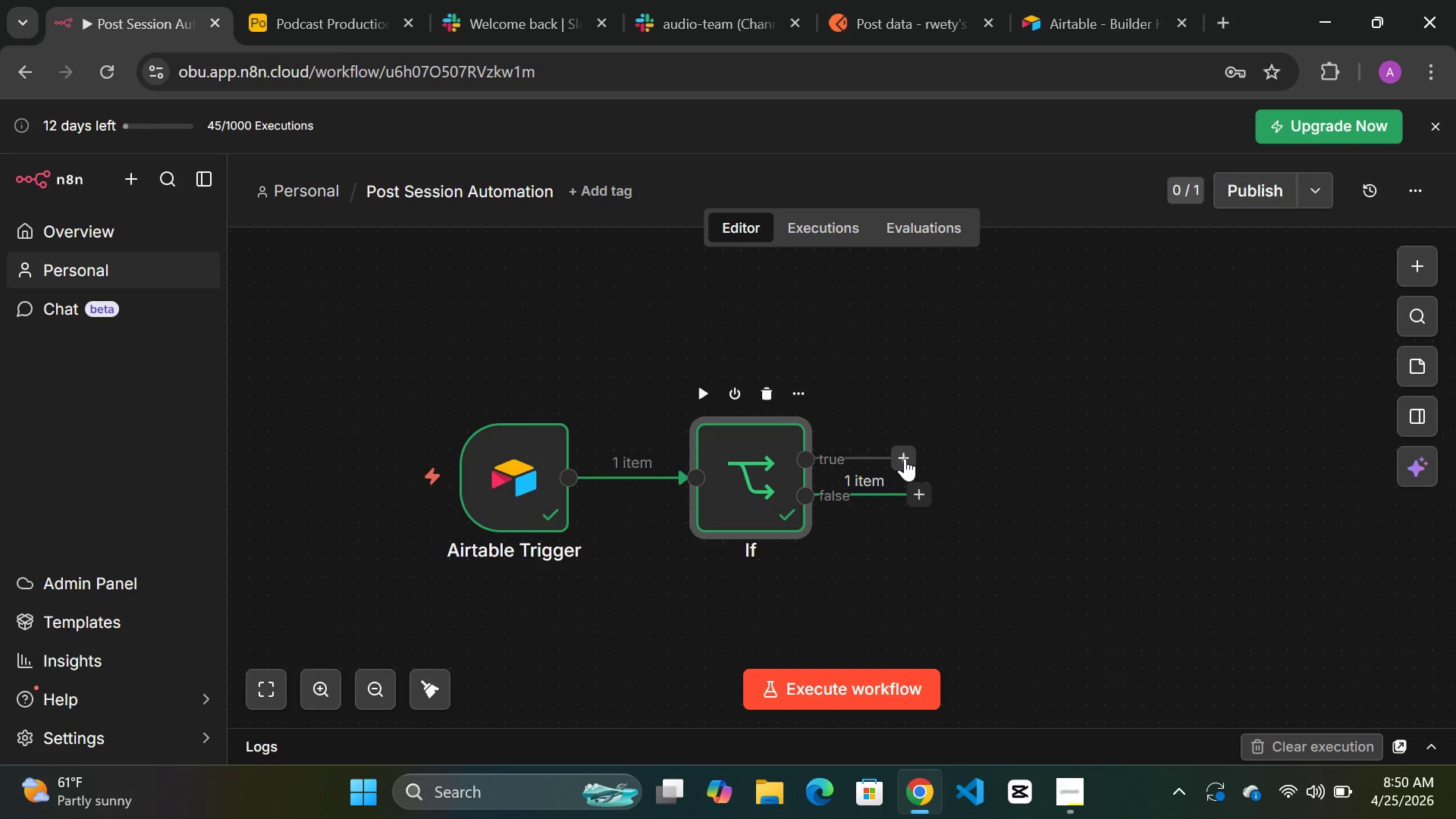 
left_click([901, 458])
 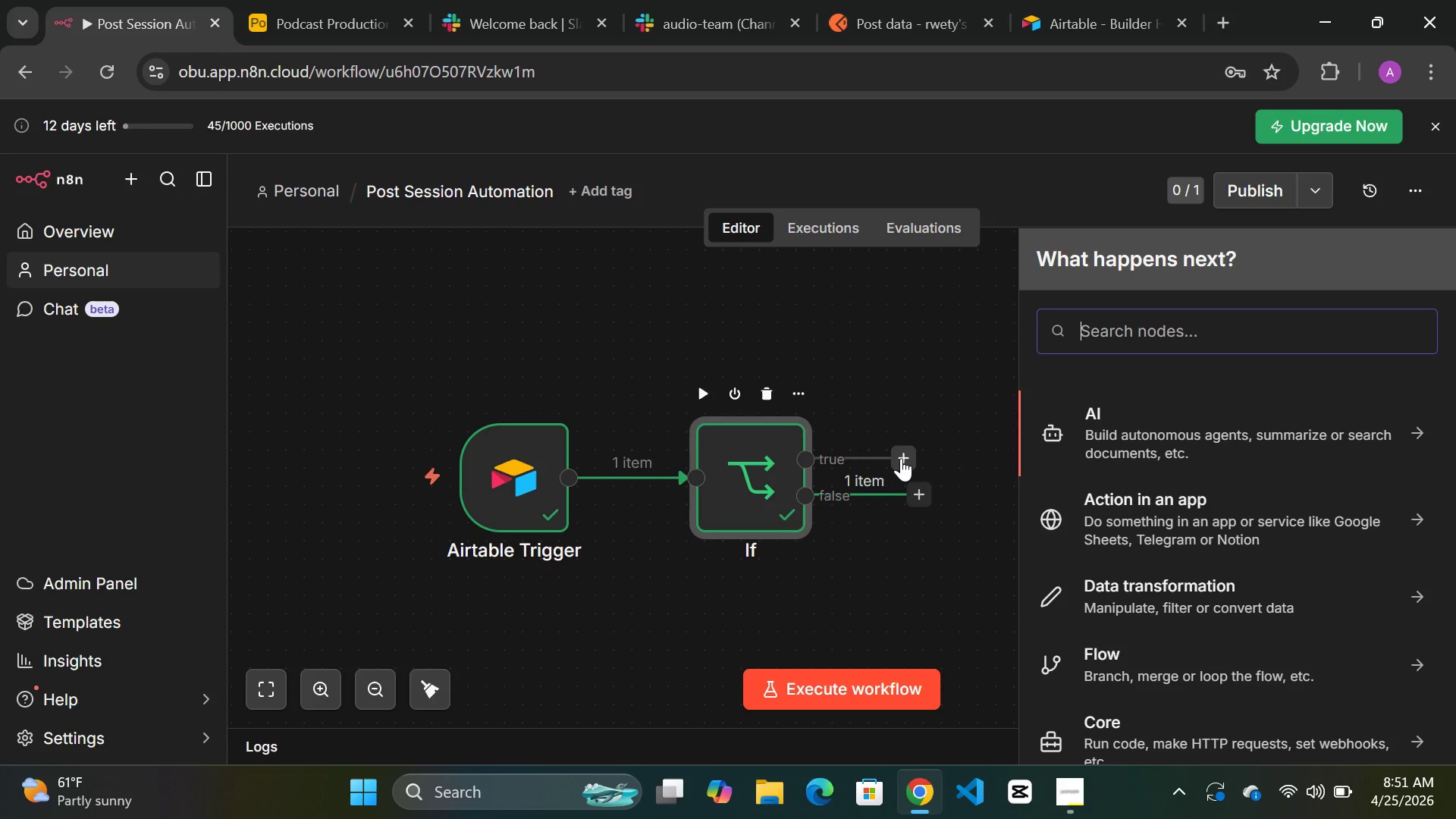 
type(slac)
 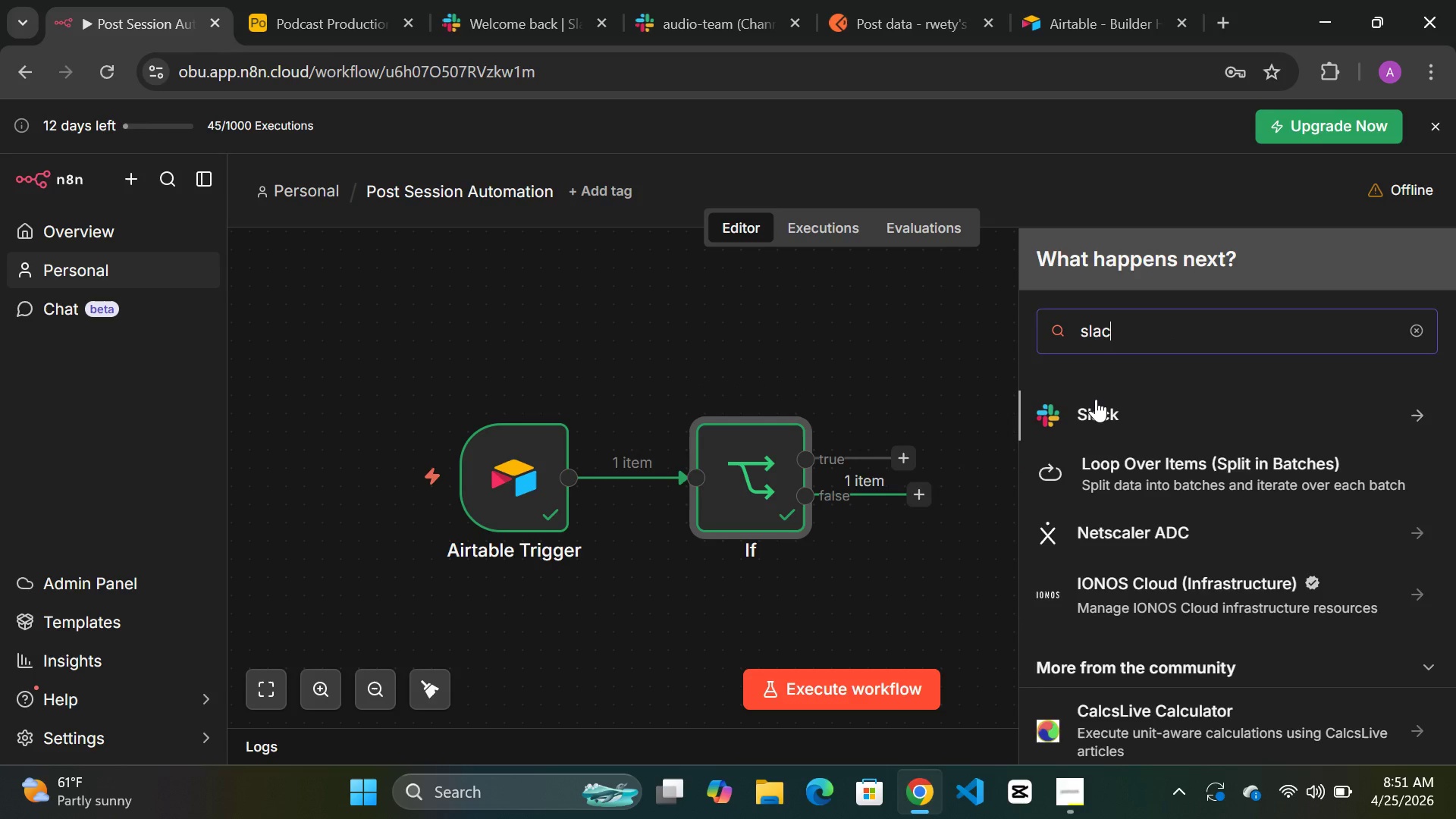 
left_click([1096, 399])
 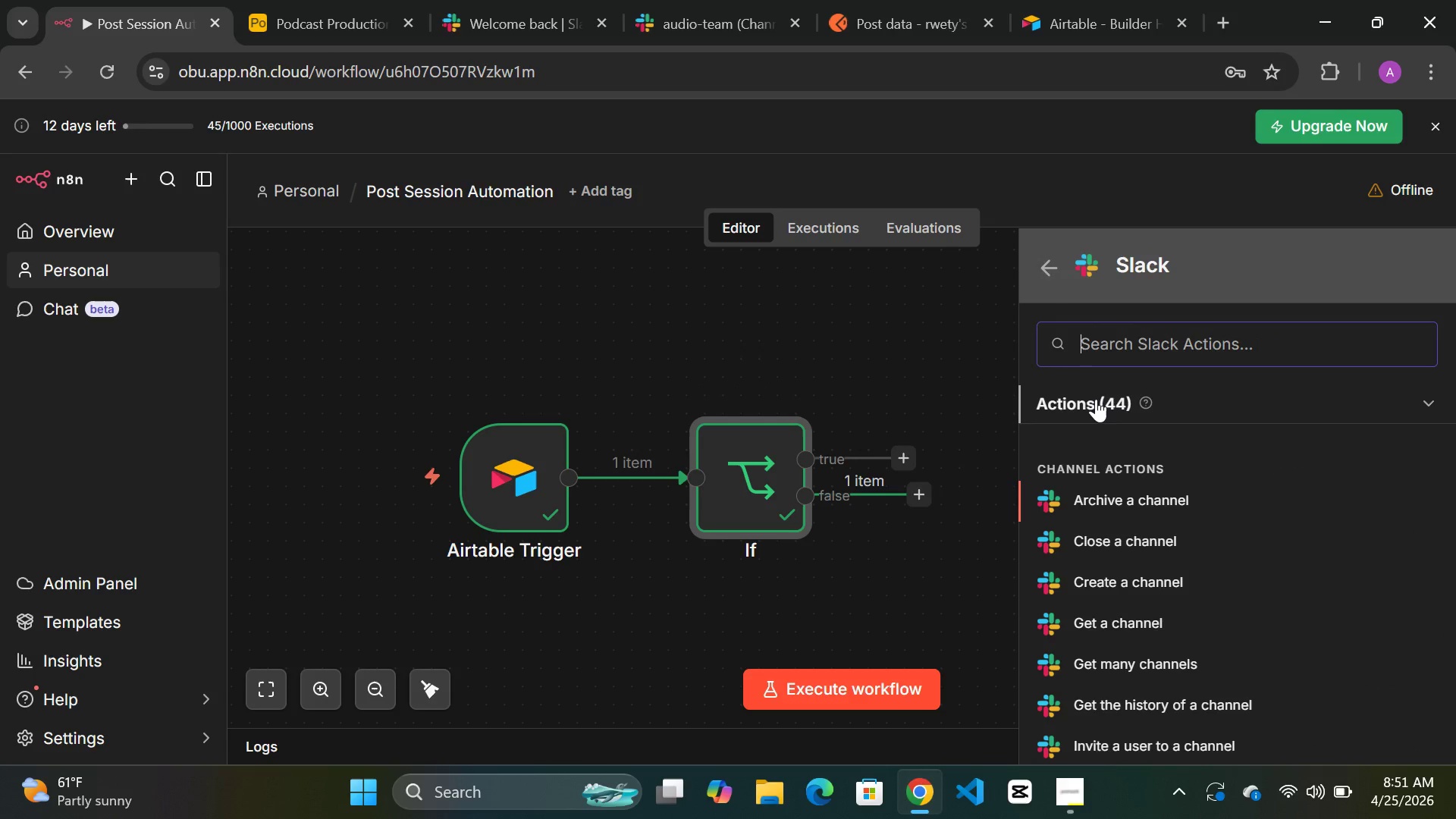 
type(send)
 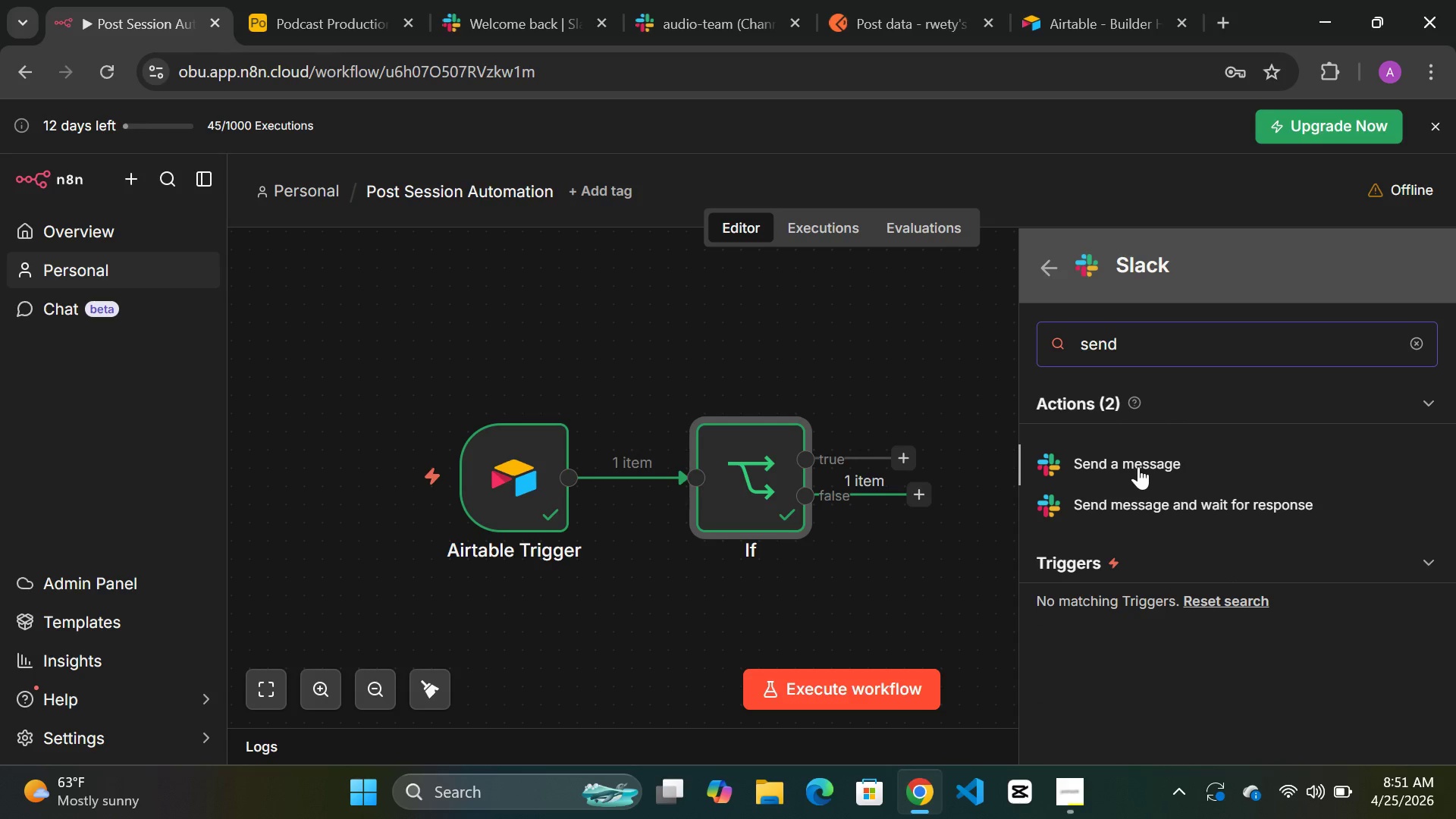 
left_click([1138, 466])
 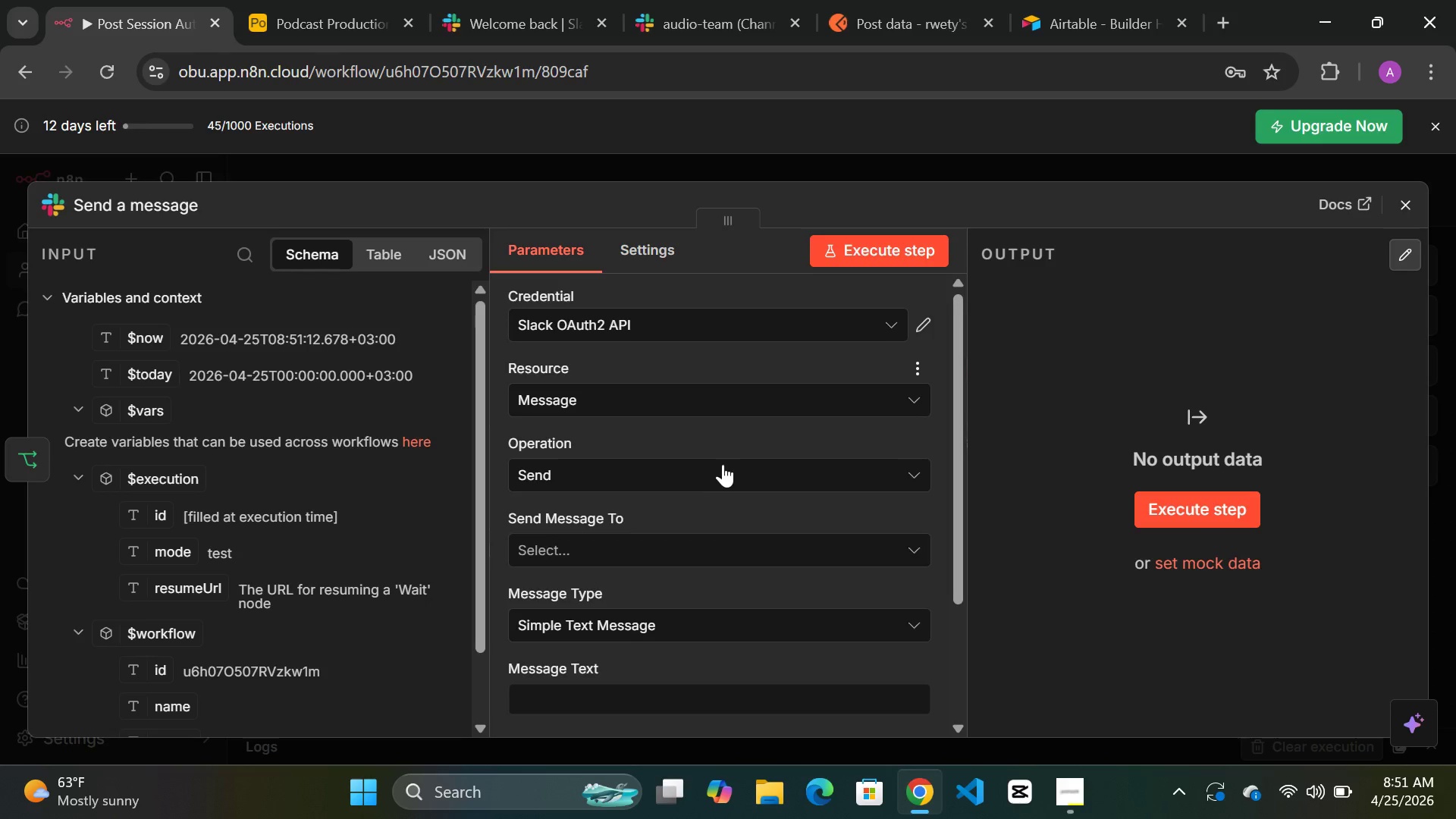 
wait(16.64)
 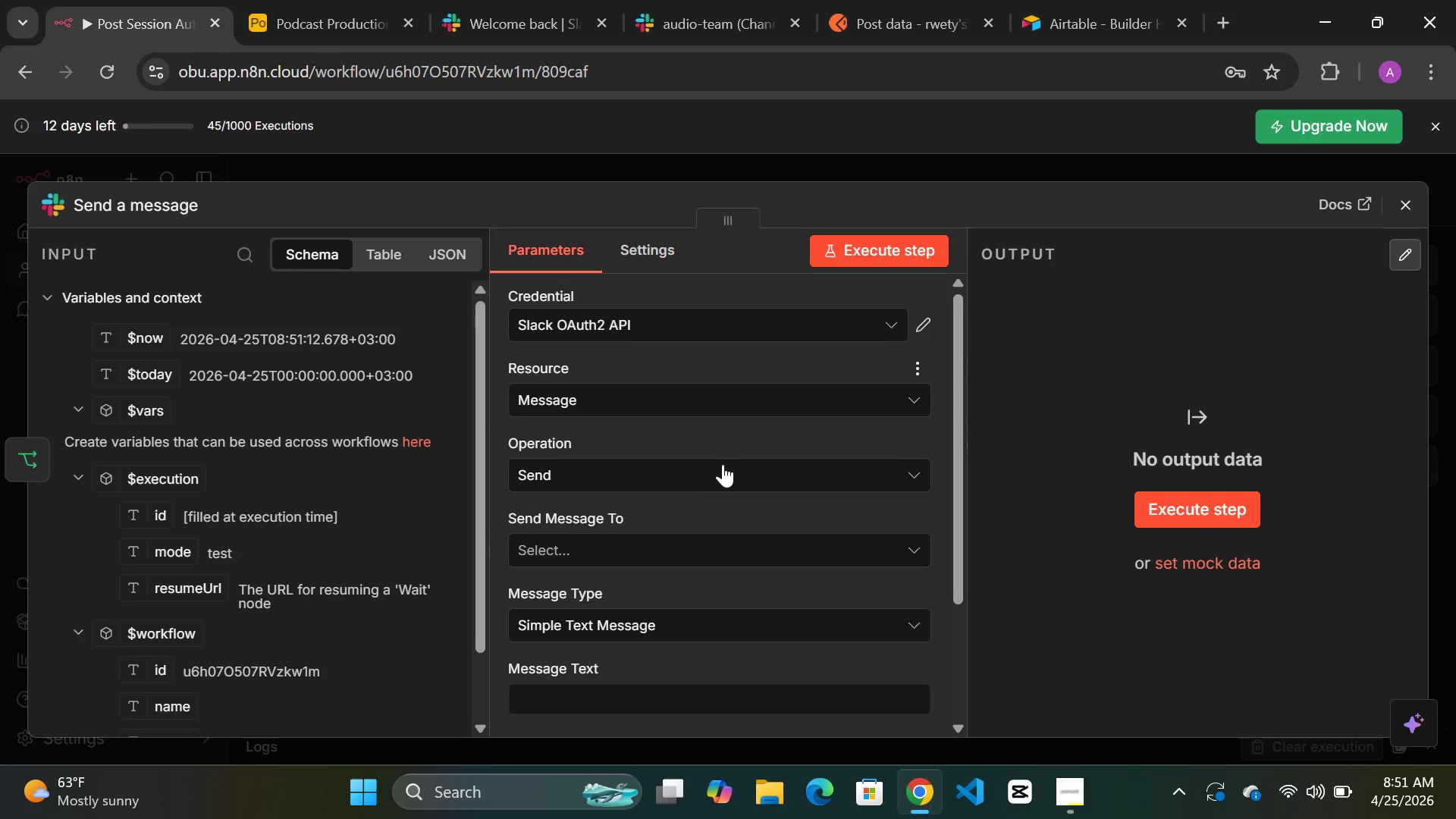 
left_click([708, 546])
 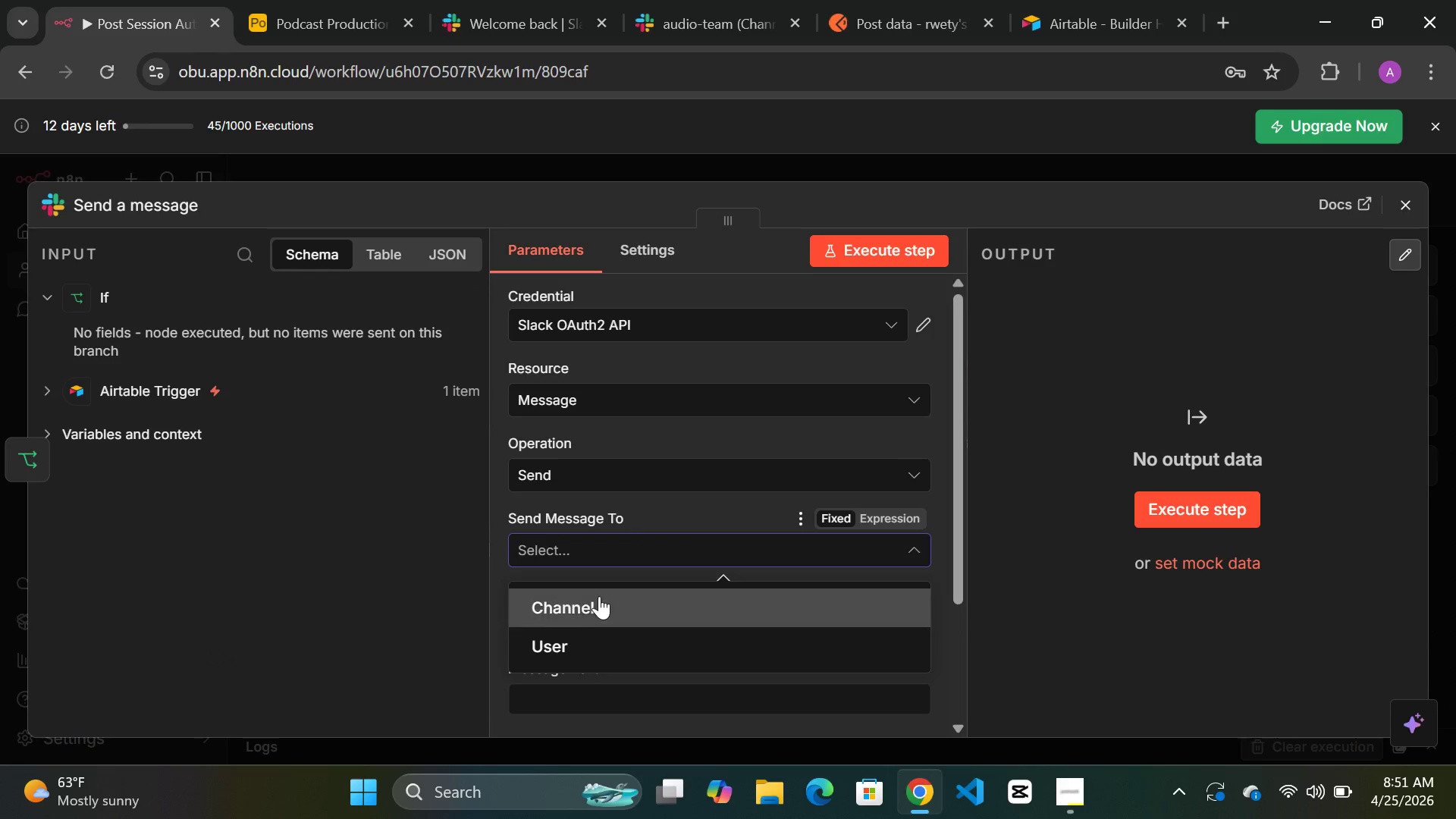 
left_click([585, 607])
 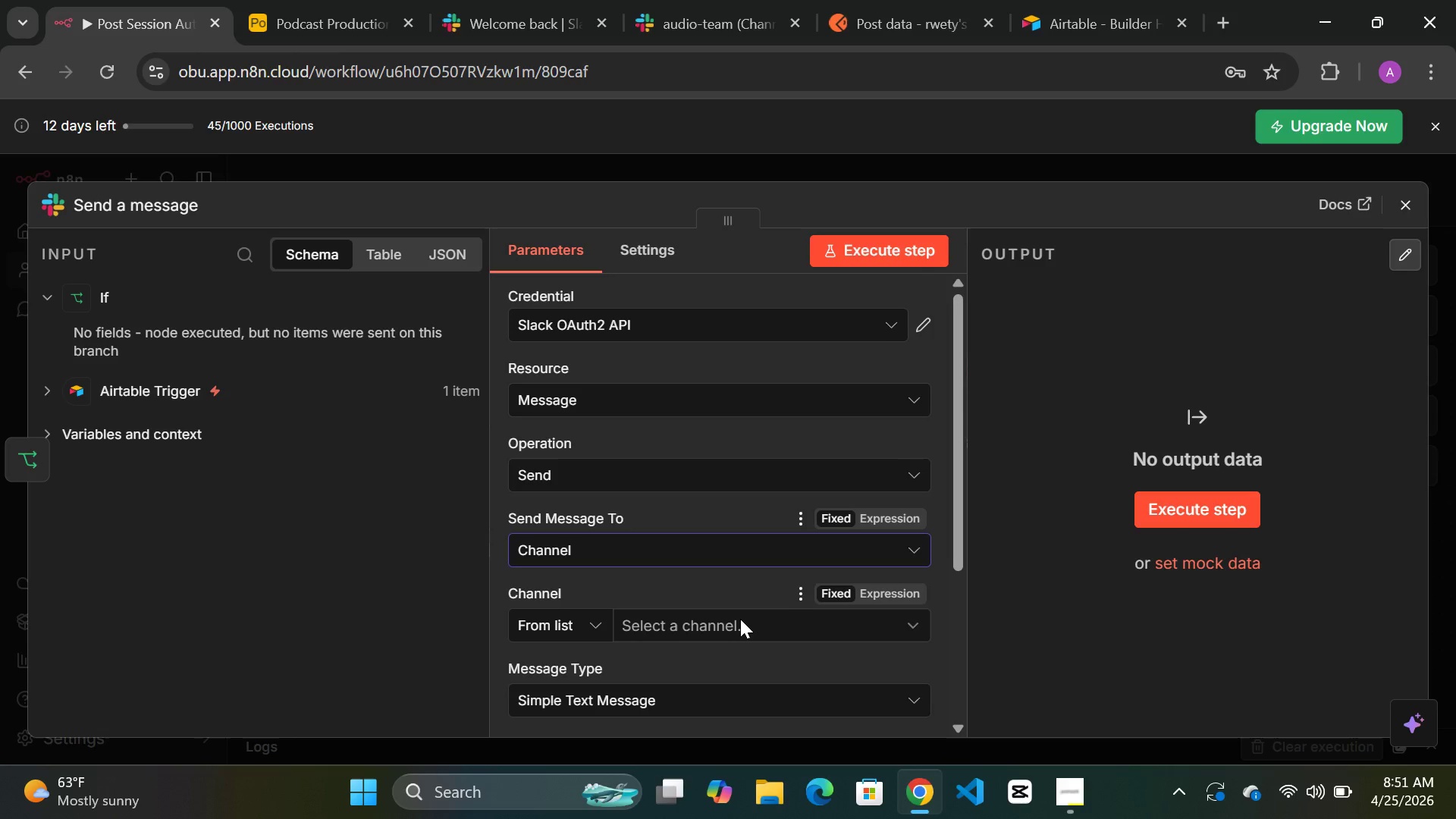 
left_click([740, 619])
 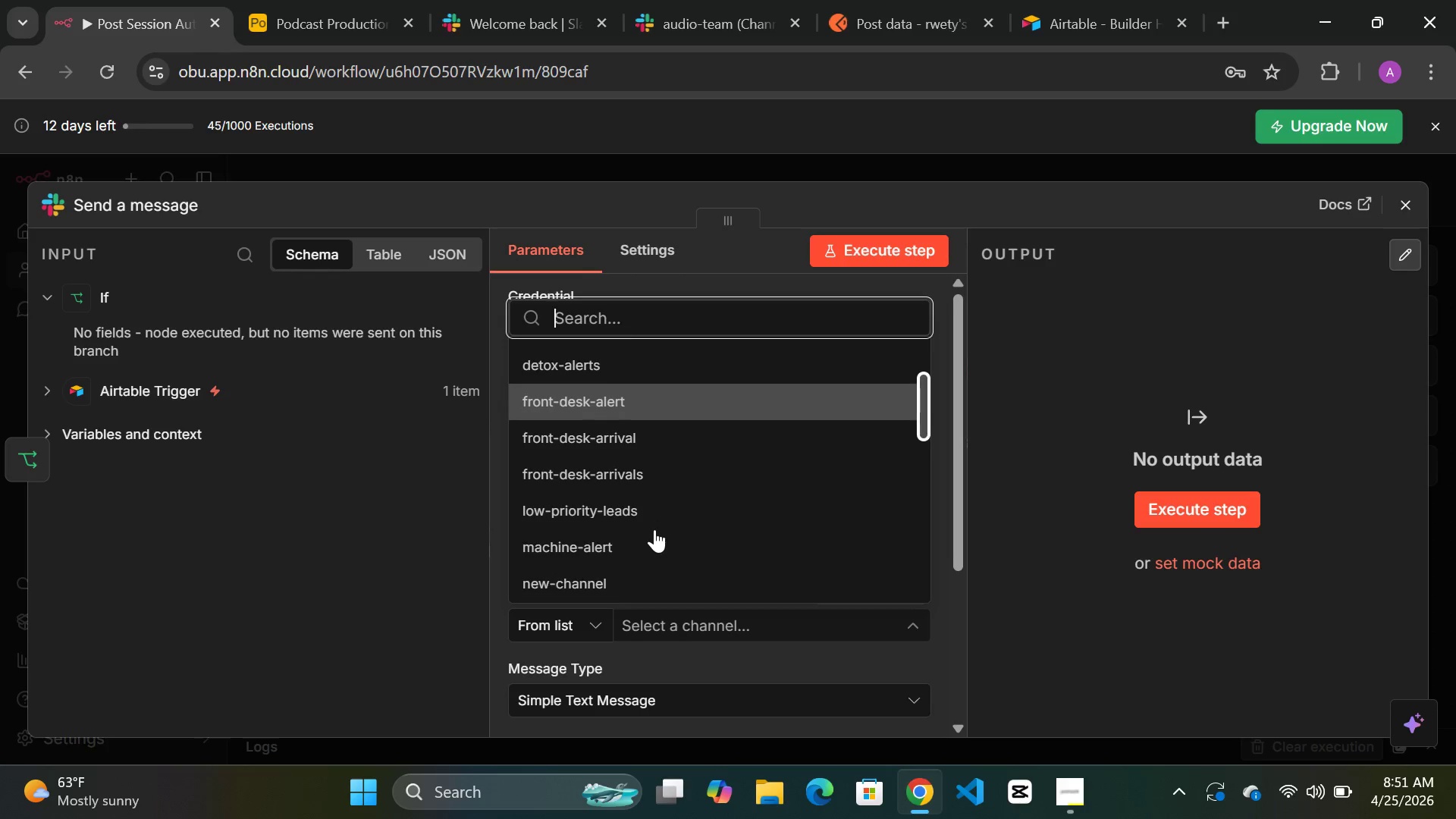 
wait(15.84)
 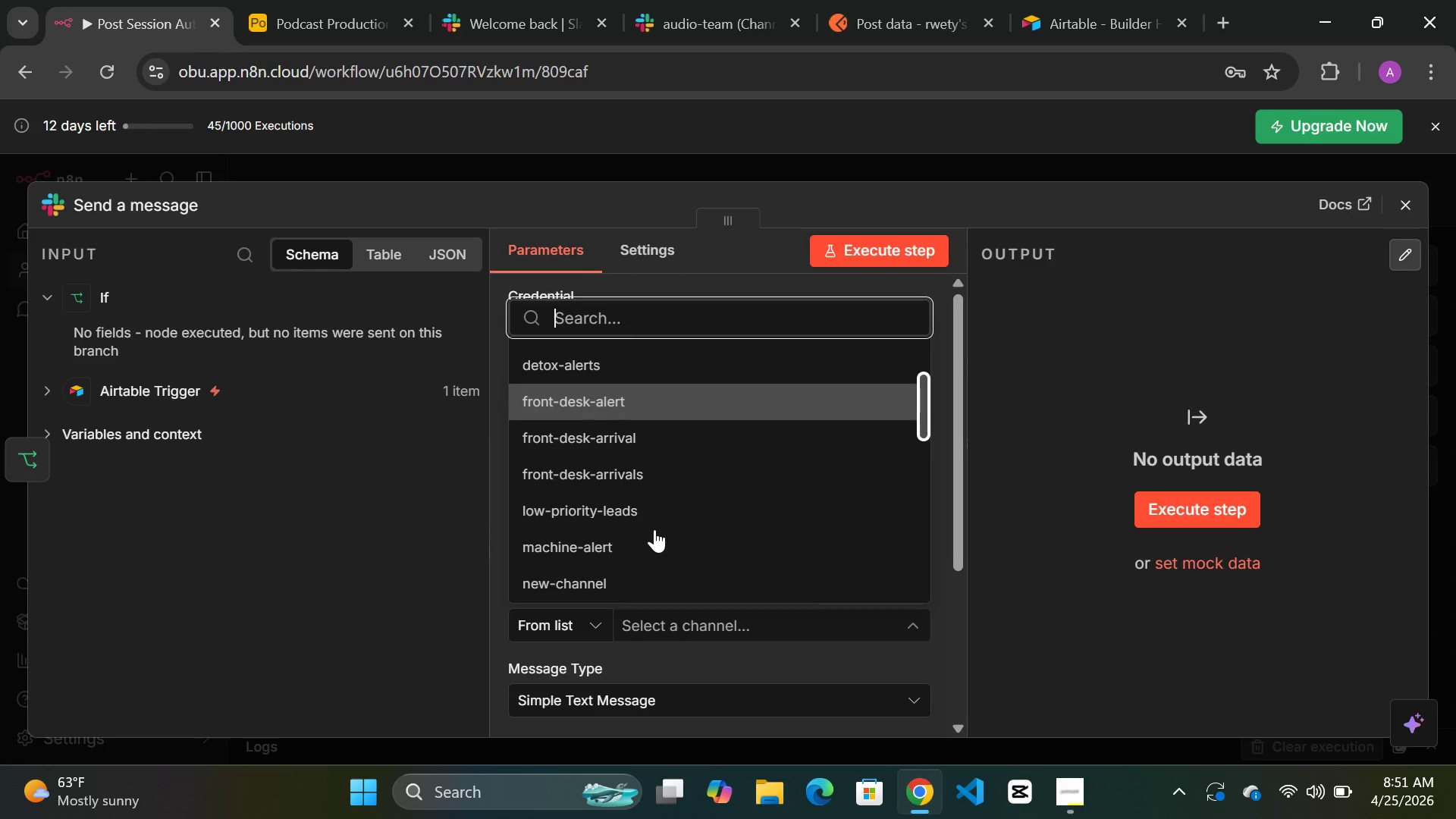 
left_click([606, 557])
 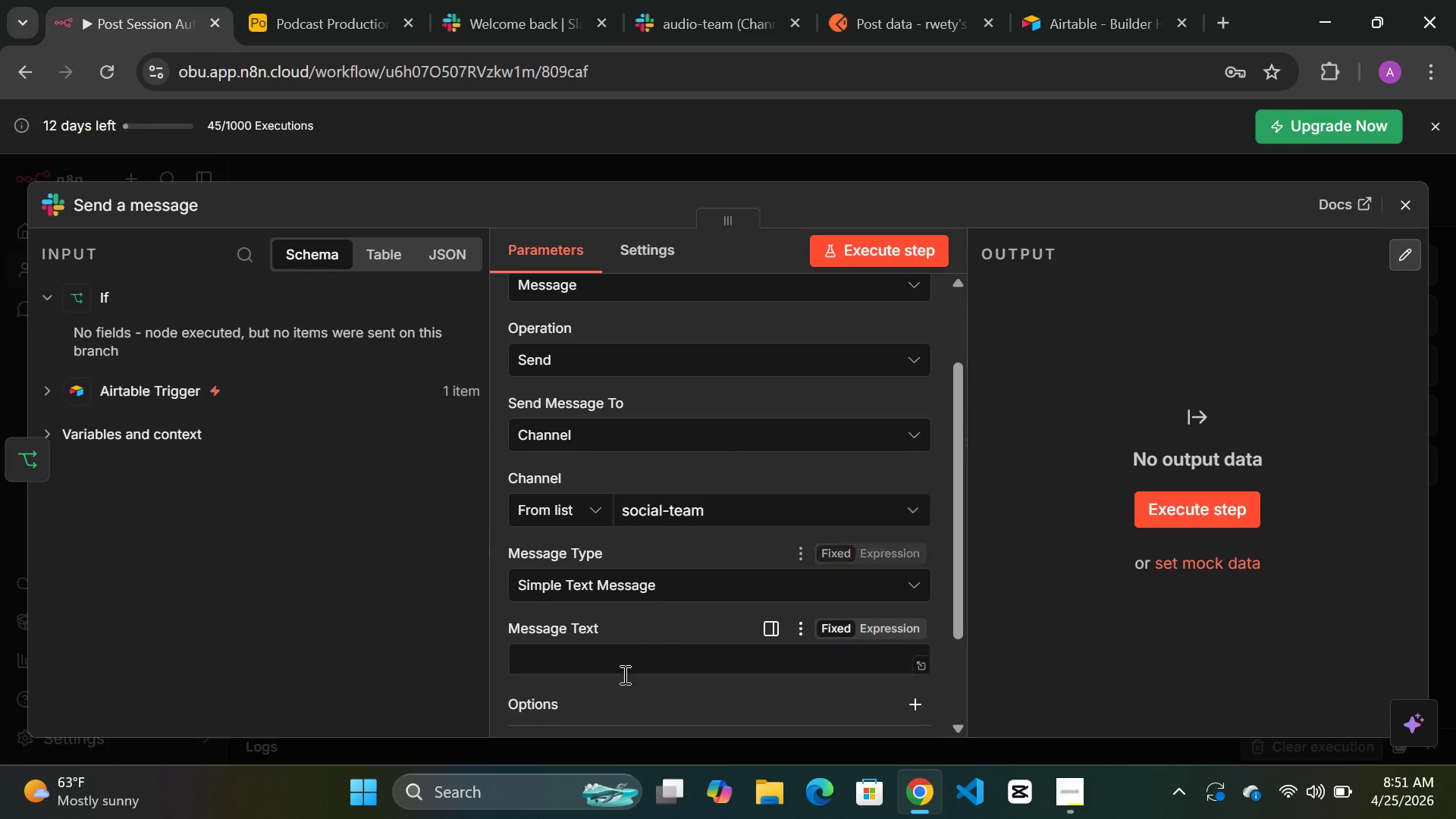 
left_click([582, 654])
 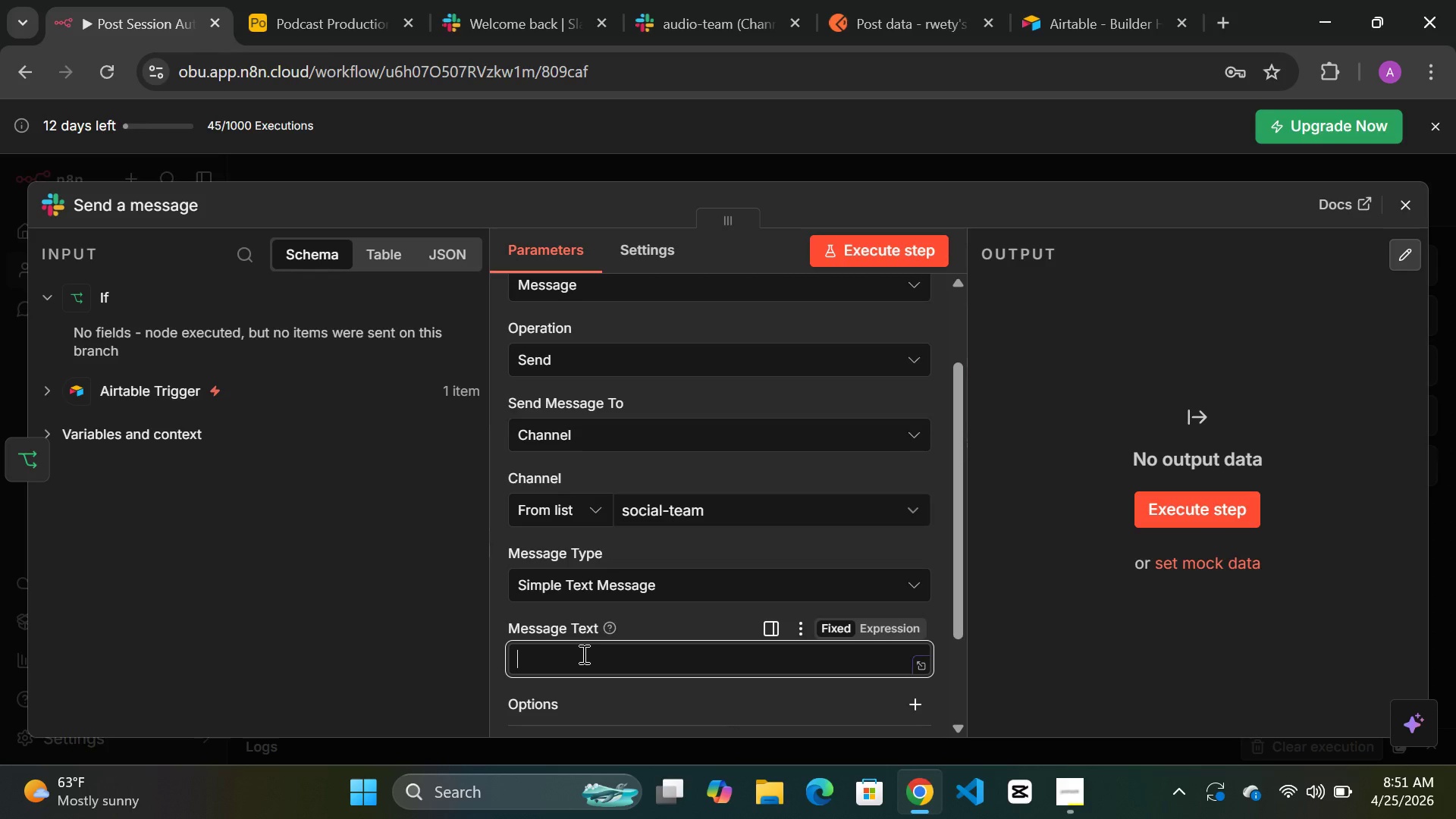 
wait(5.52)
 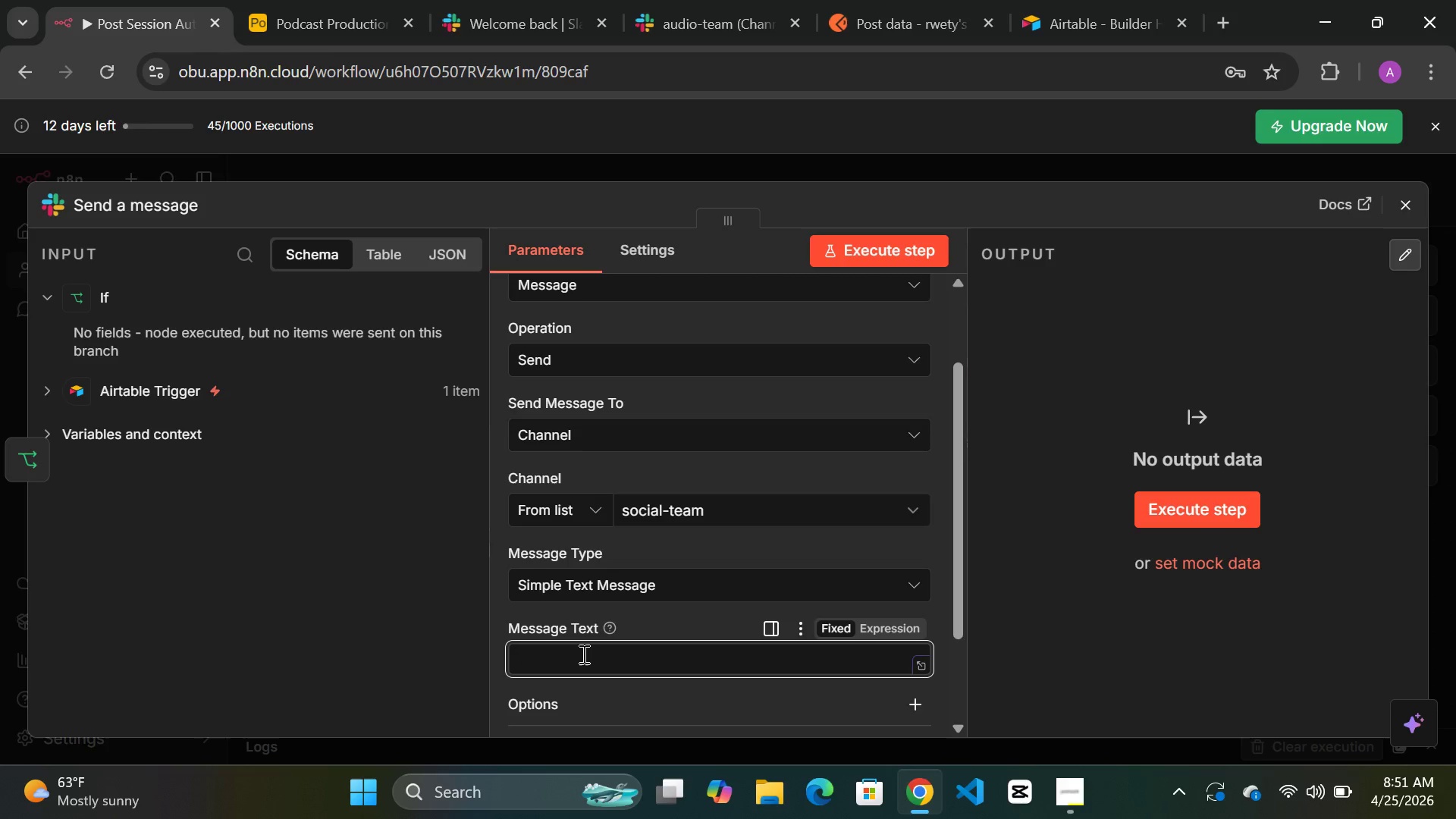 
type( NEw)
key(Backspace)
key(Backspace)
type(ew episode ready)
 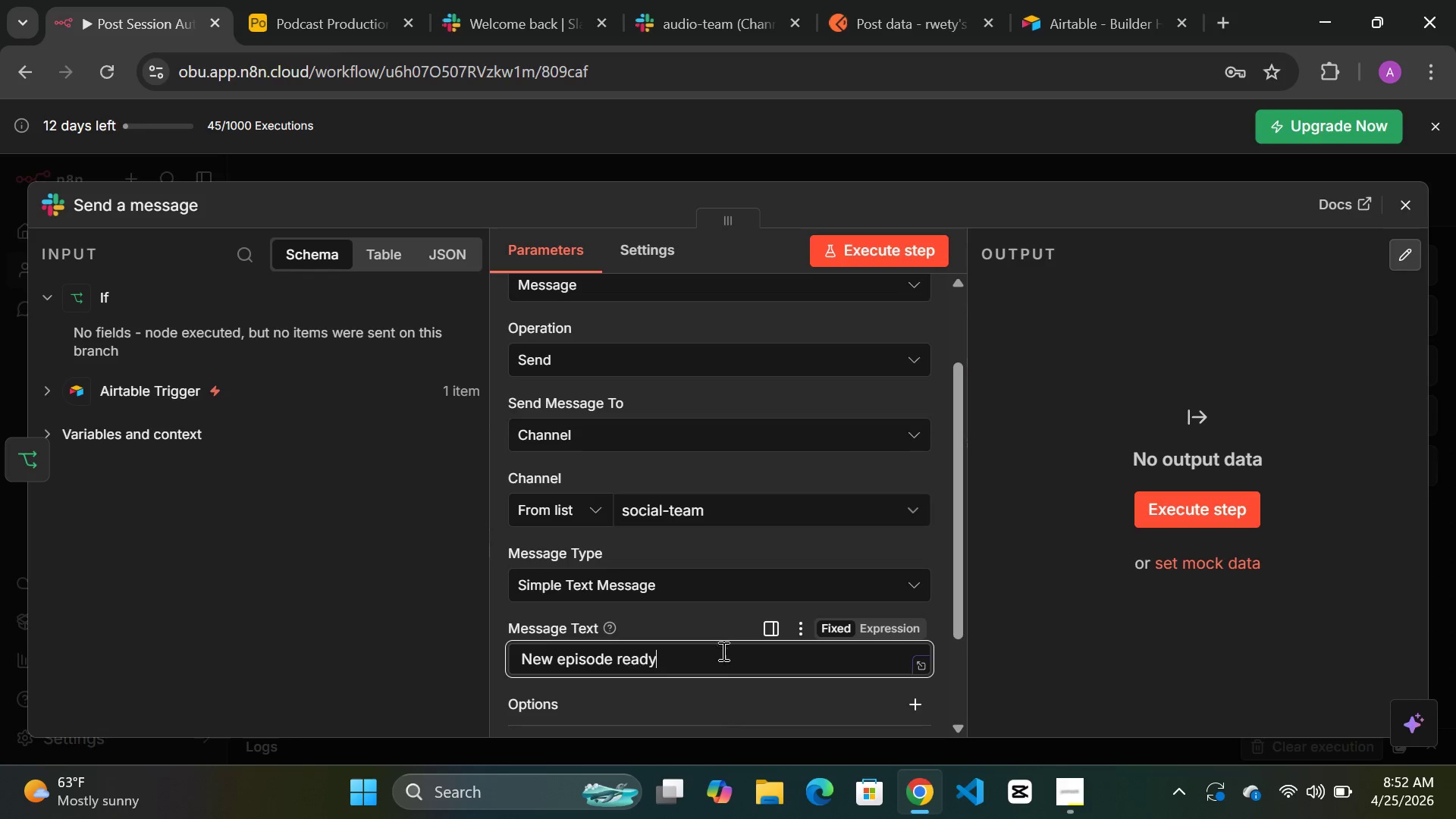 
left_click([886, 622])
 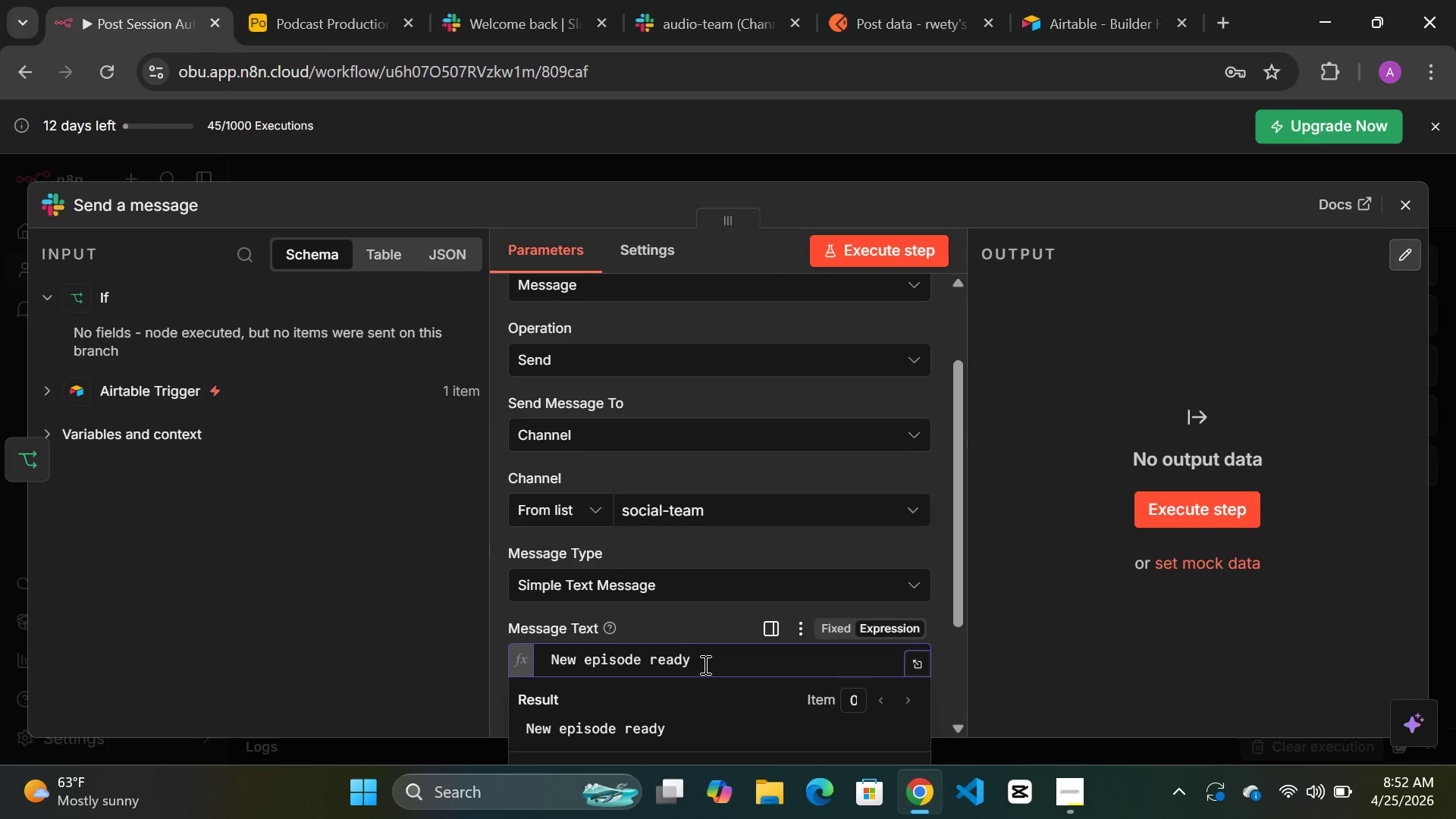 
key(Shift+1)
 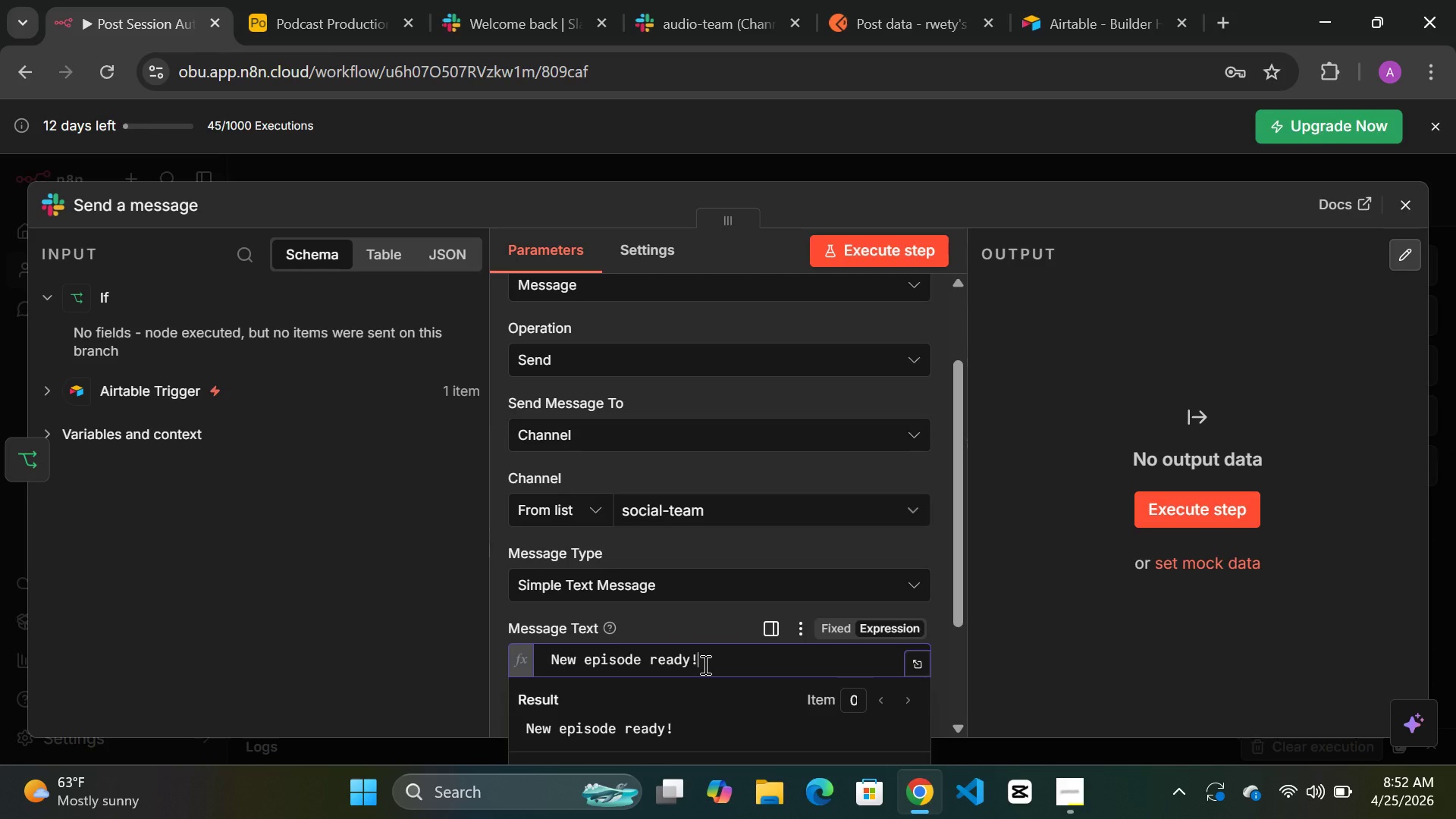 
key(Enter)
 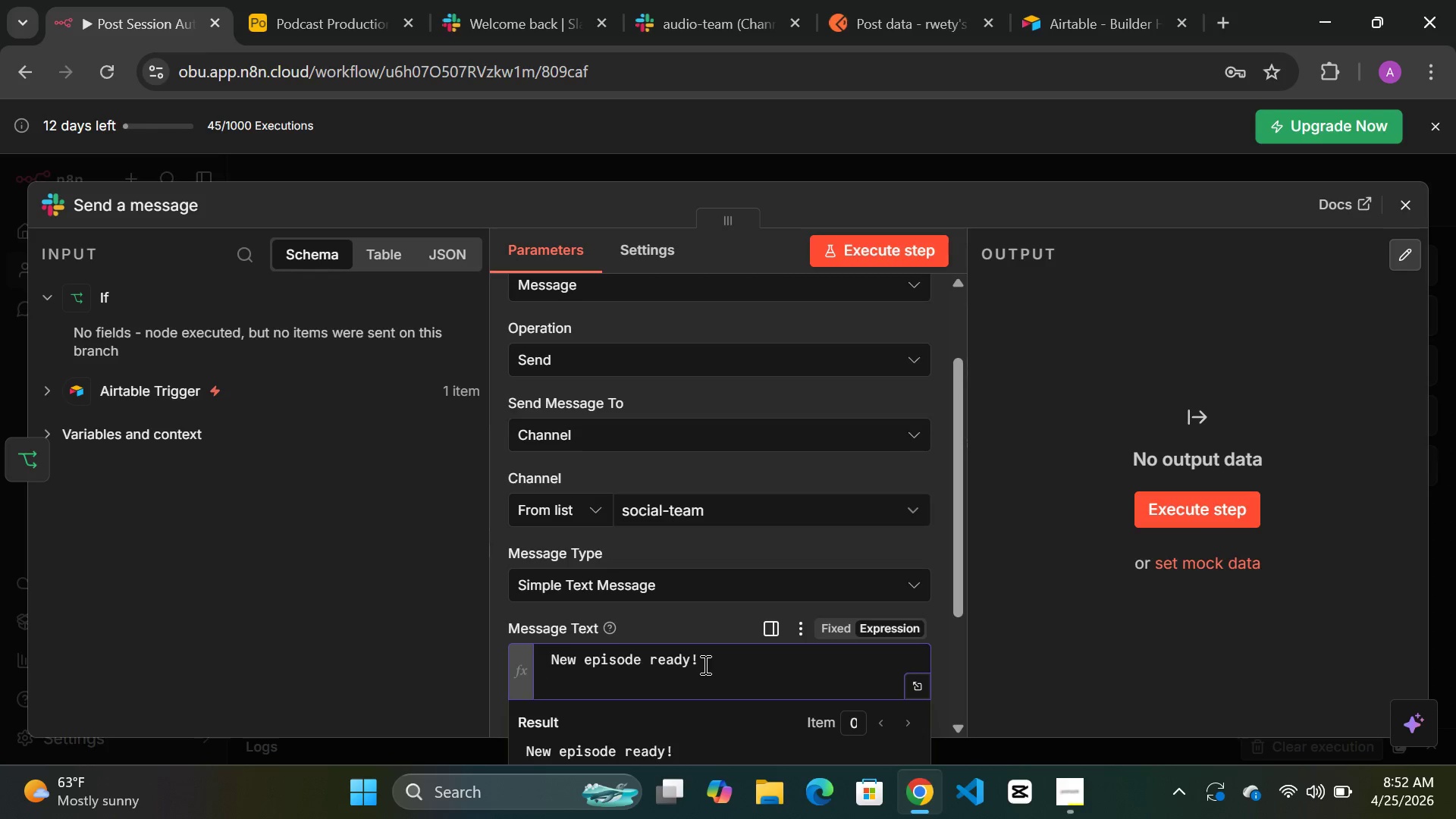 
wait(6.52)
 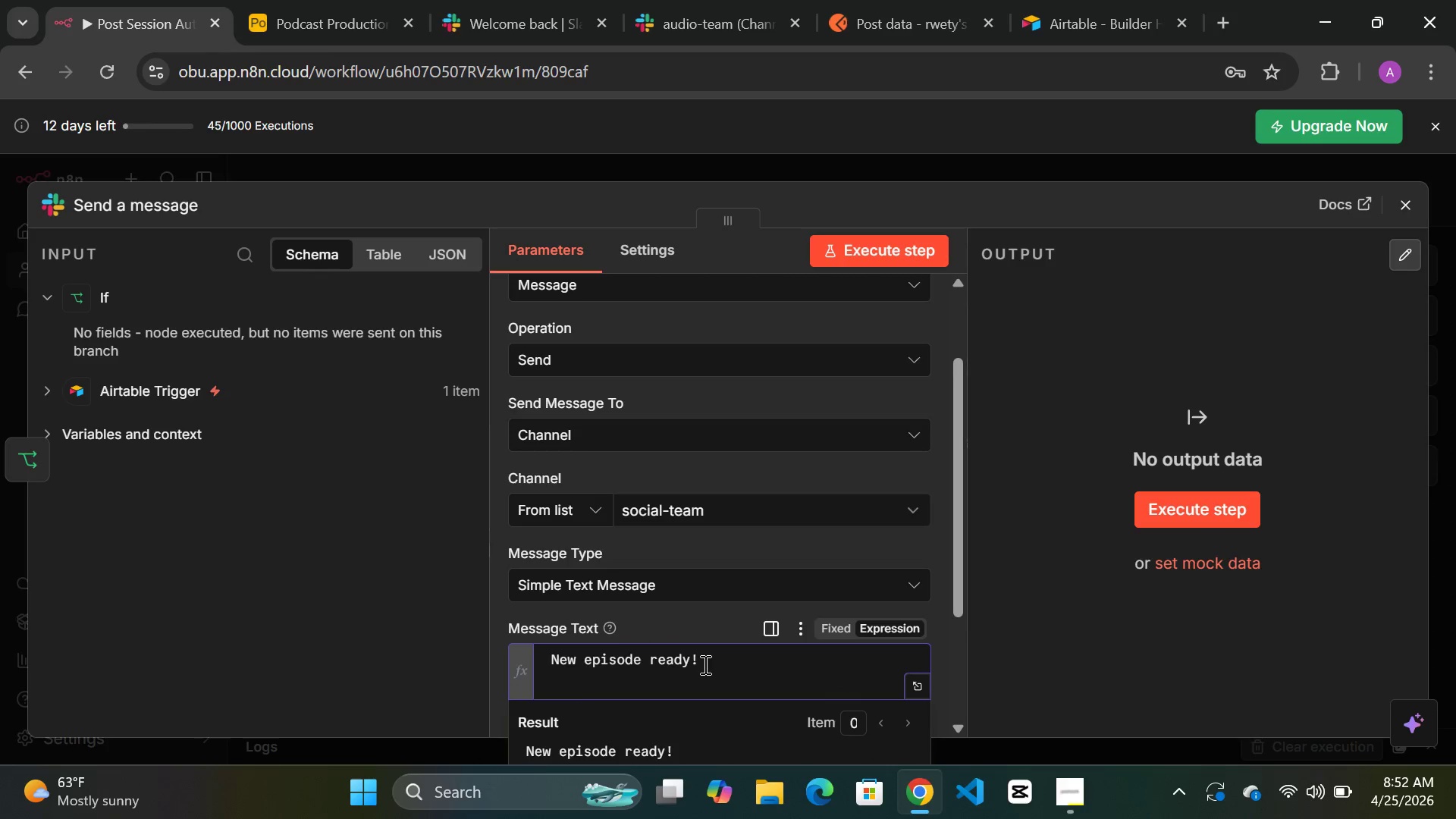 
type(Drive link:)
 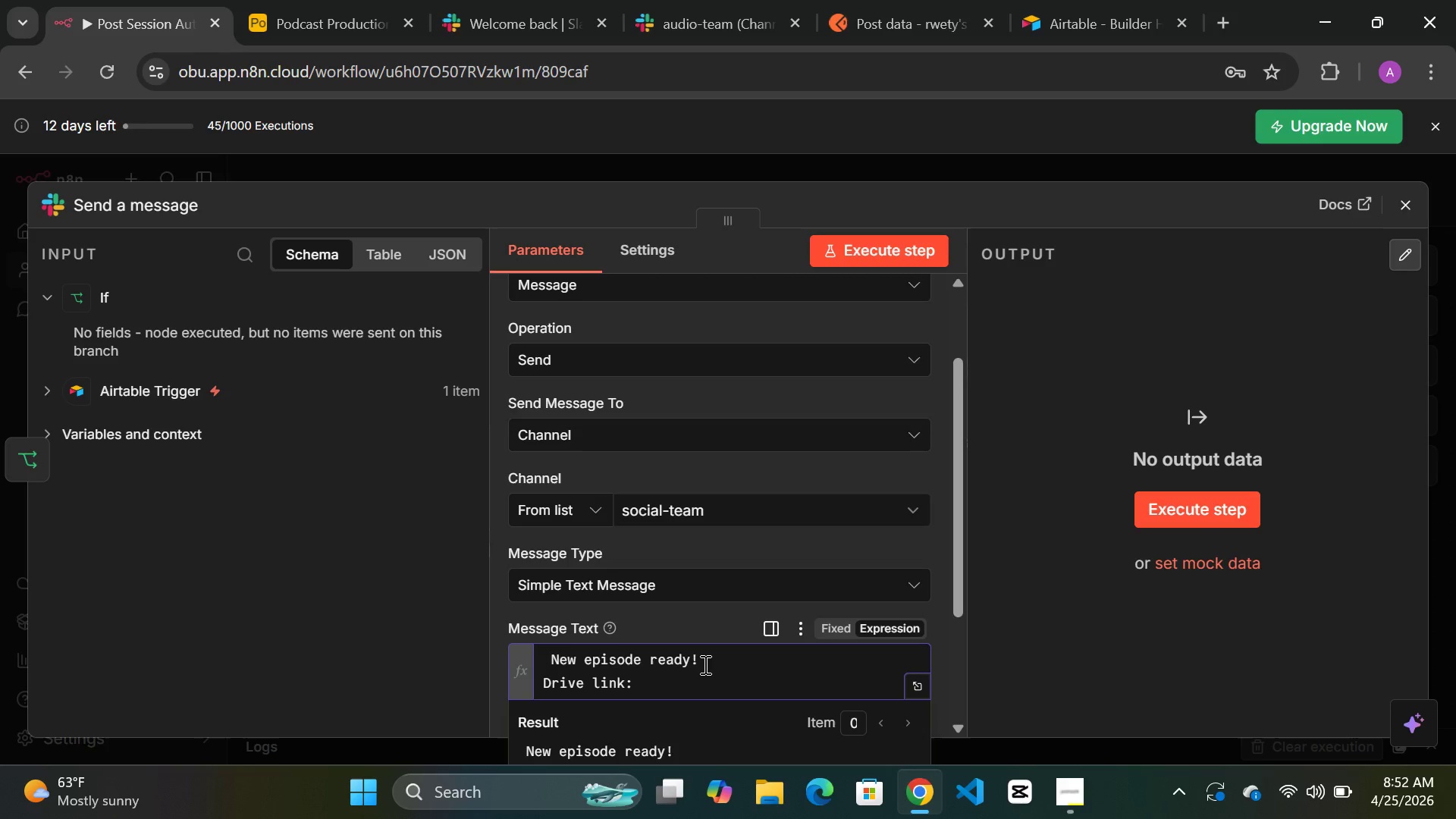 
left_click([130, 431])
 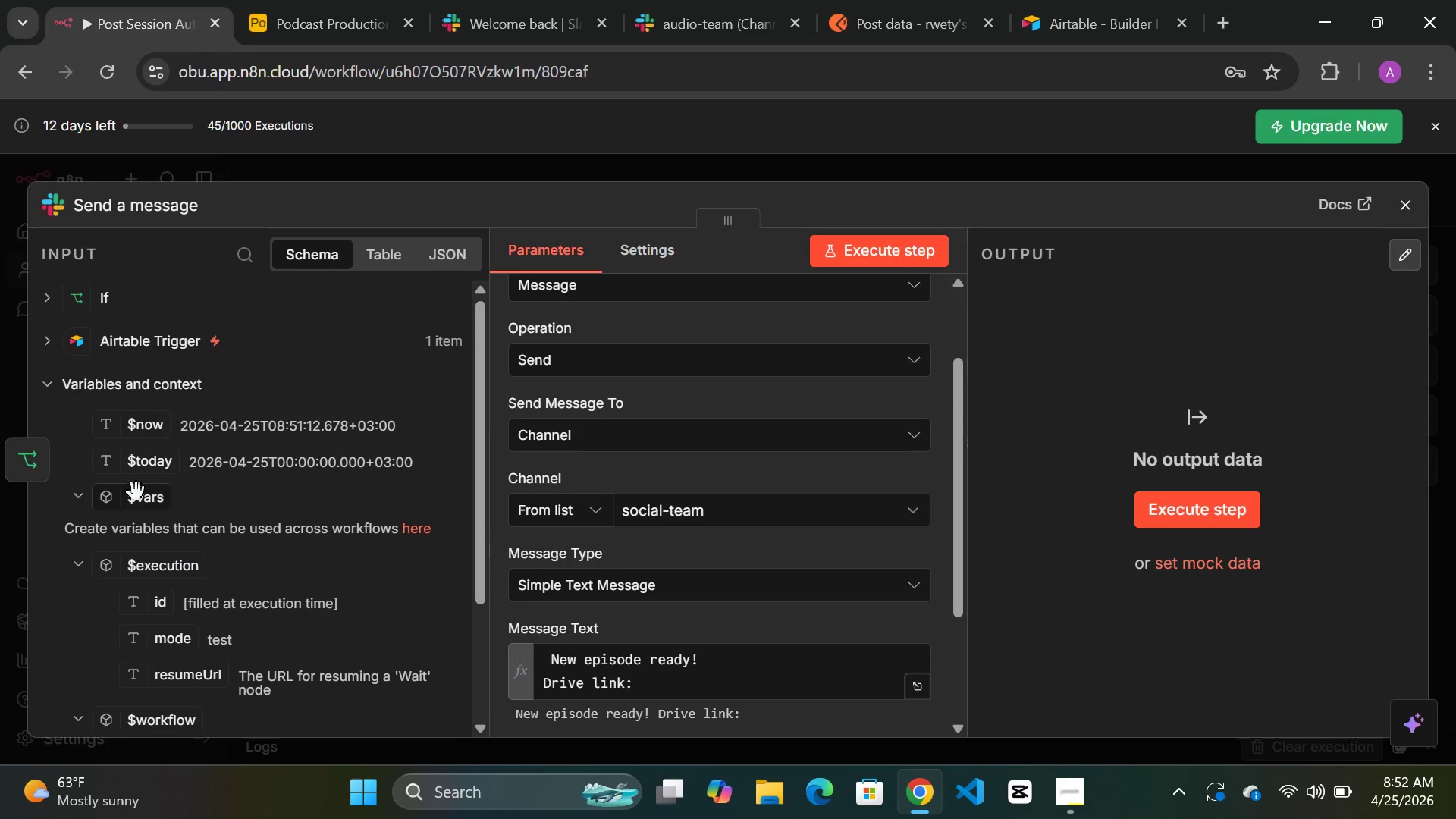 
left_click([124, 334])
 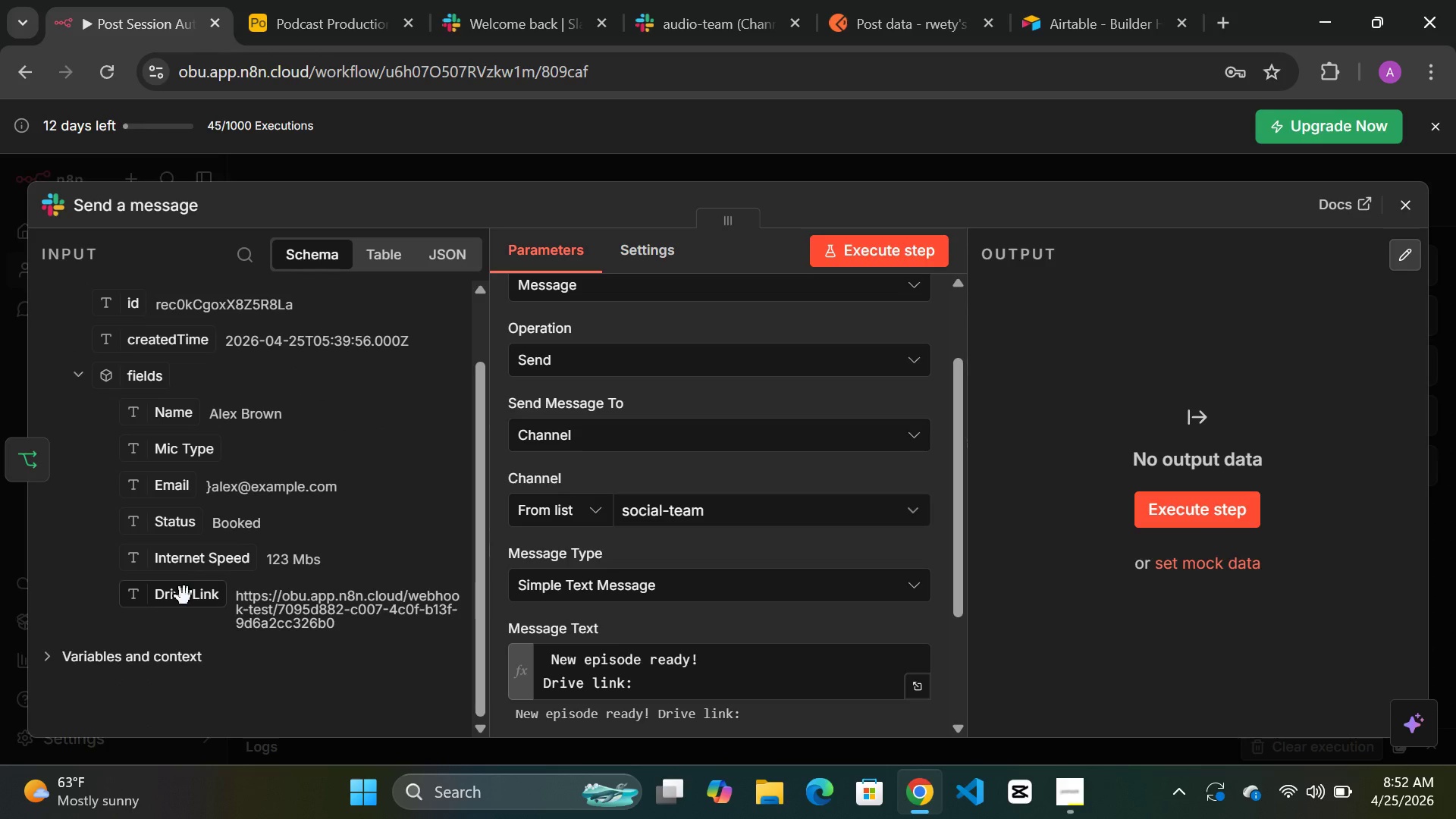 
wait(5.28)
 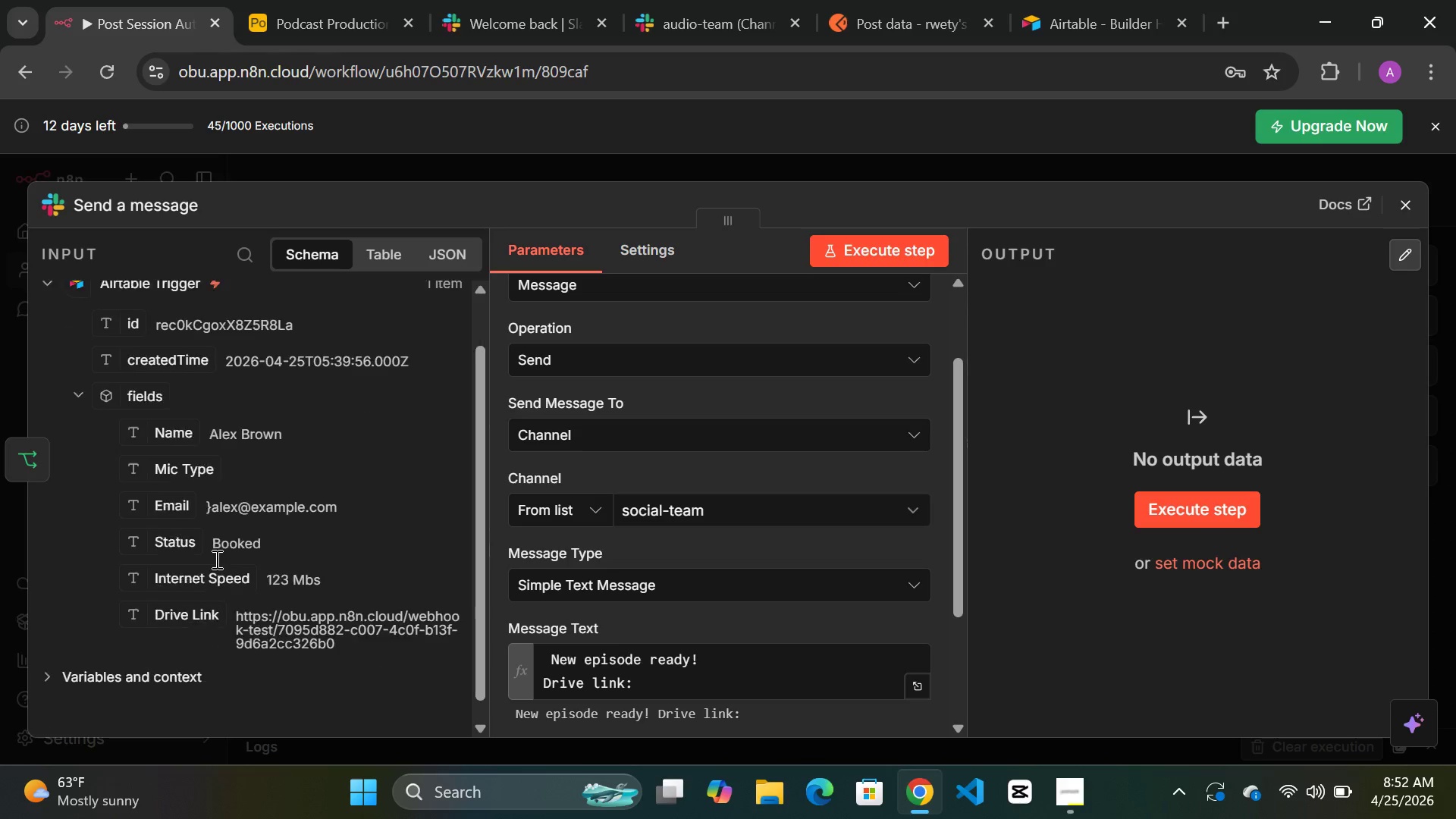 
left_click_drag(start_coordinate=[184, 596], to_coordinate=[641, 682])
 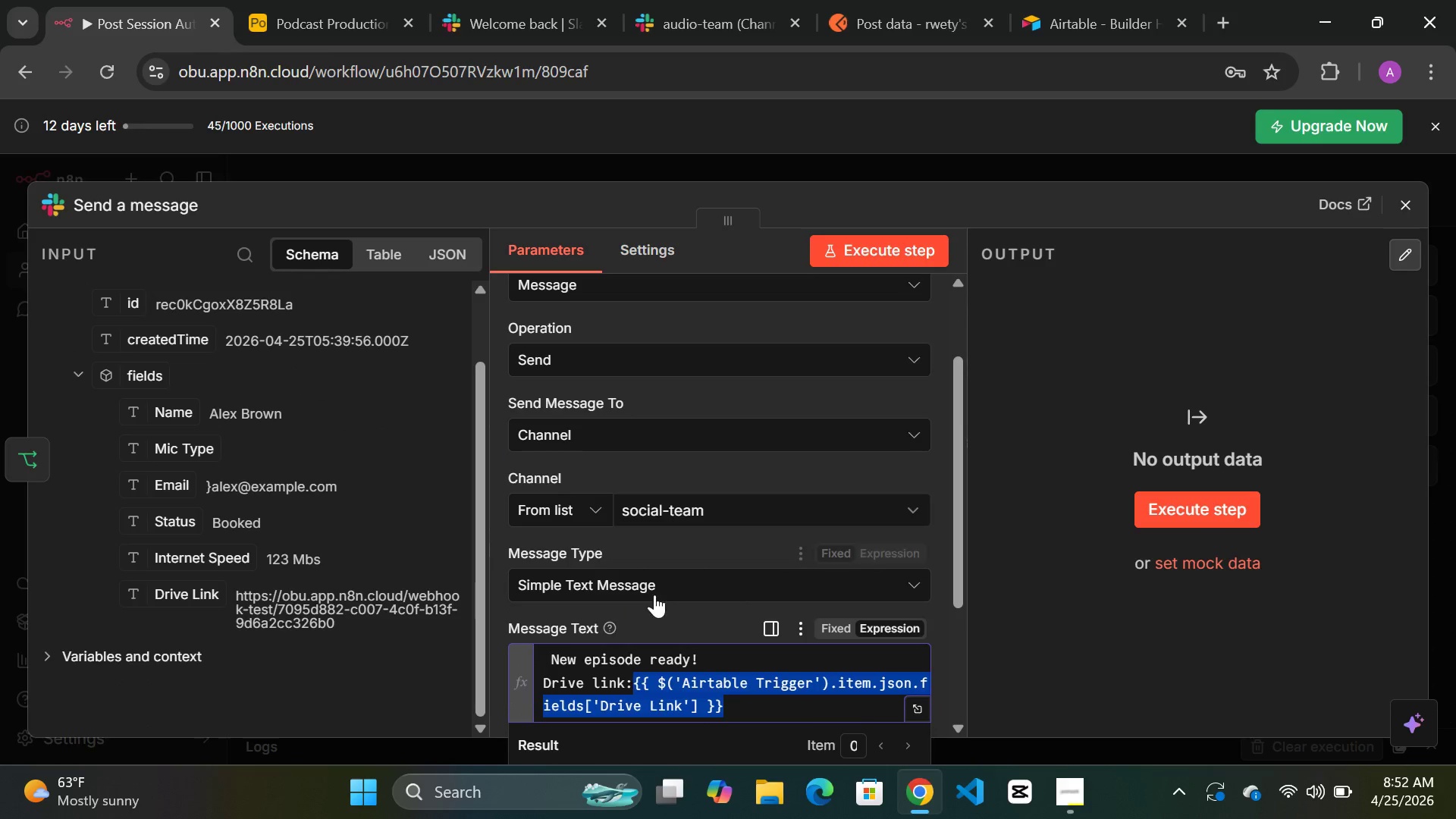 
mouse_move([654, 614])
 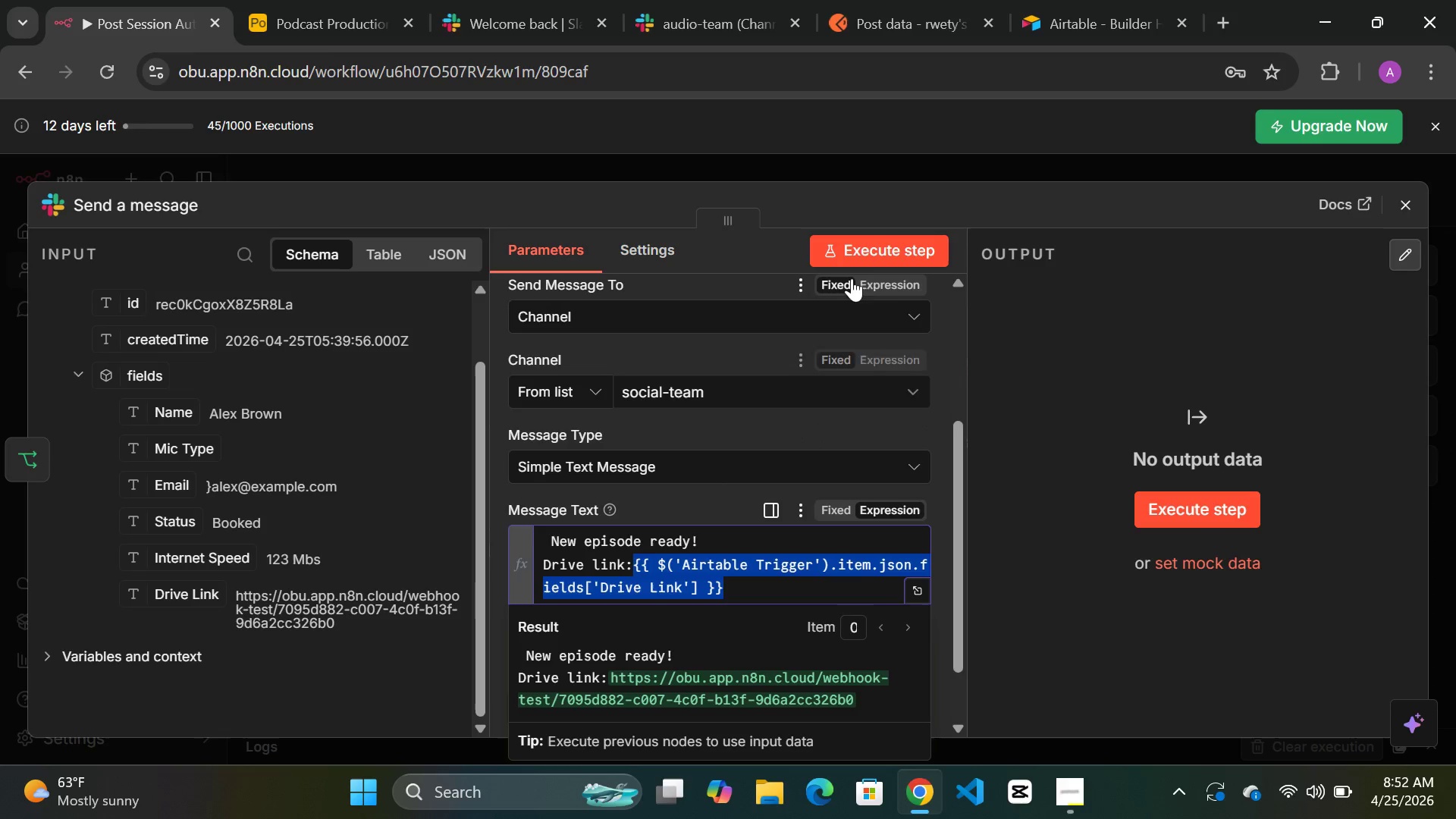 
left_click([867, 257])
 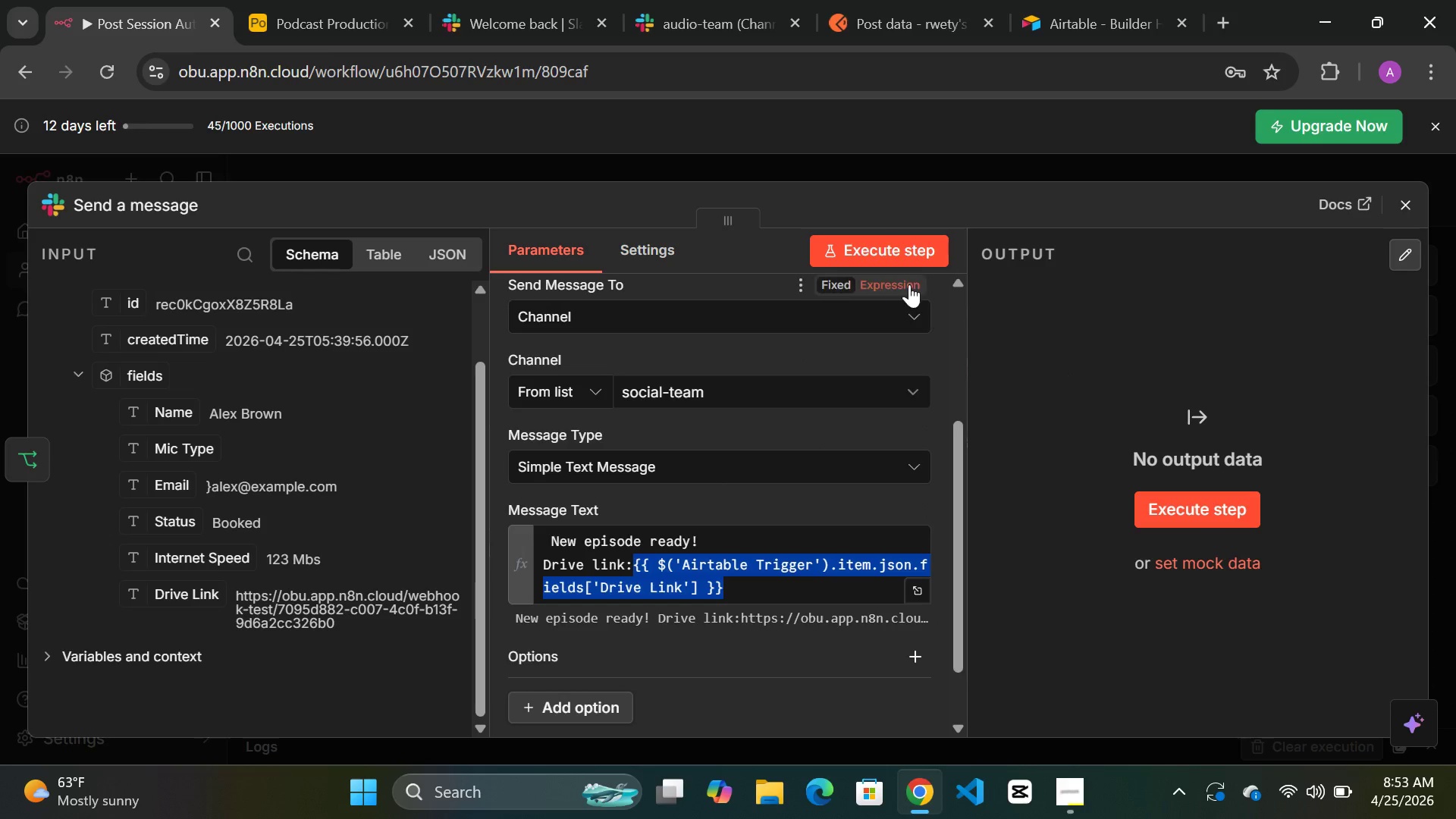 
double_click([881, 247])
 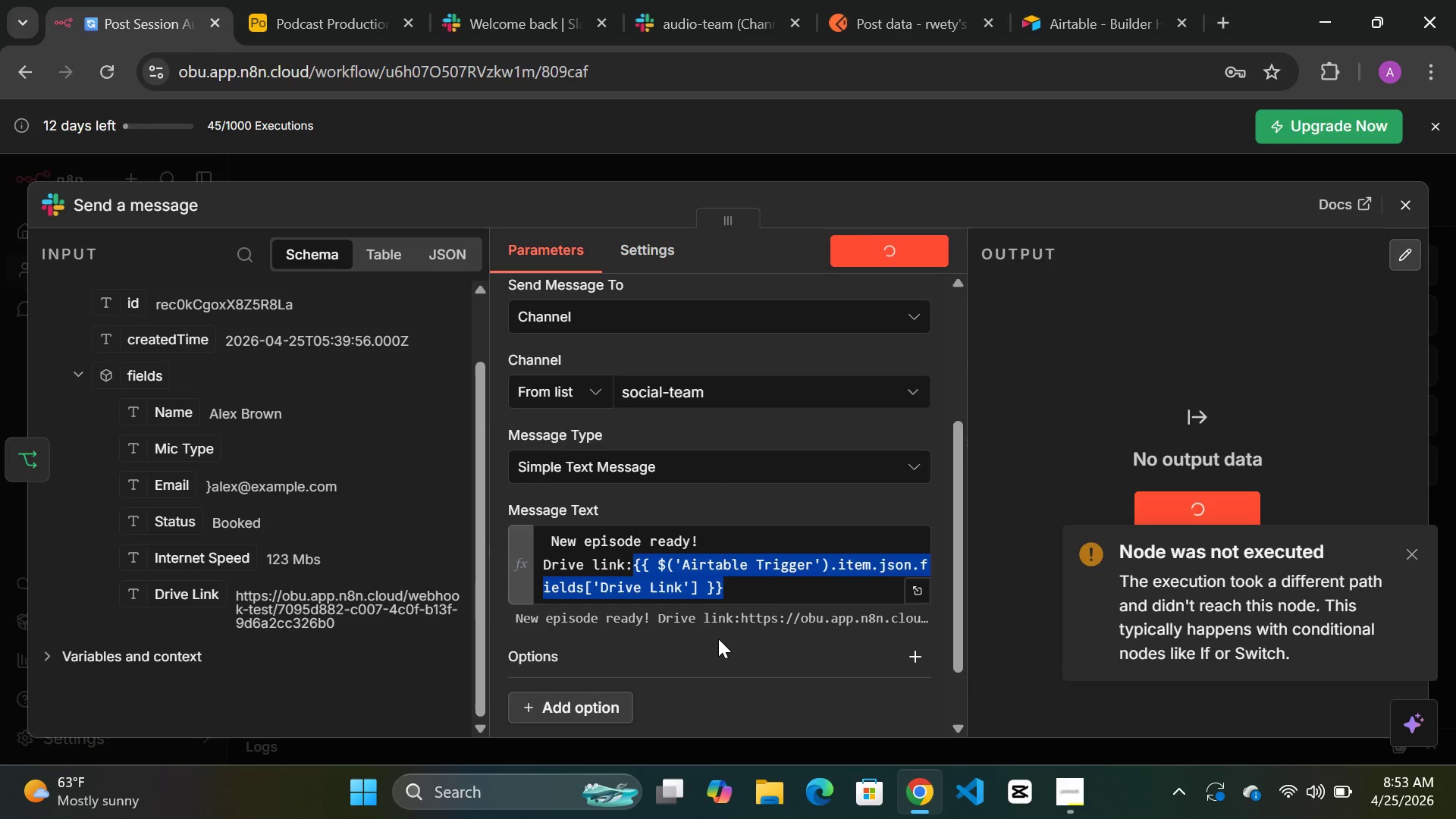 
wait(12.48)
 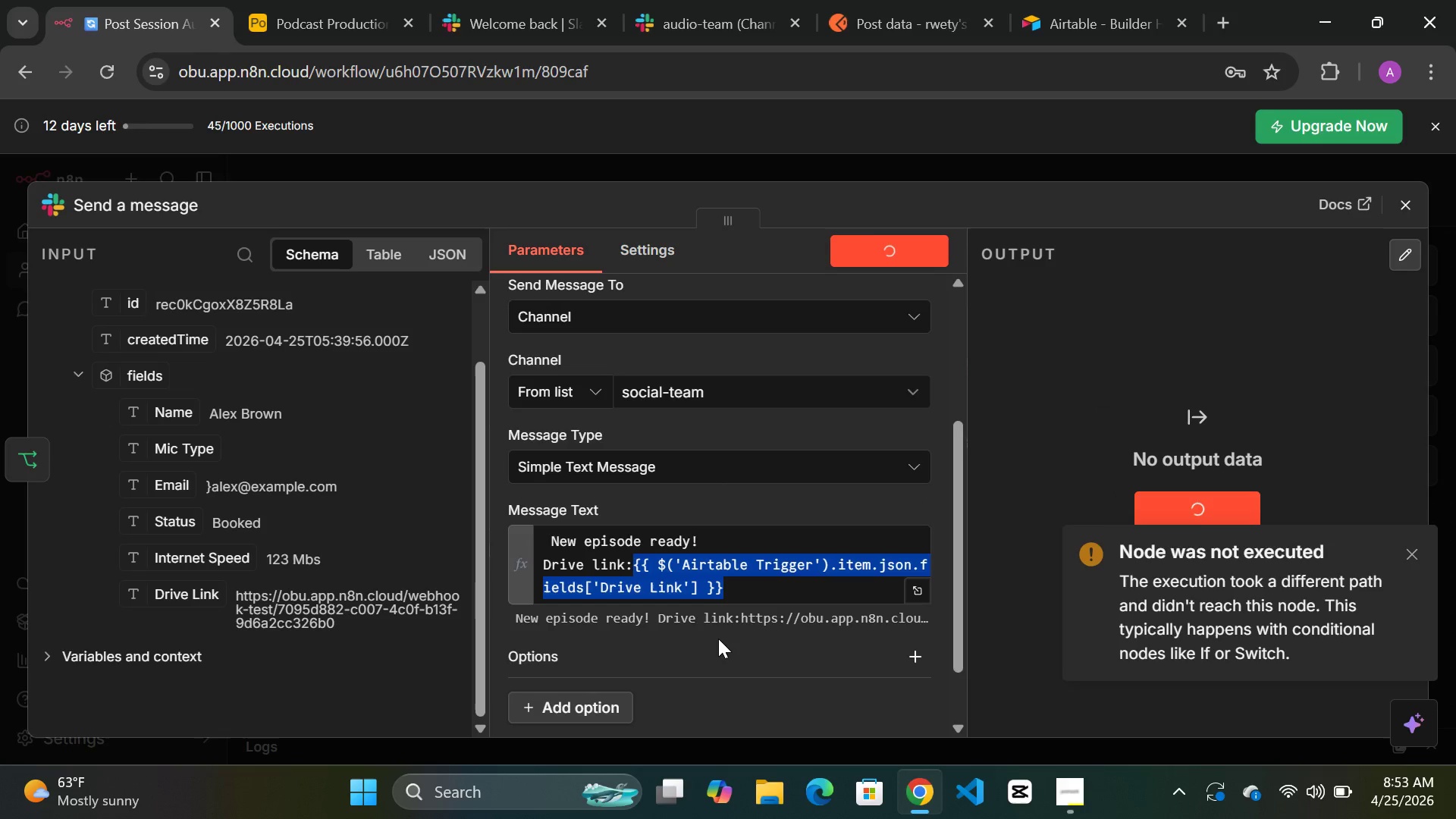 
left_click([794, 157])
 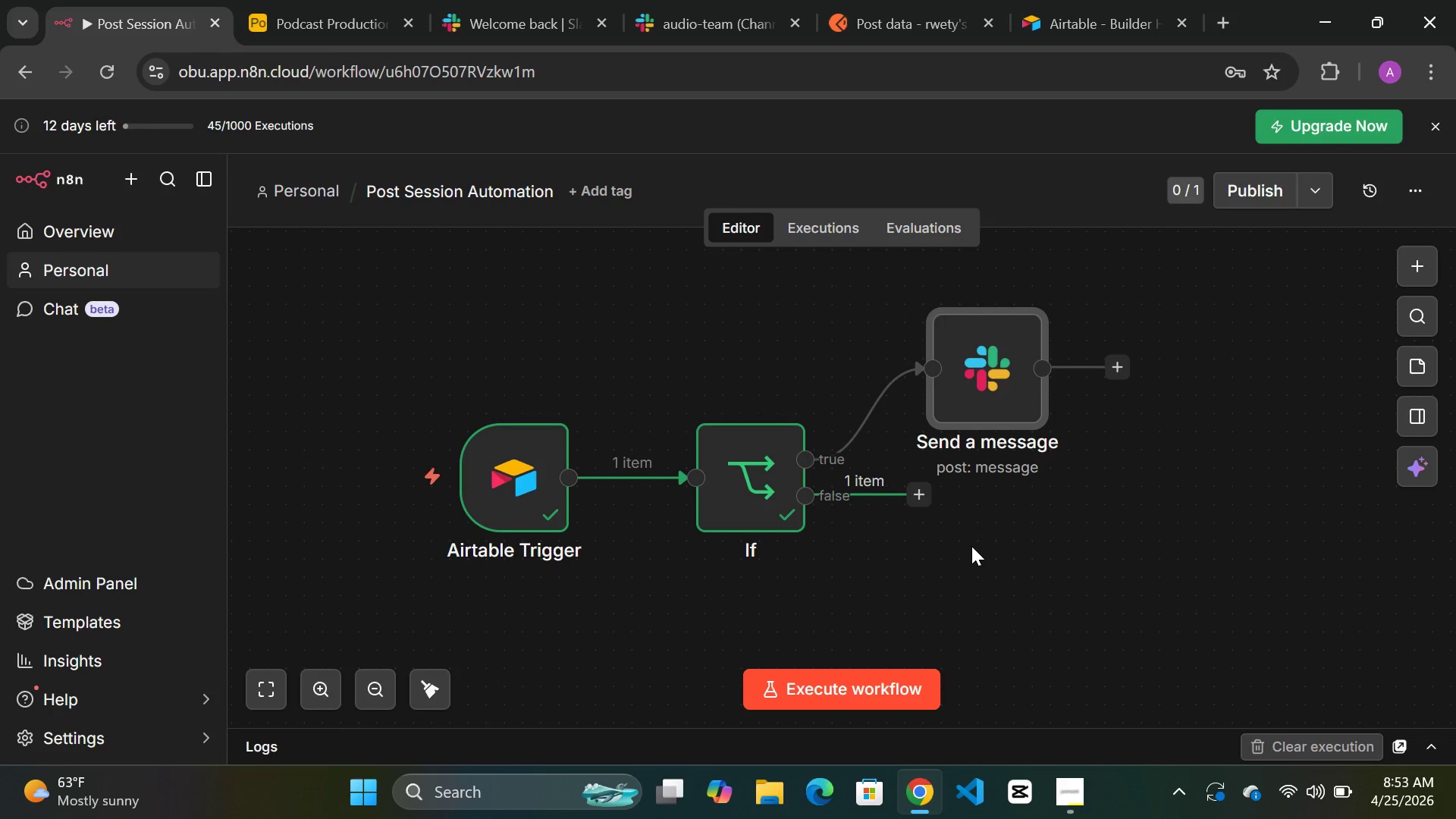 
wait(16.47)
 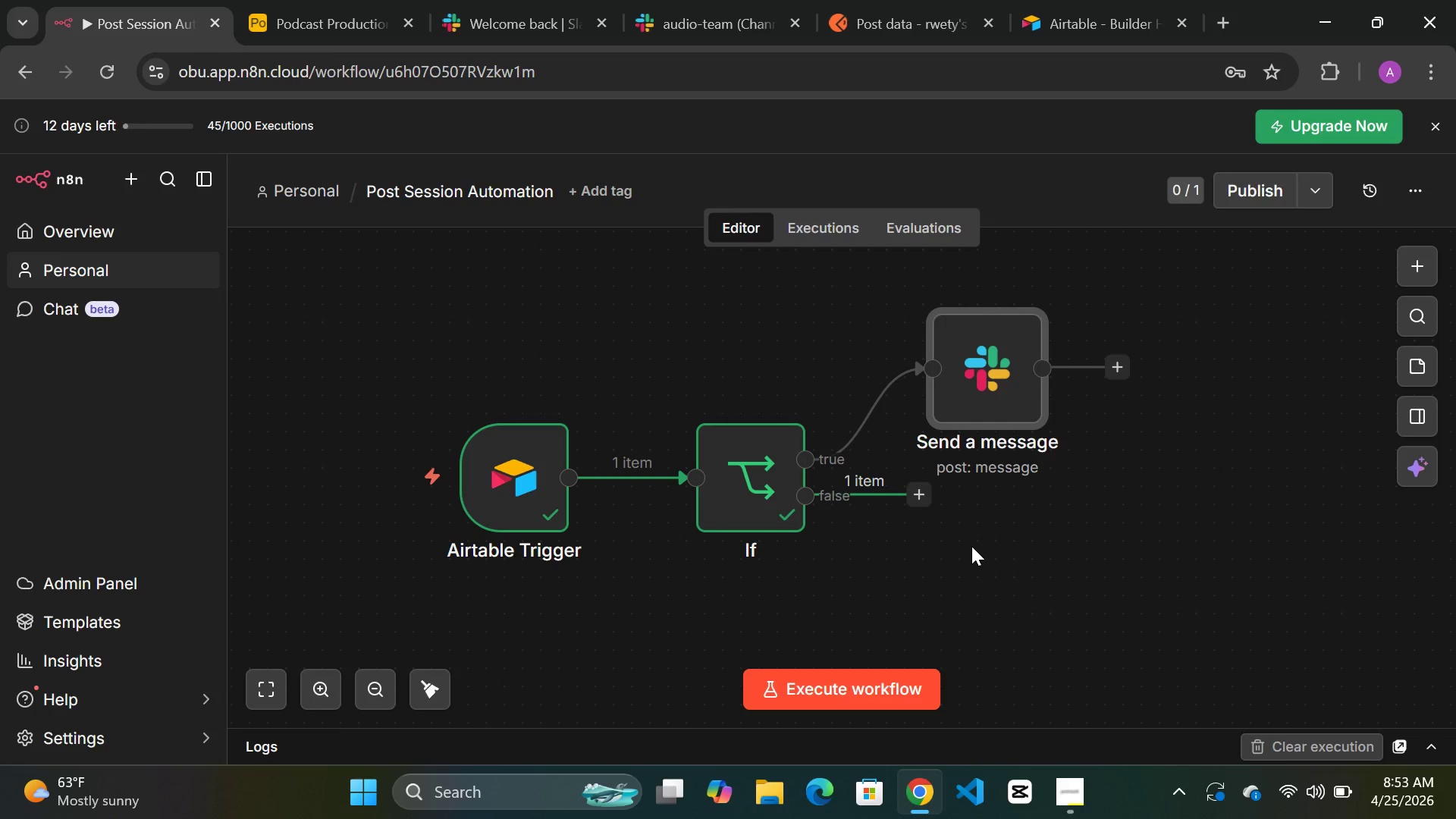 
left_click([920, 496])
 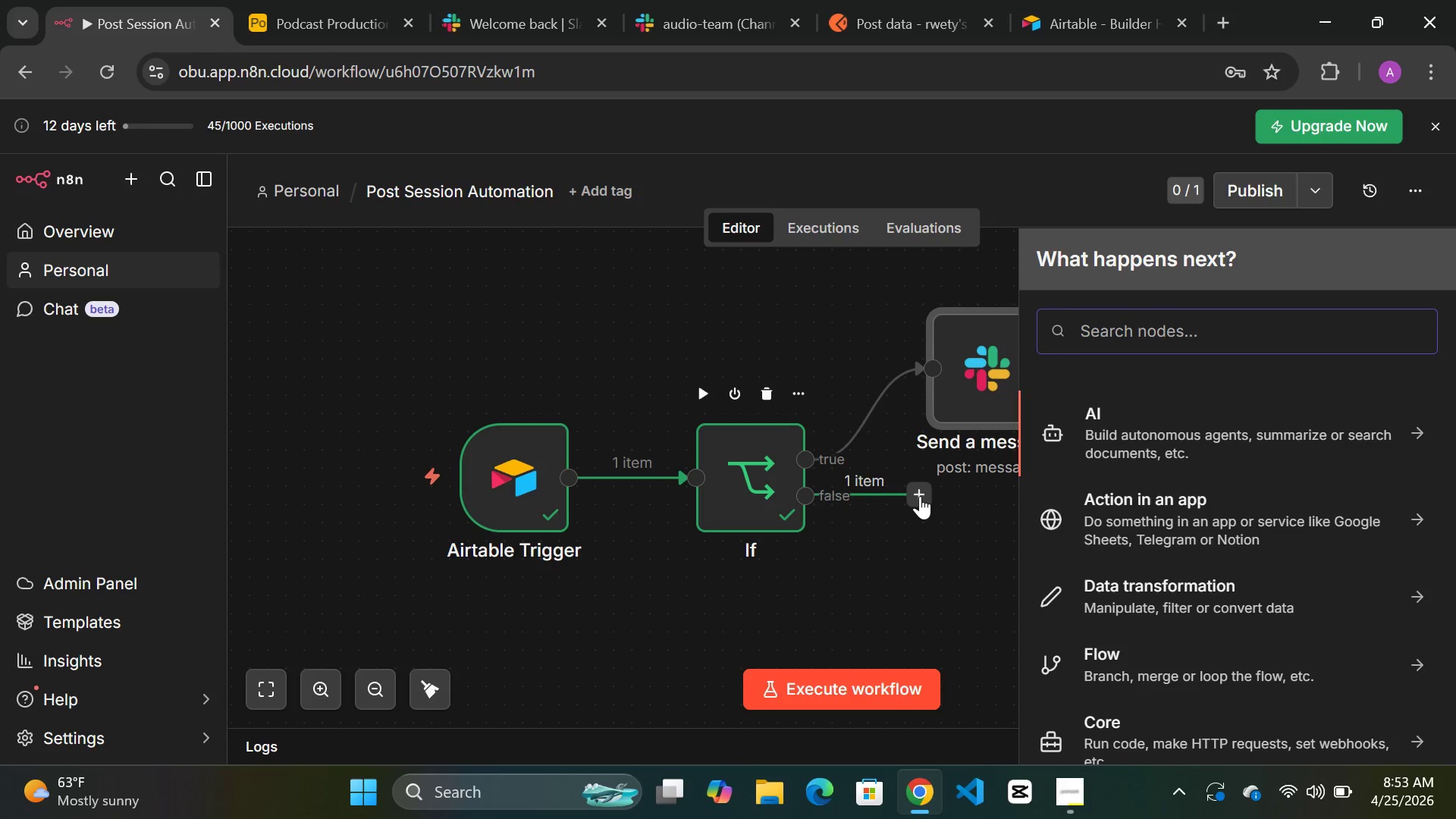 
type(googl)
 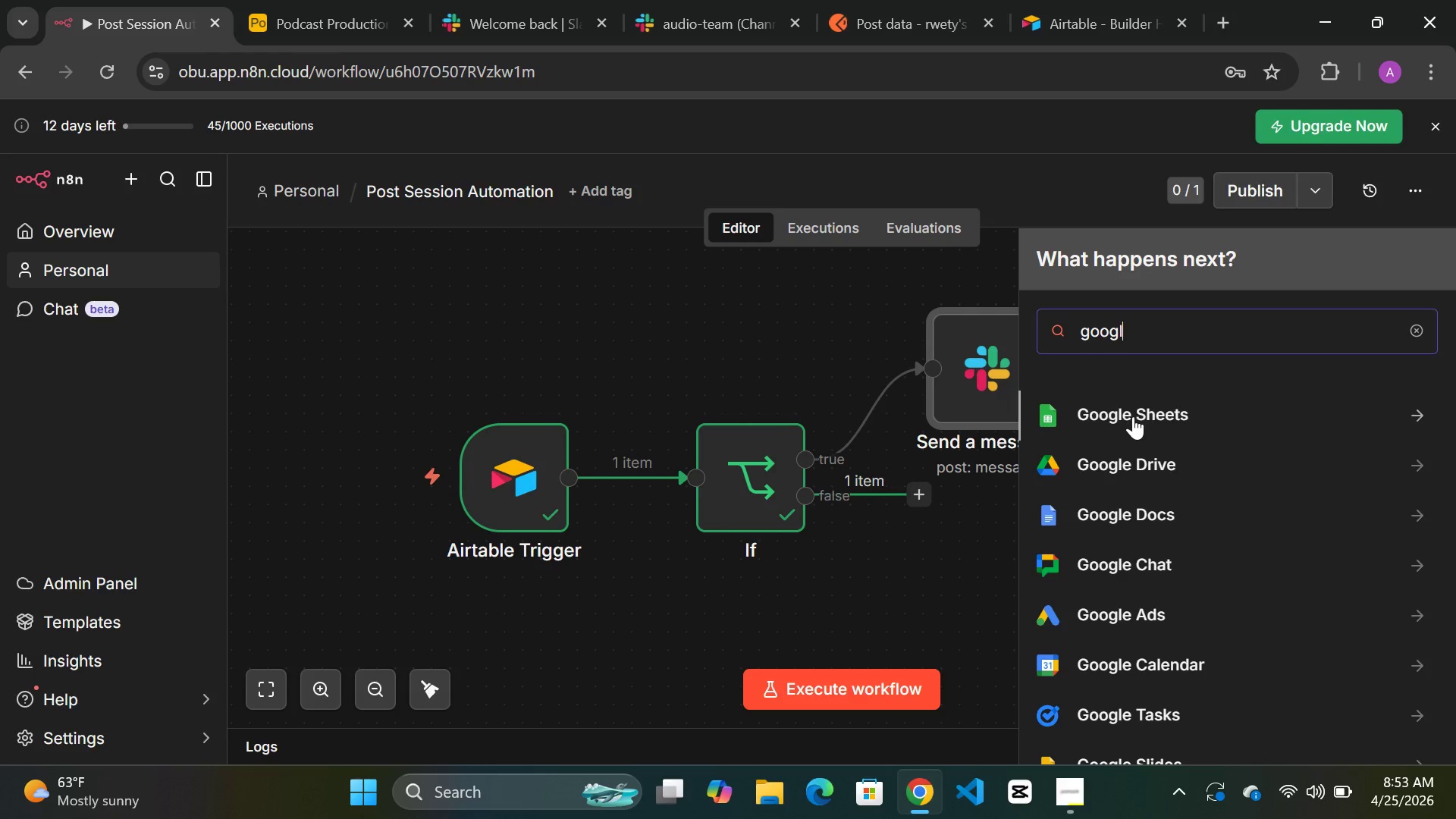 
left_click([1133, 416])
 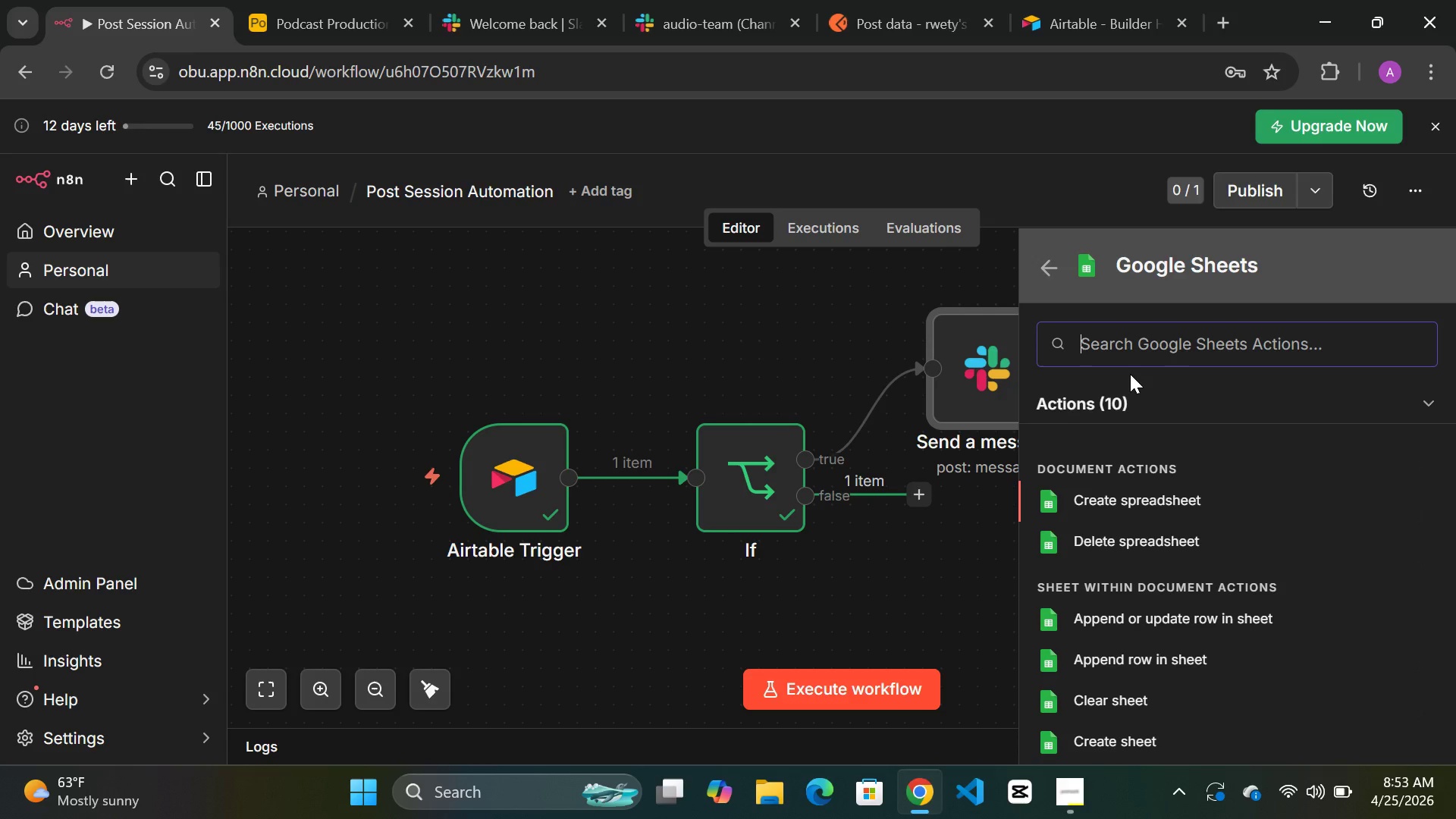 
type(ro)
 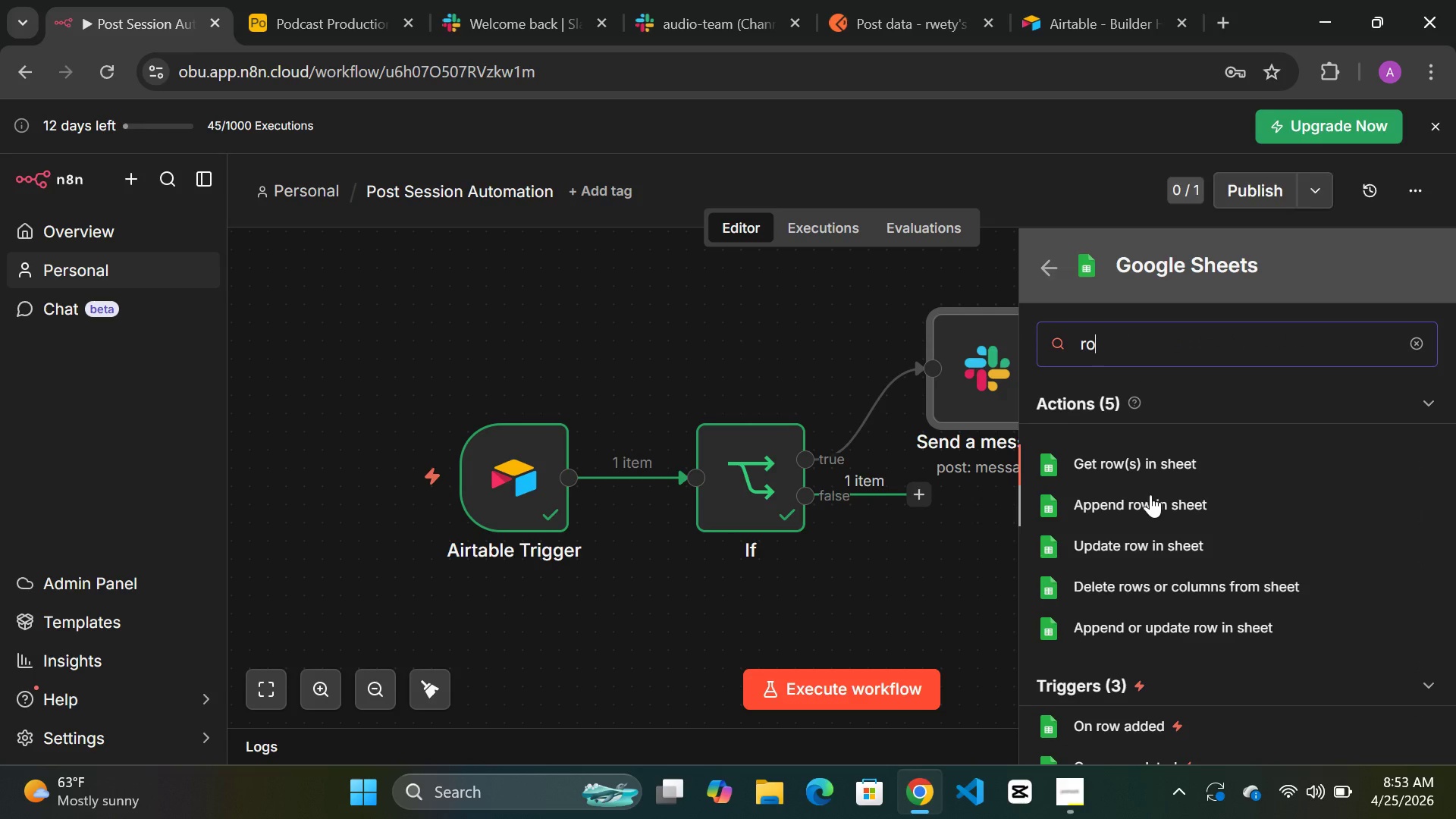 
left_click([1143, 507])
 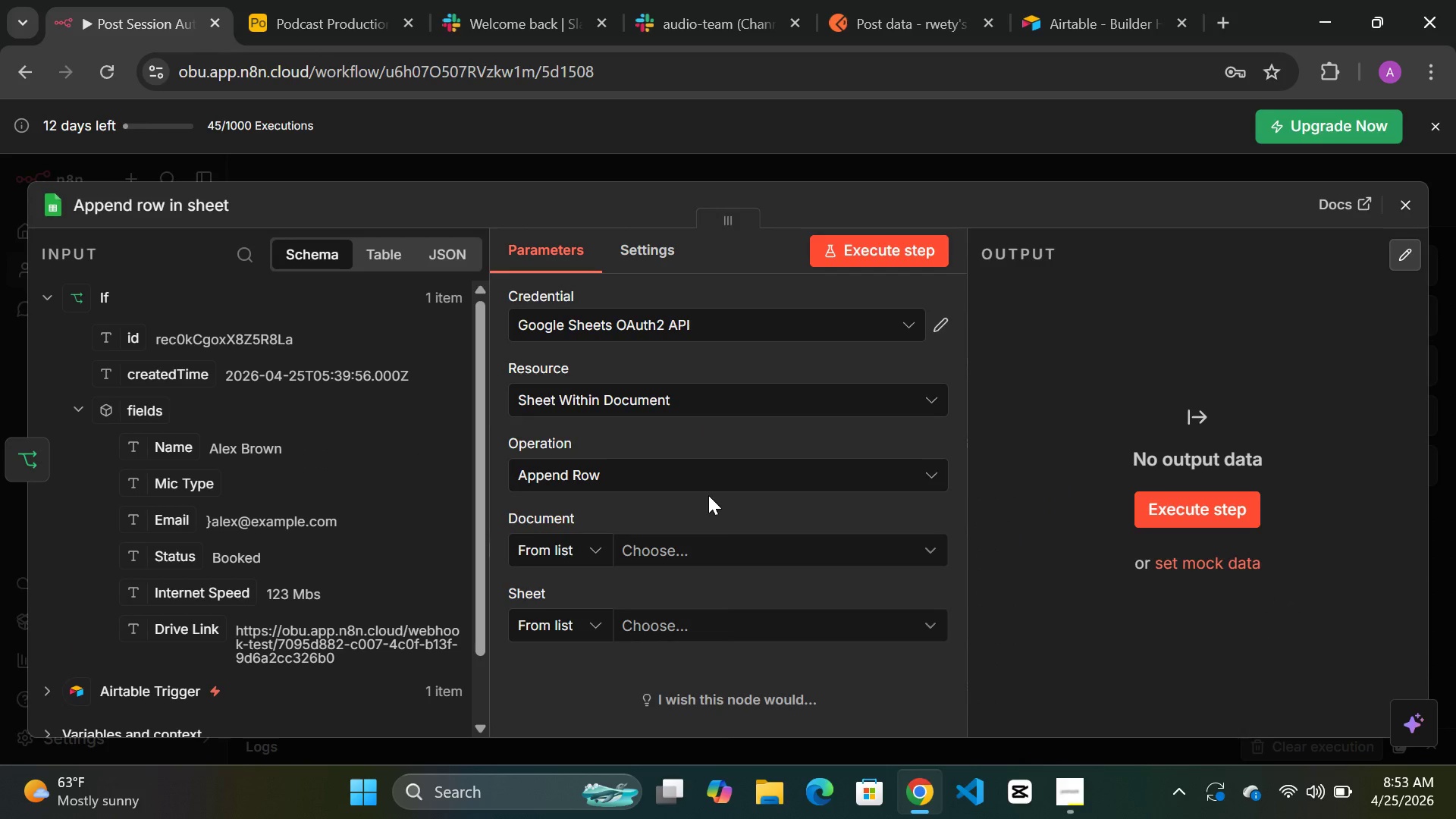 
wait(18.11)
 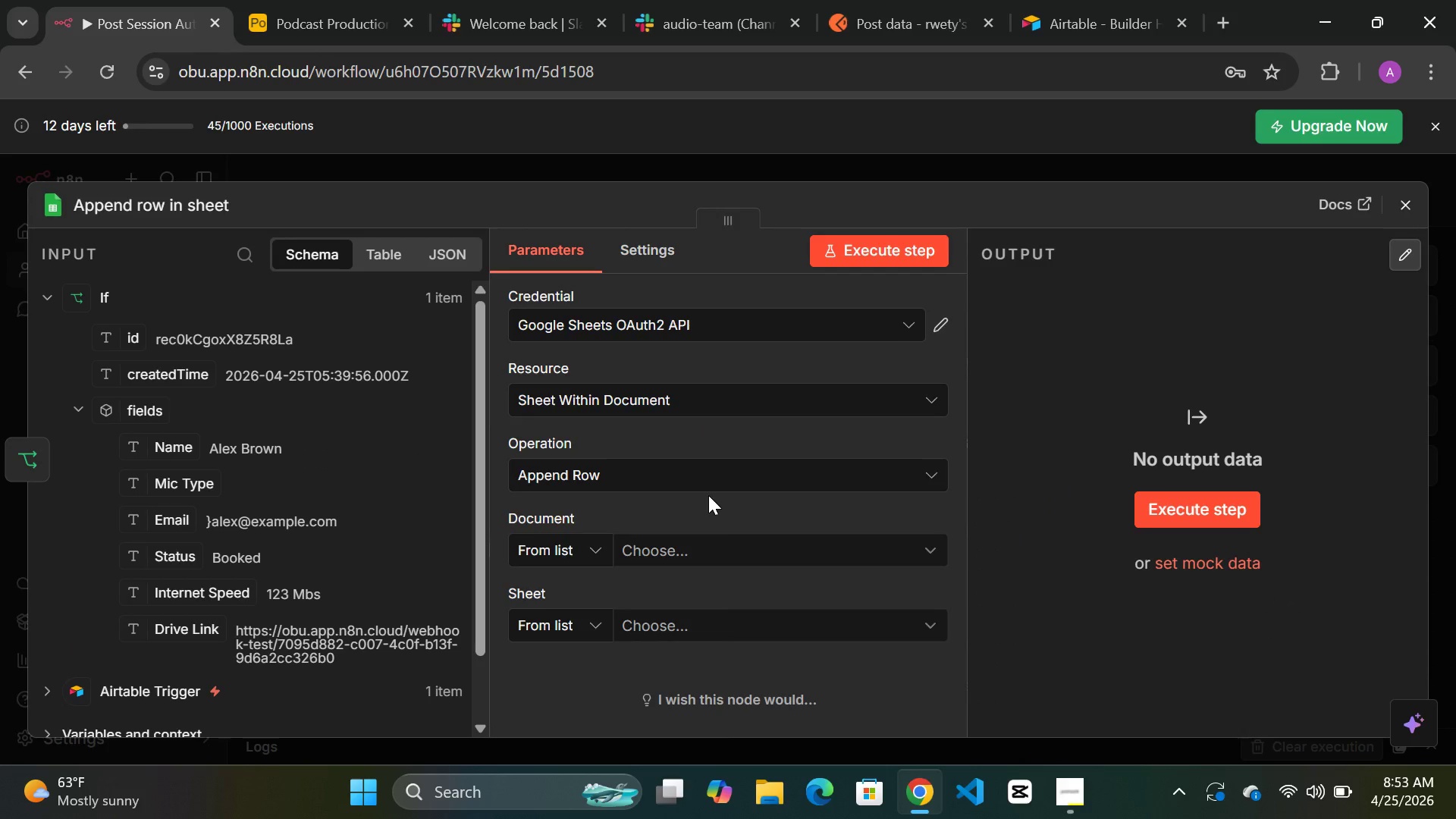 
left_click([626, 170])
 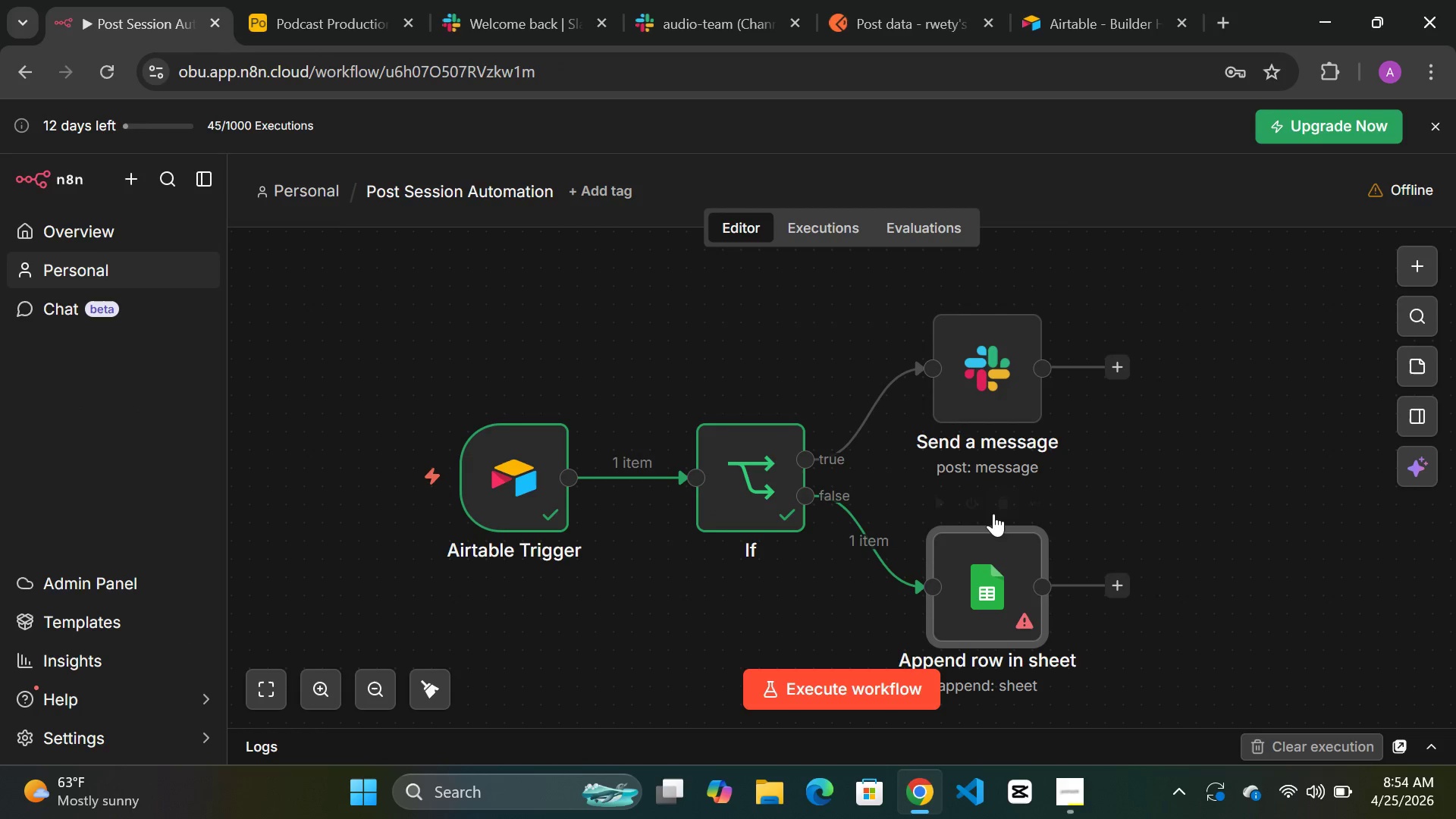 
left_click([999, 504])
 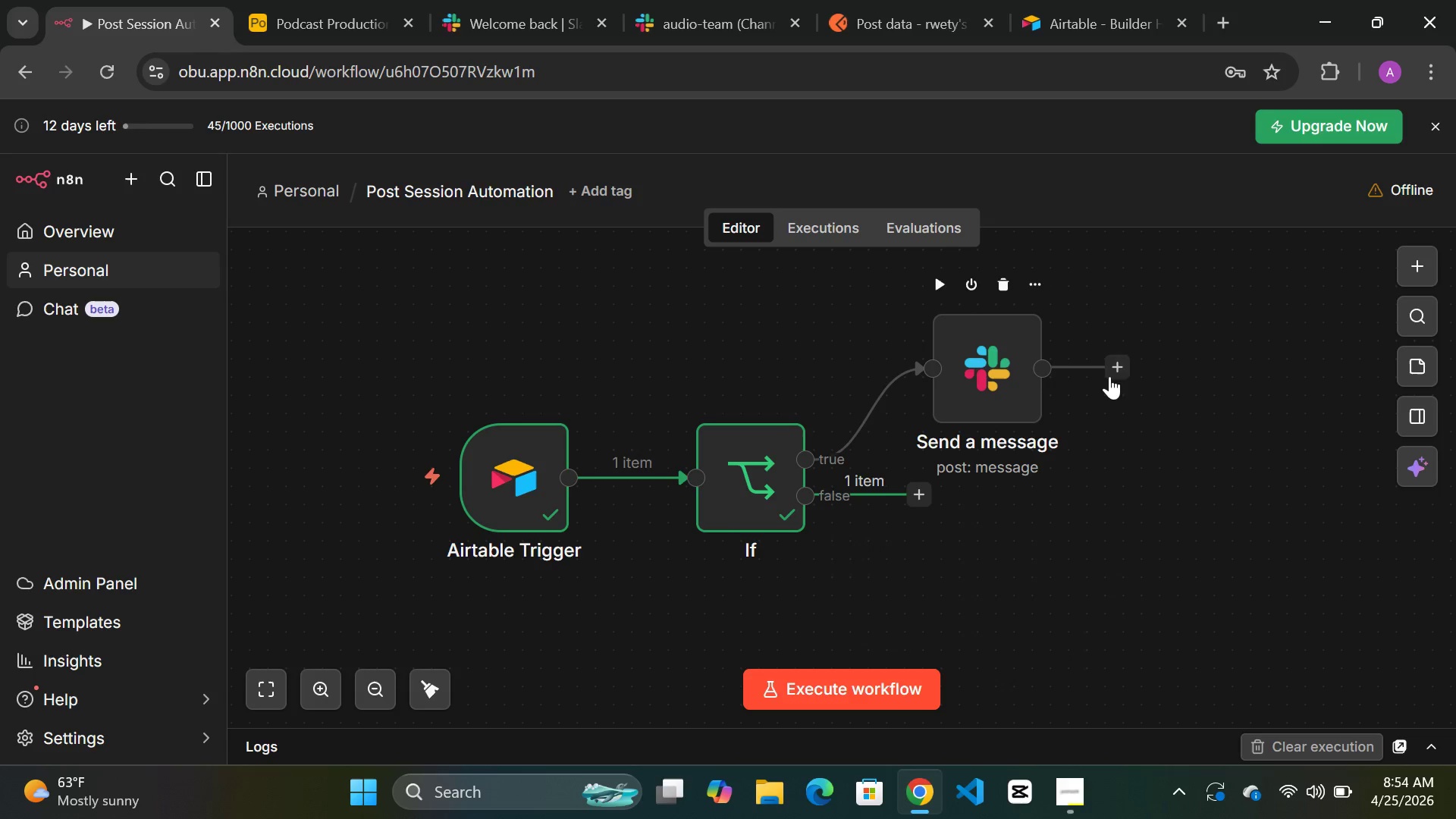 
left_click([1123, 374])
 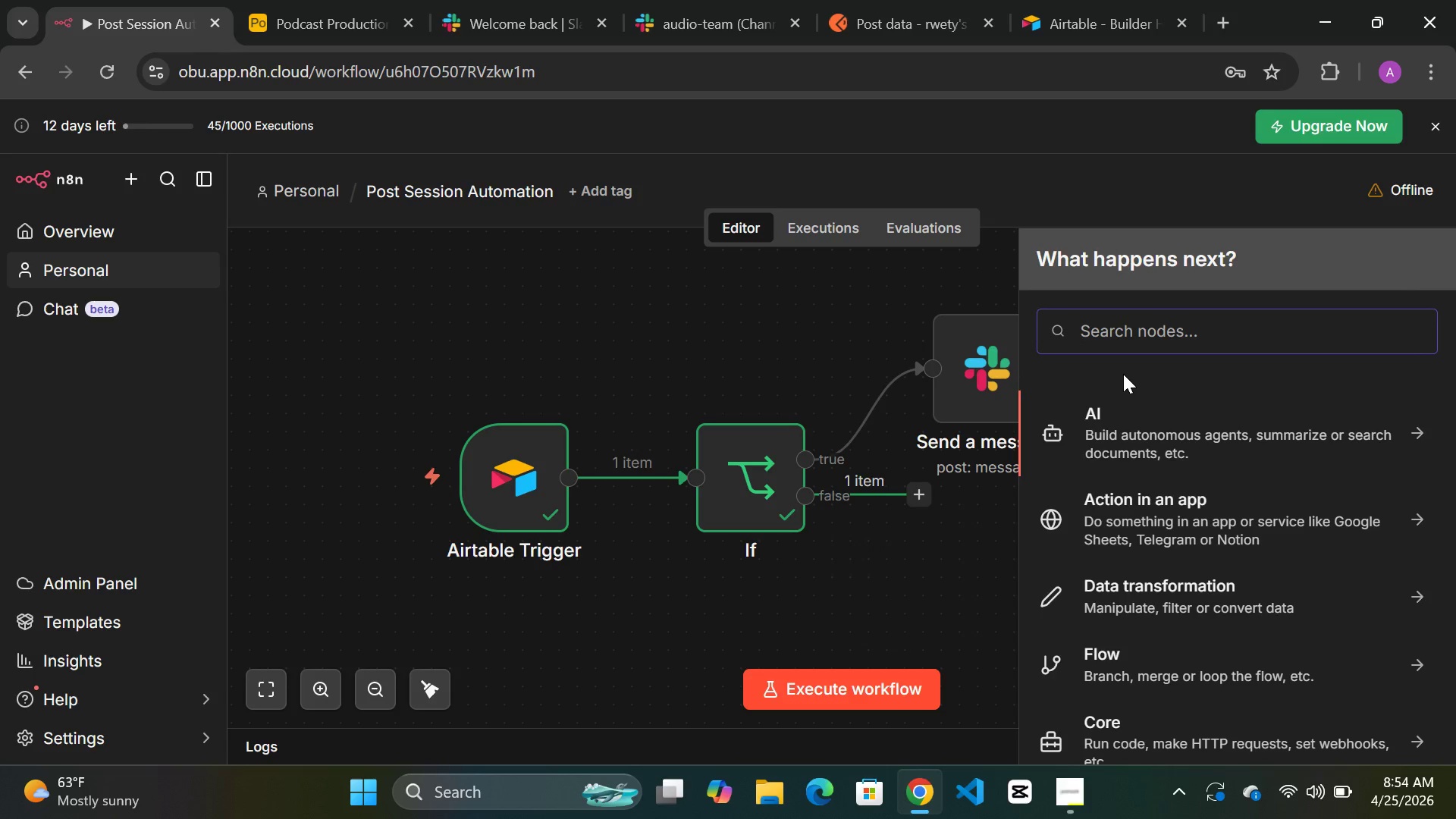 
type(goog)
 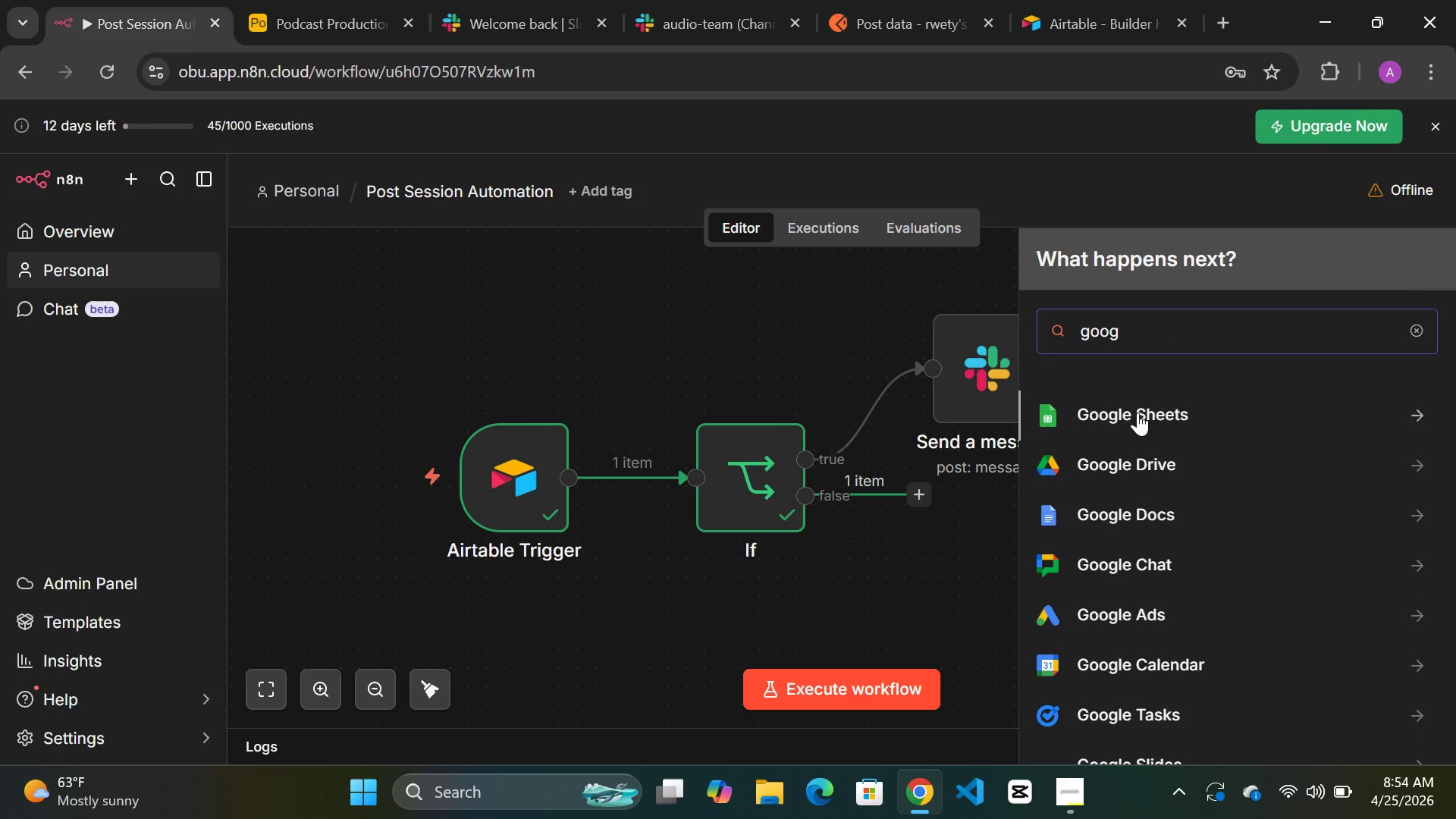 
left_click([1138, 413])
 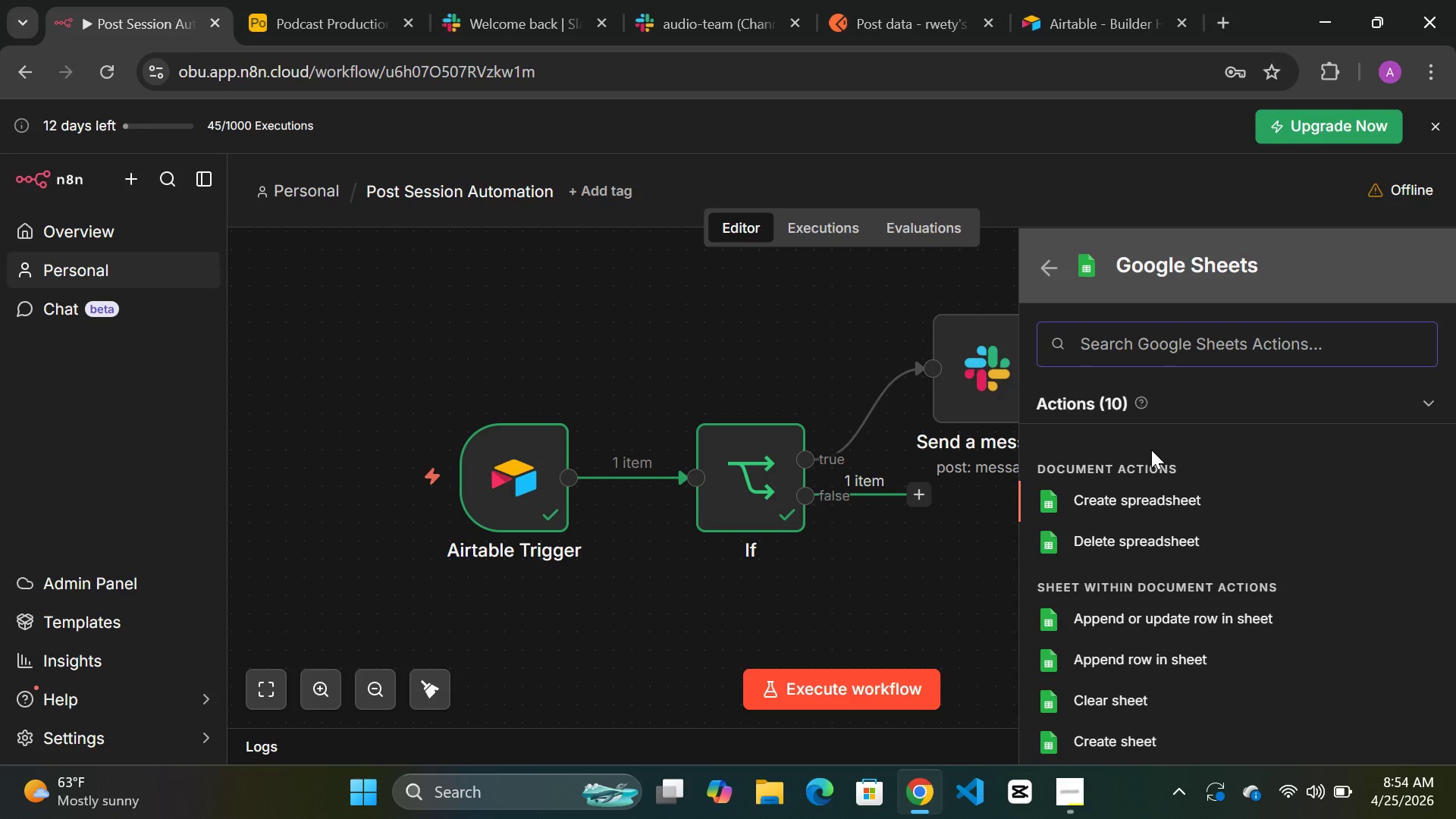 
wait(9.31)
 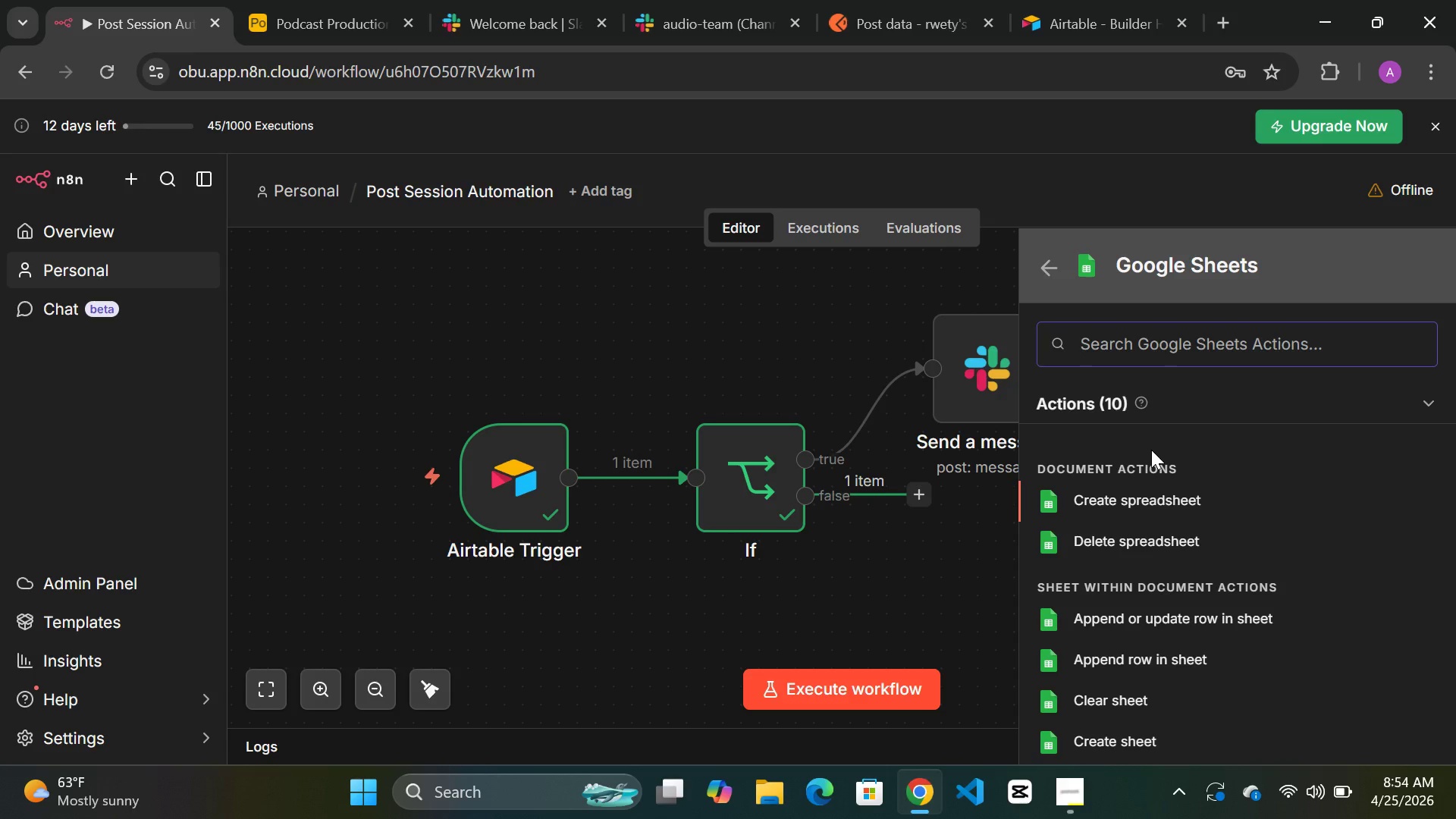 
left_click([1125, 654])
 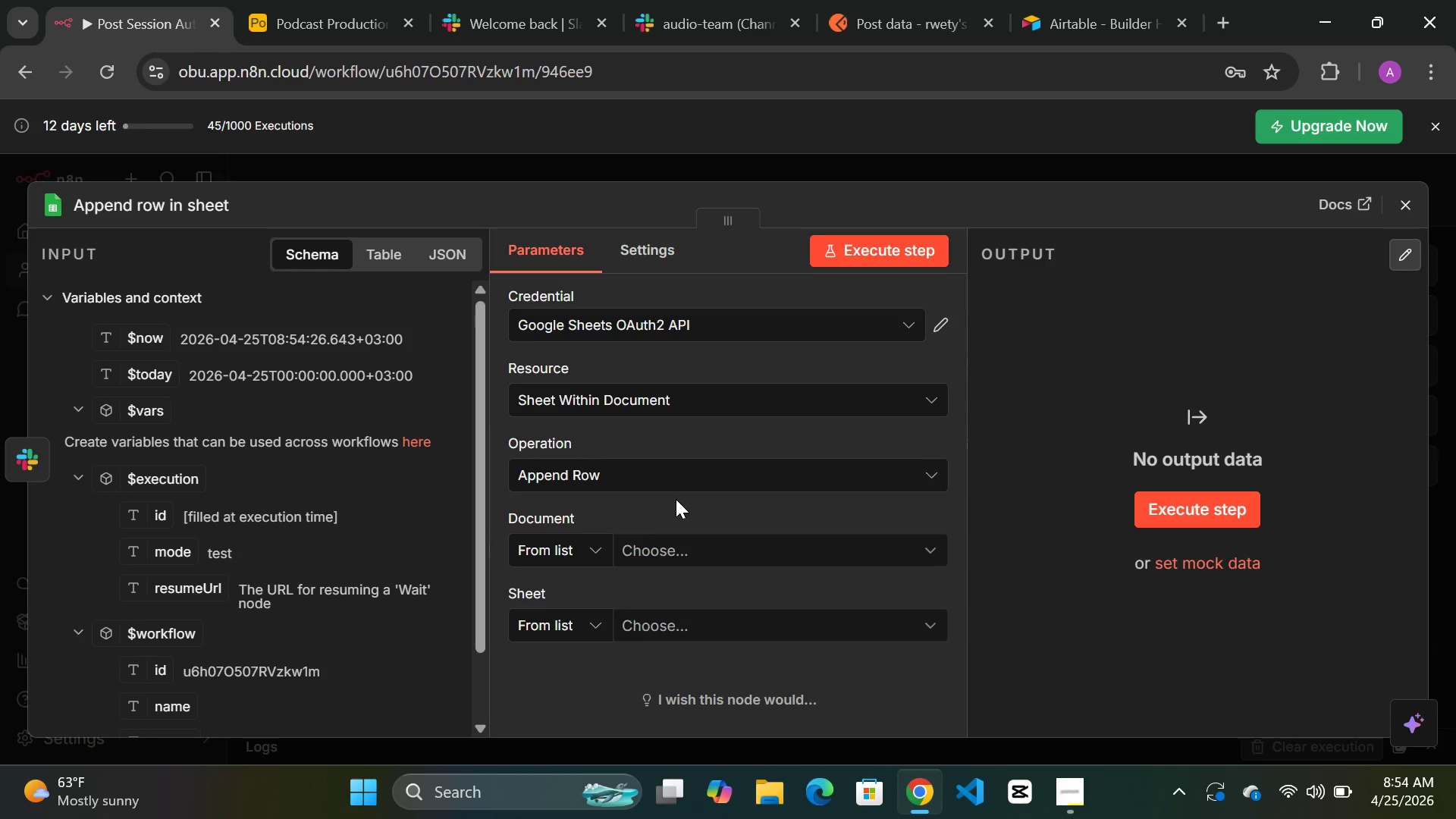 
wait(13.06)
 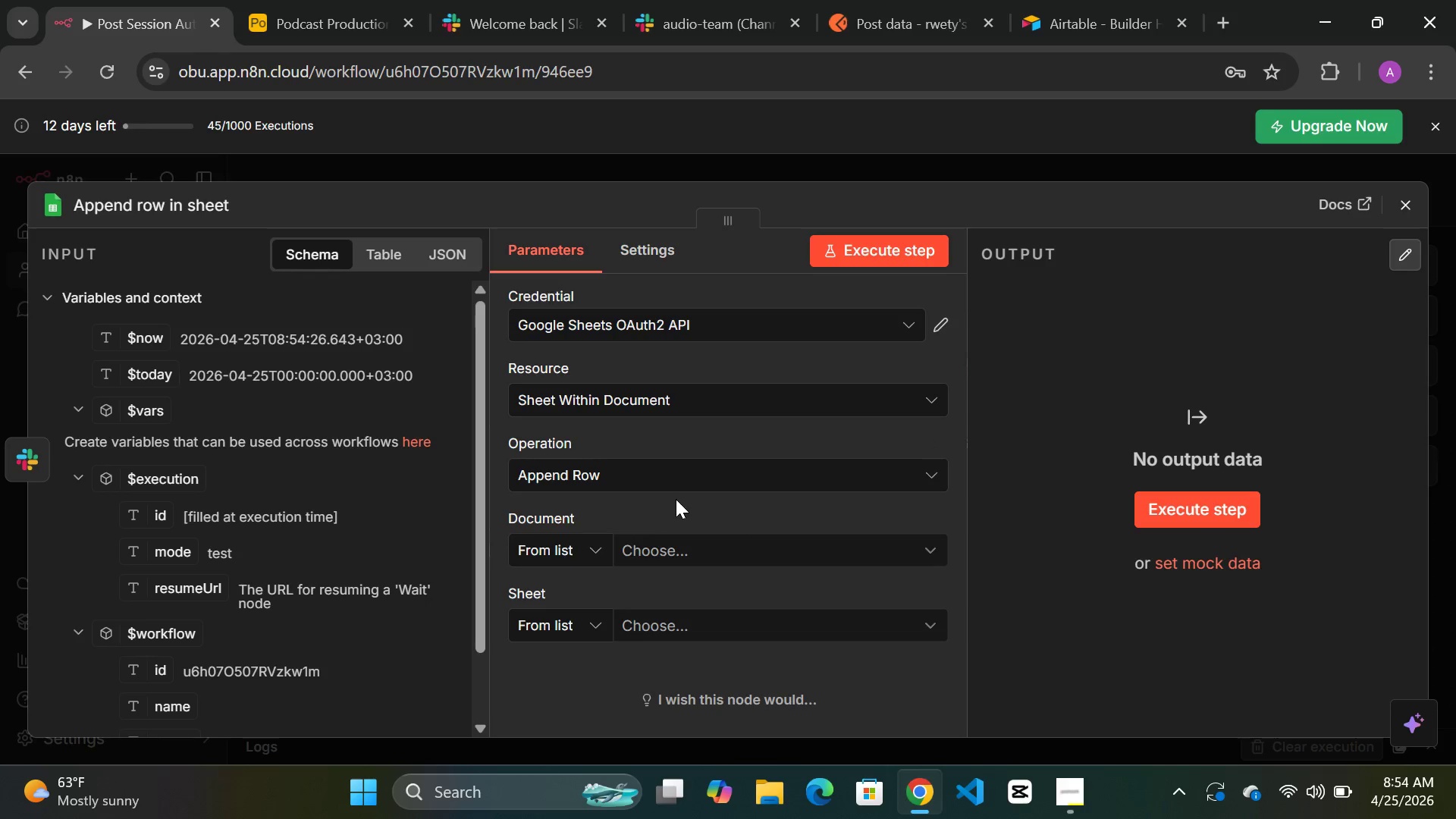 
left_click([679, 548])
 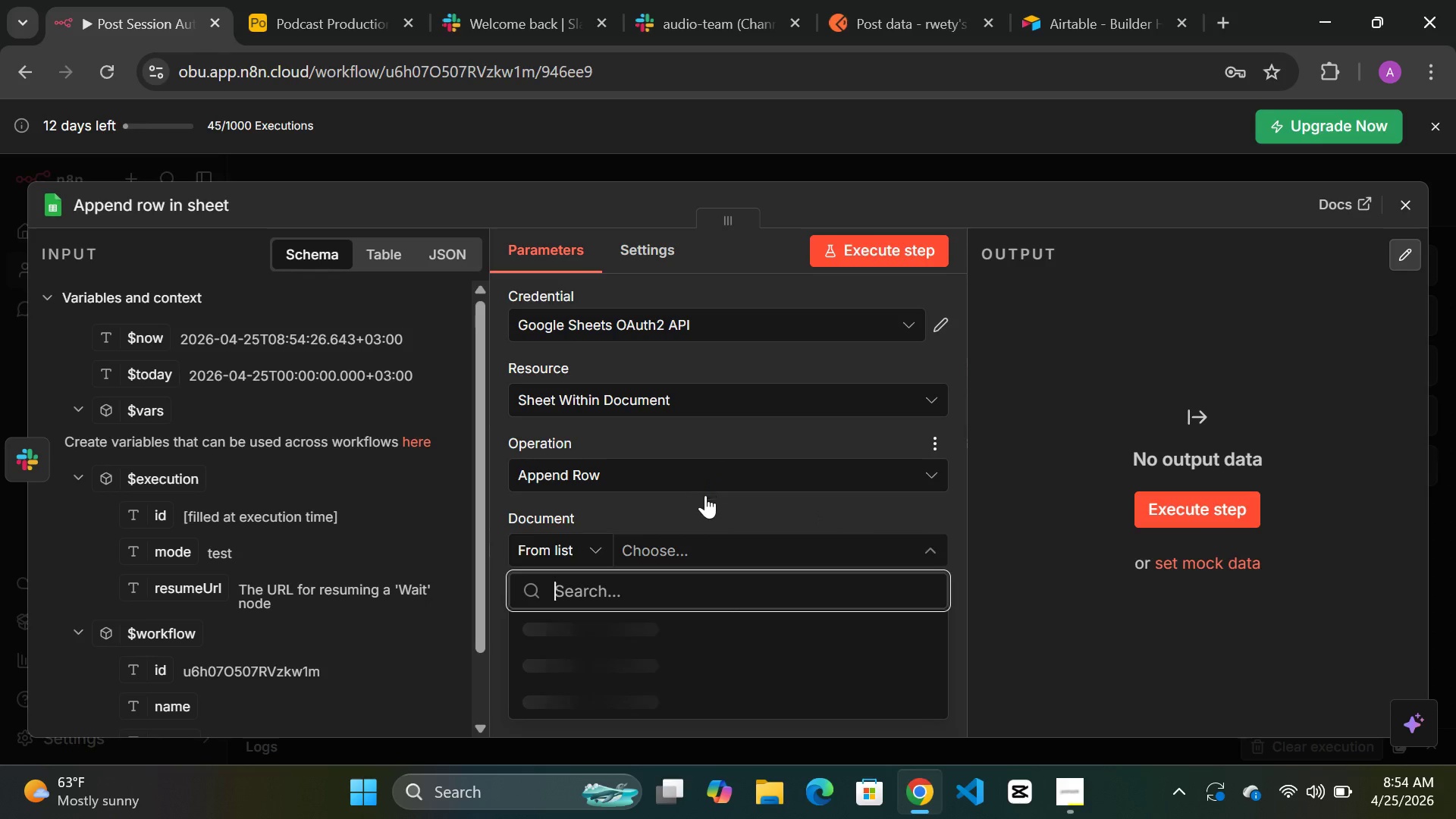 
wait(17.02)
 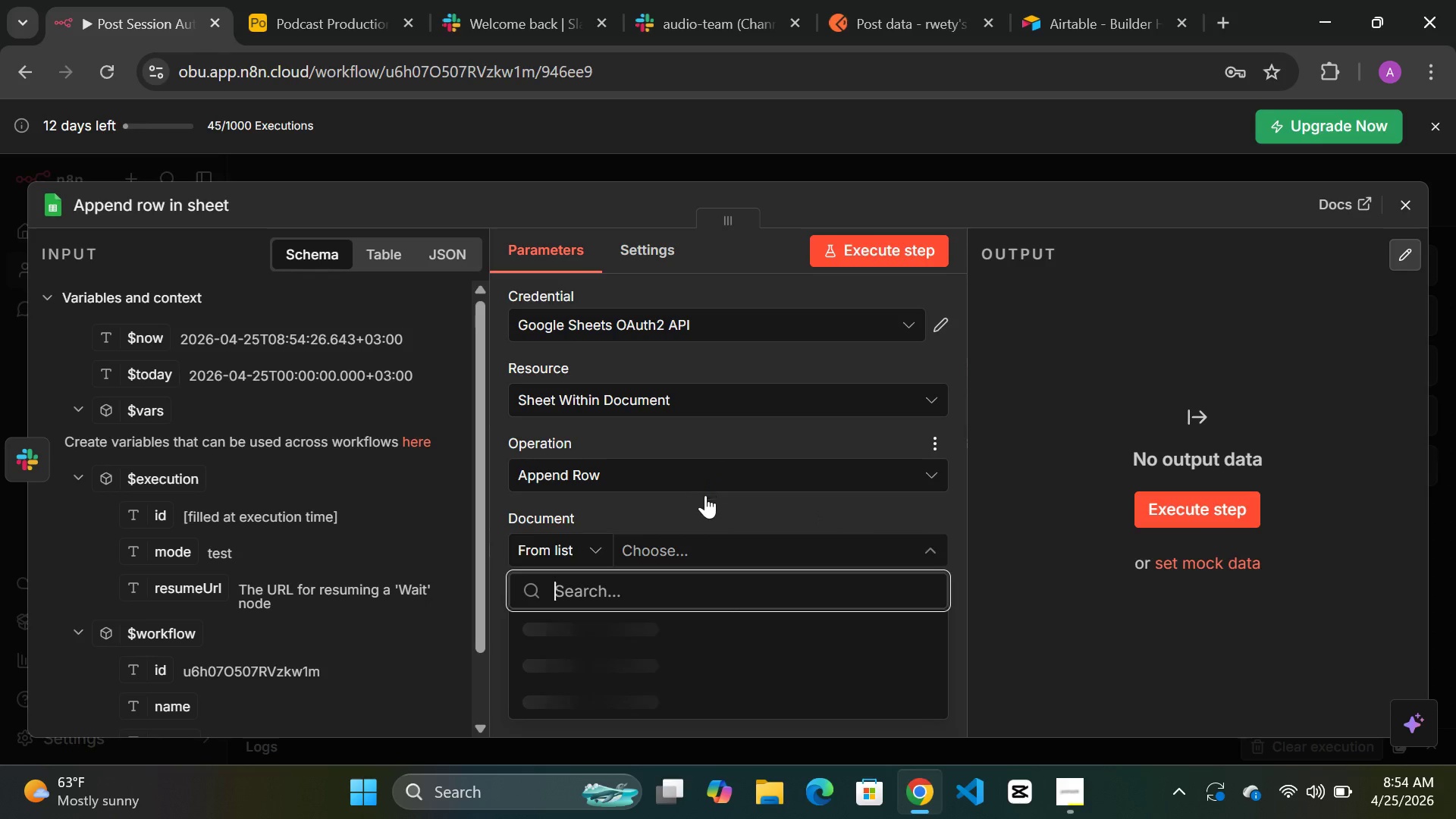 
left_click([1025, 680])